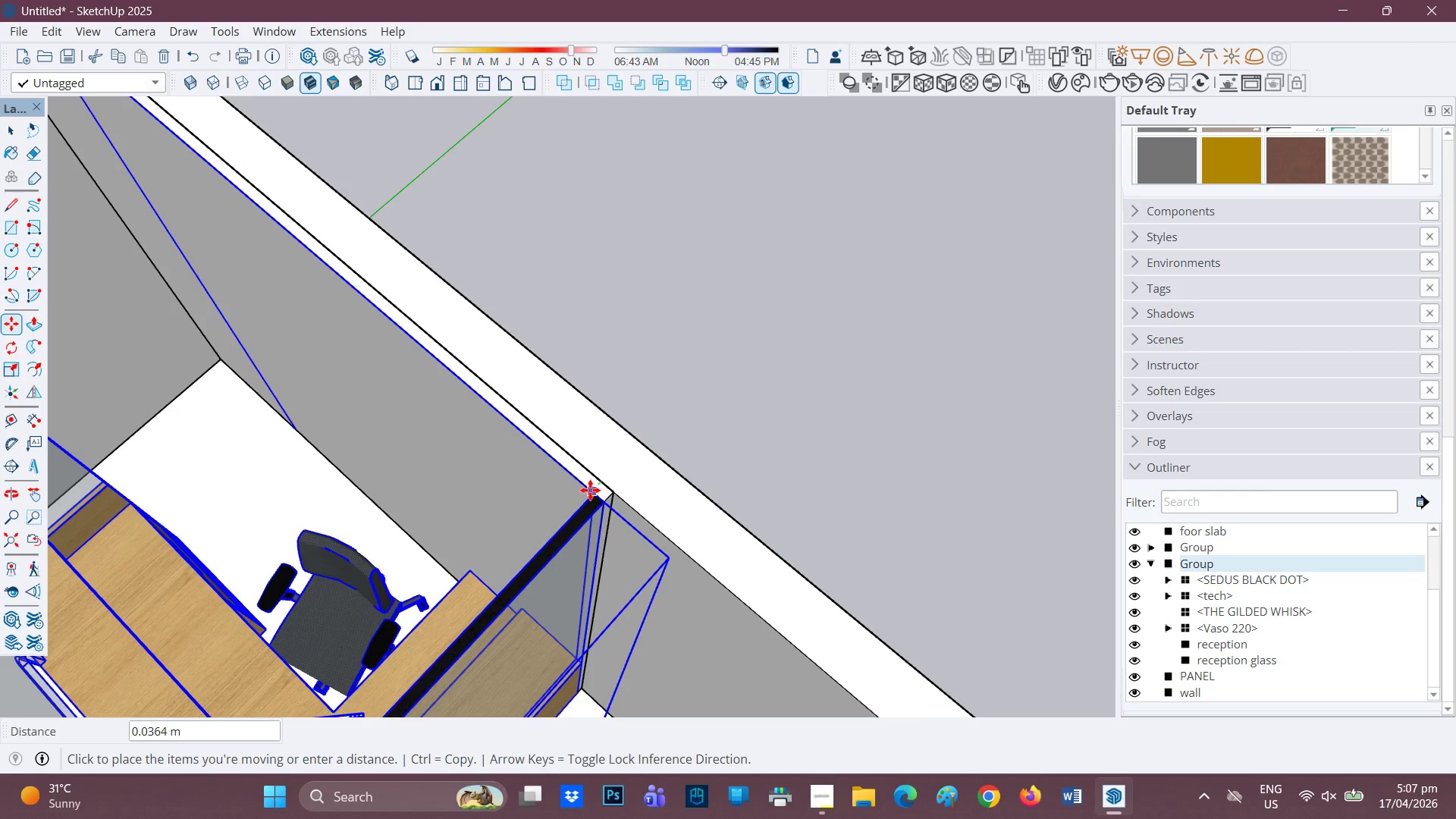 
left_click([590, 490])
 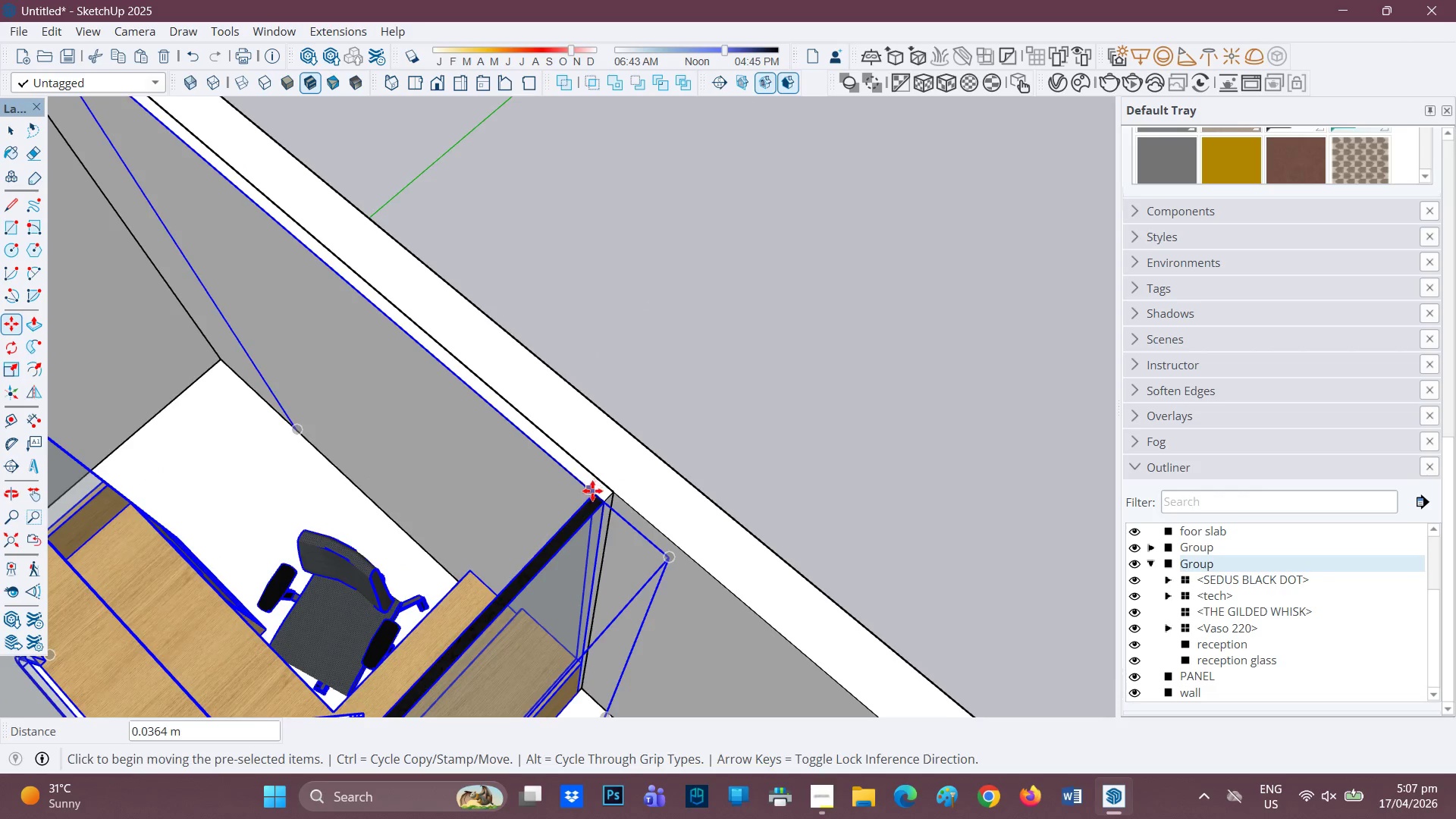 
scroll: coordinate [548, 570], scroll_direction: down, amount: 4.0
 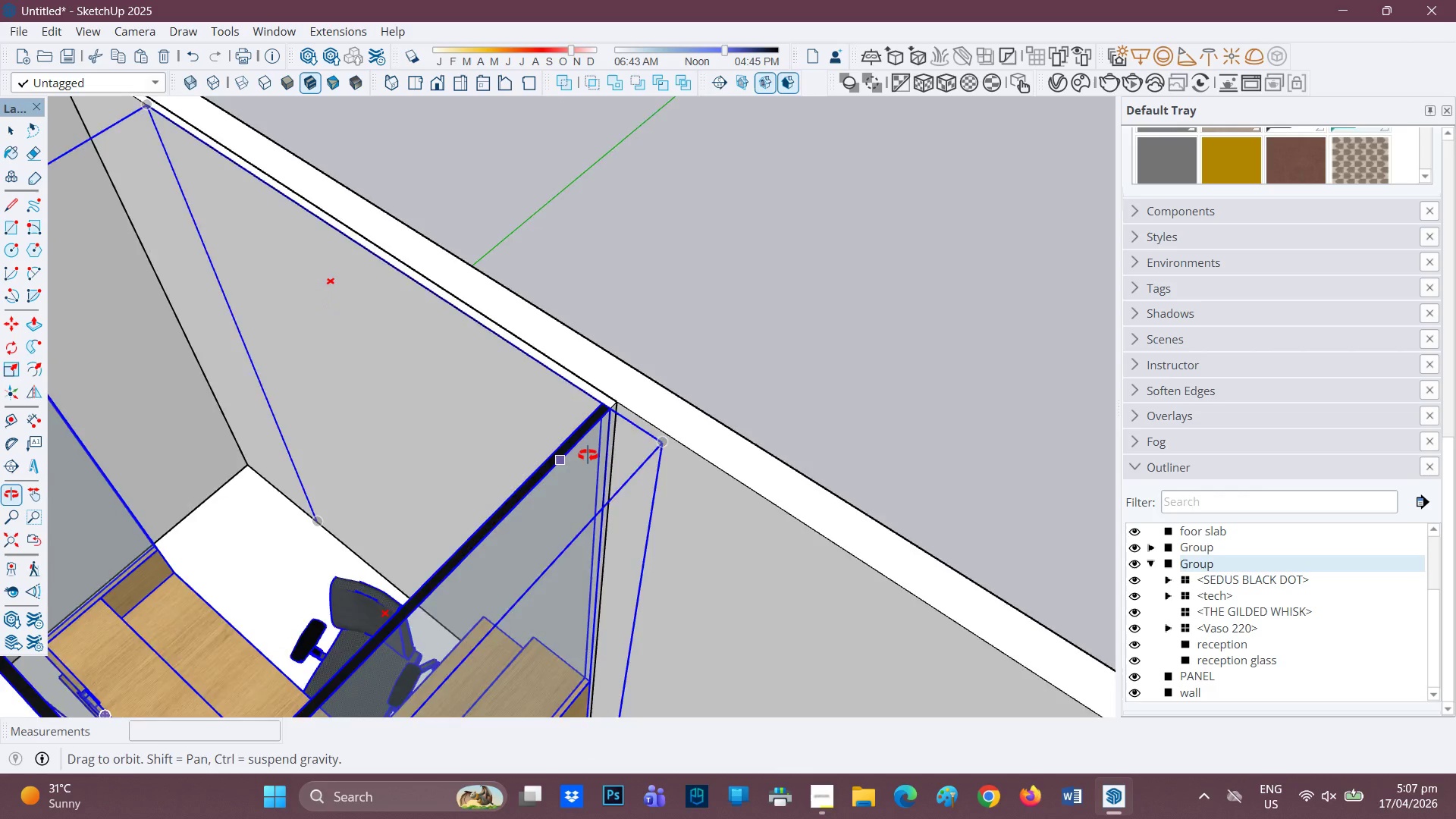 
key(Space)
 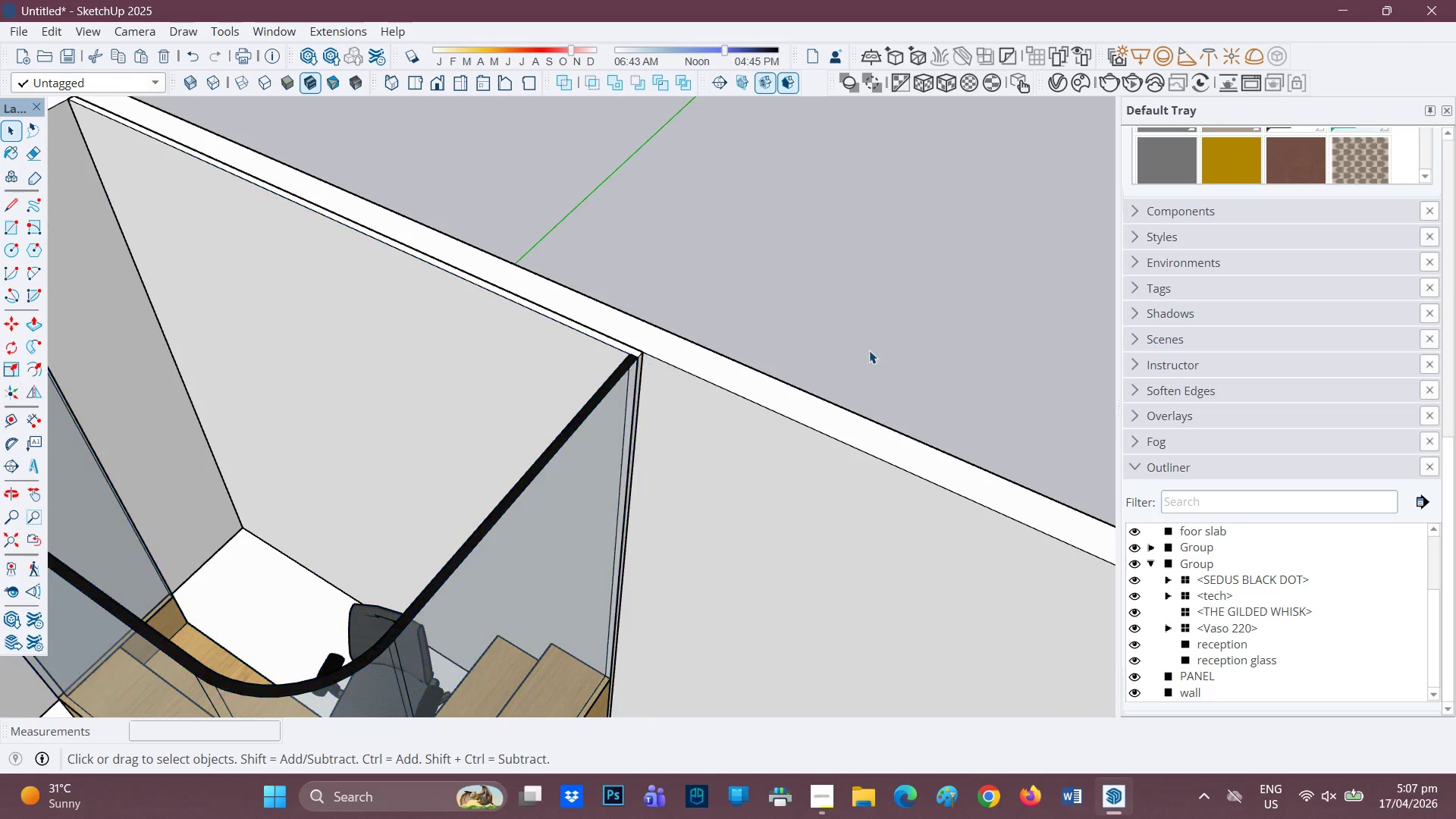 
scroll: coordinate [630, 470], scroll_direction: down, amount: 4.0
 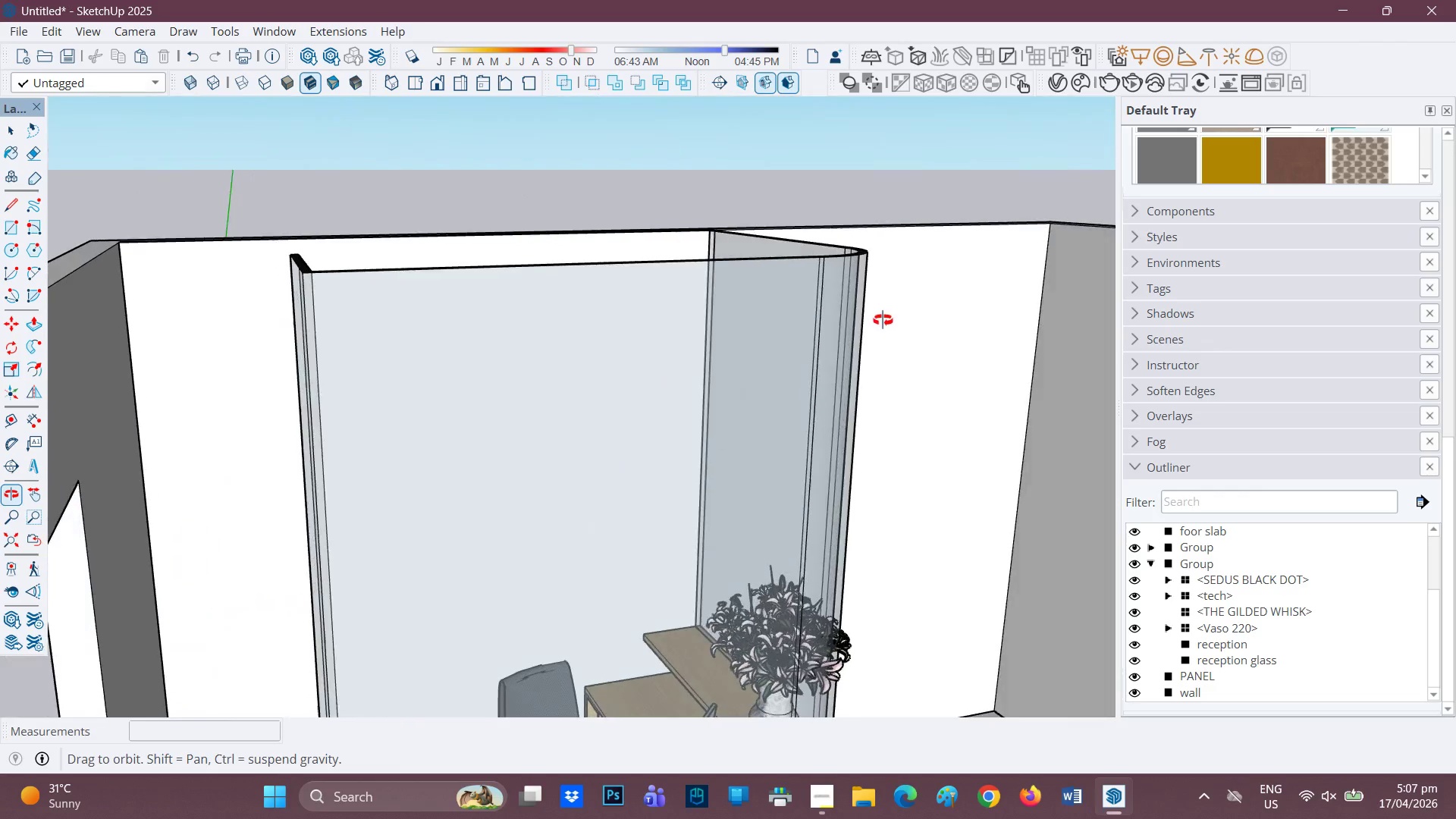 
wait(8.72)
 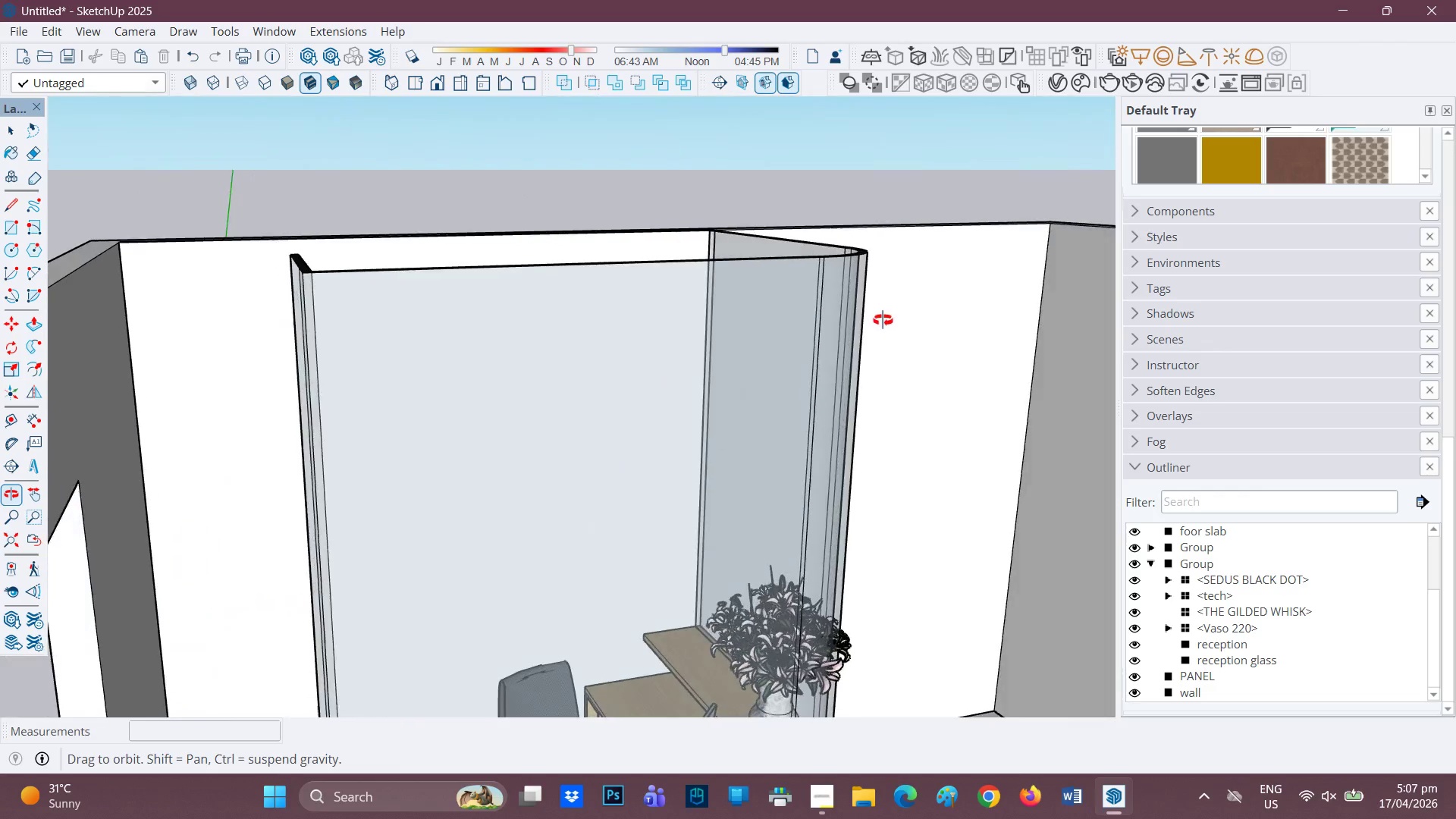 
scroll: coordinate [146, 400], scroll_direction: up, amount: 3.0
 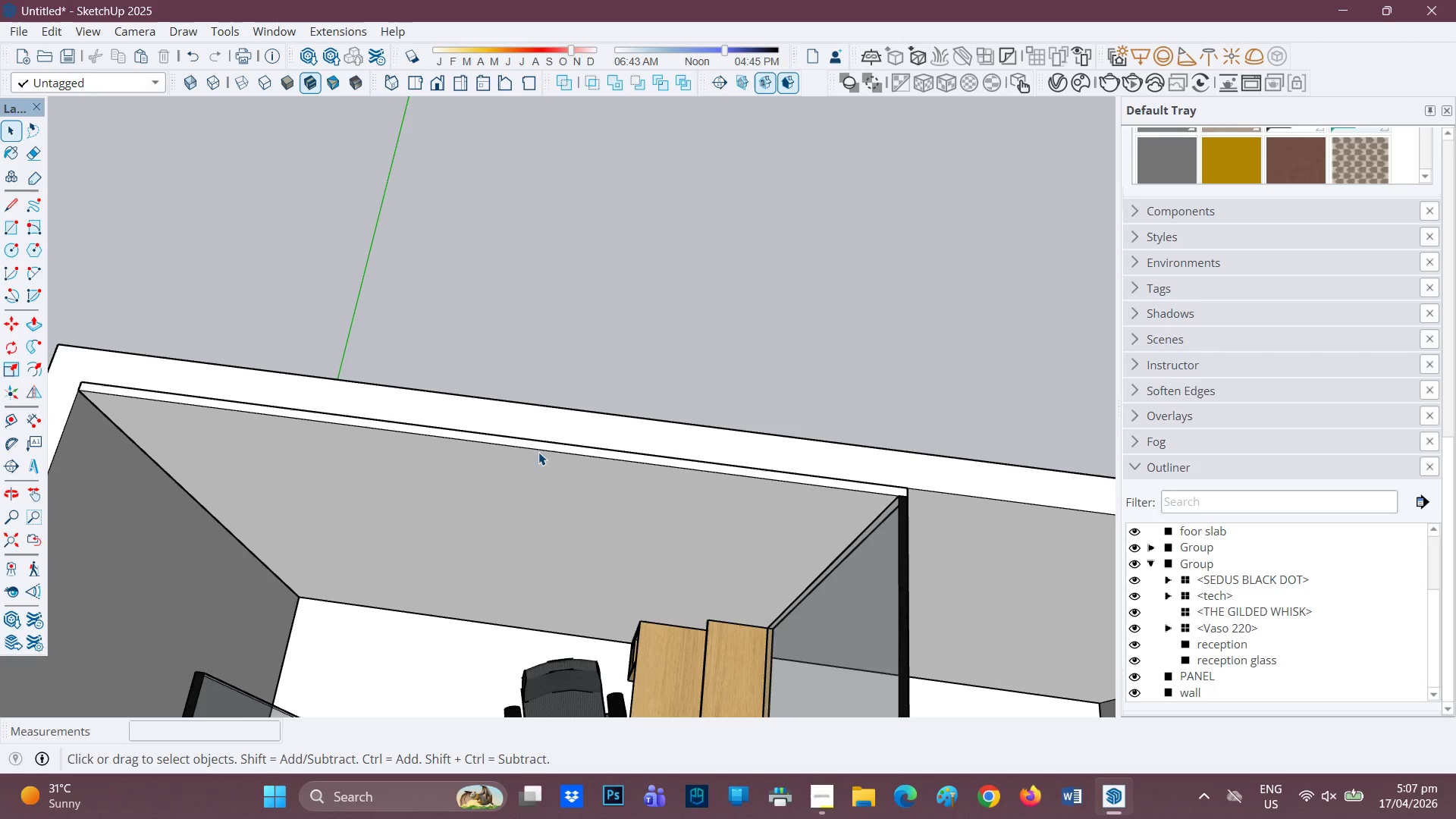 
key(L)
 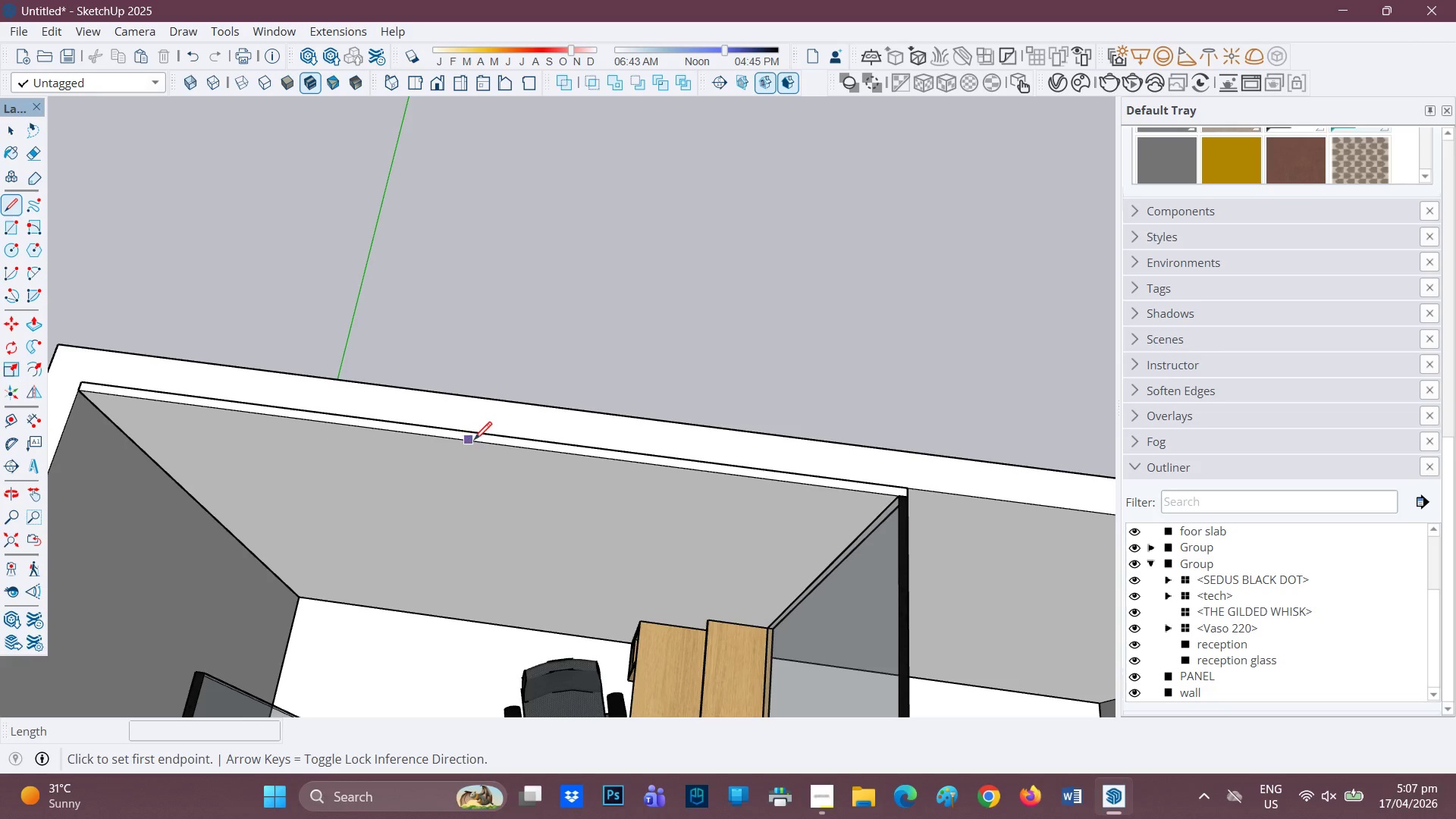 
left_click_drag(start_coordinate=[484, 443], to_coordinate=[487, 438])
 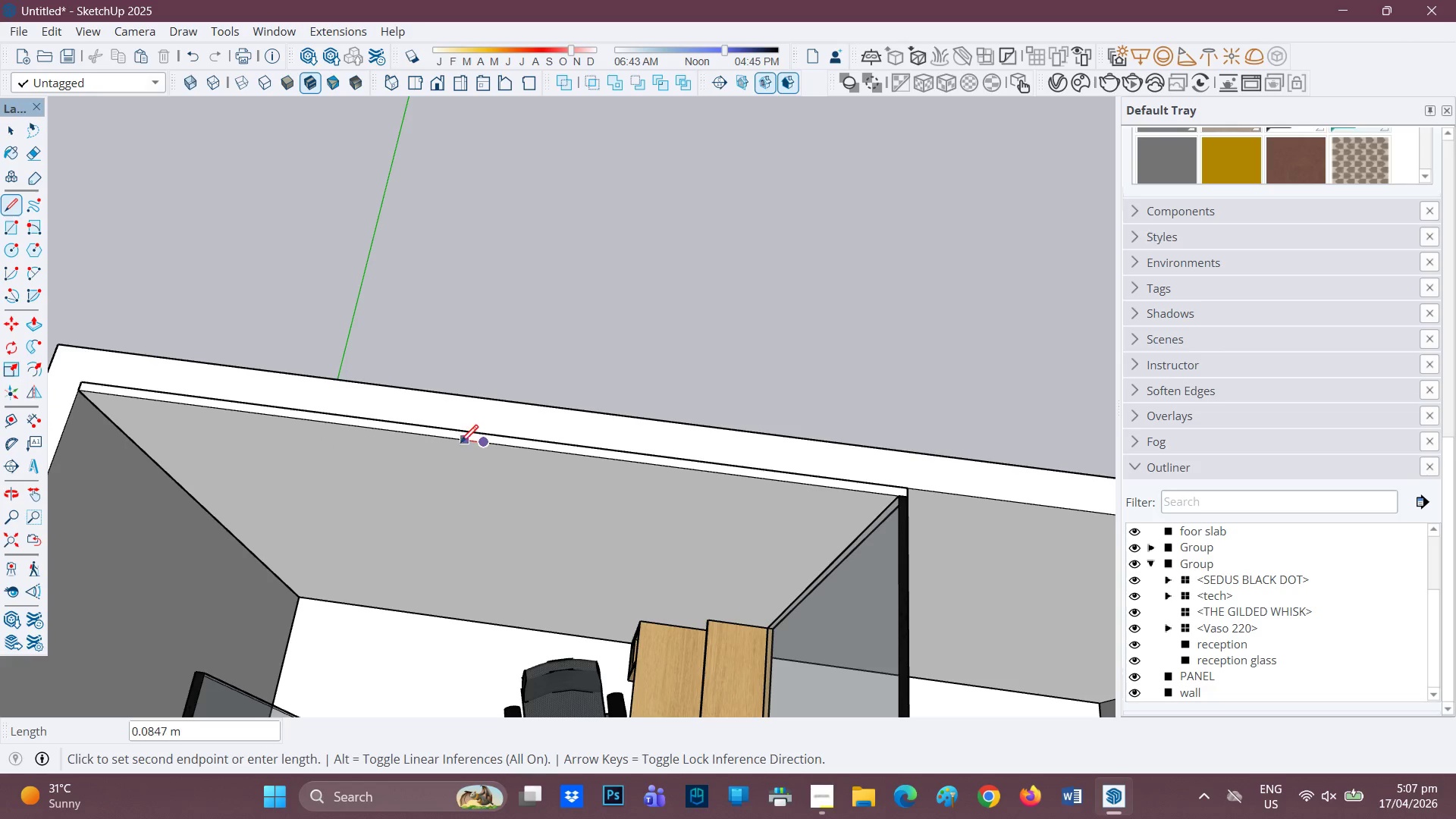 
key(Space)
 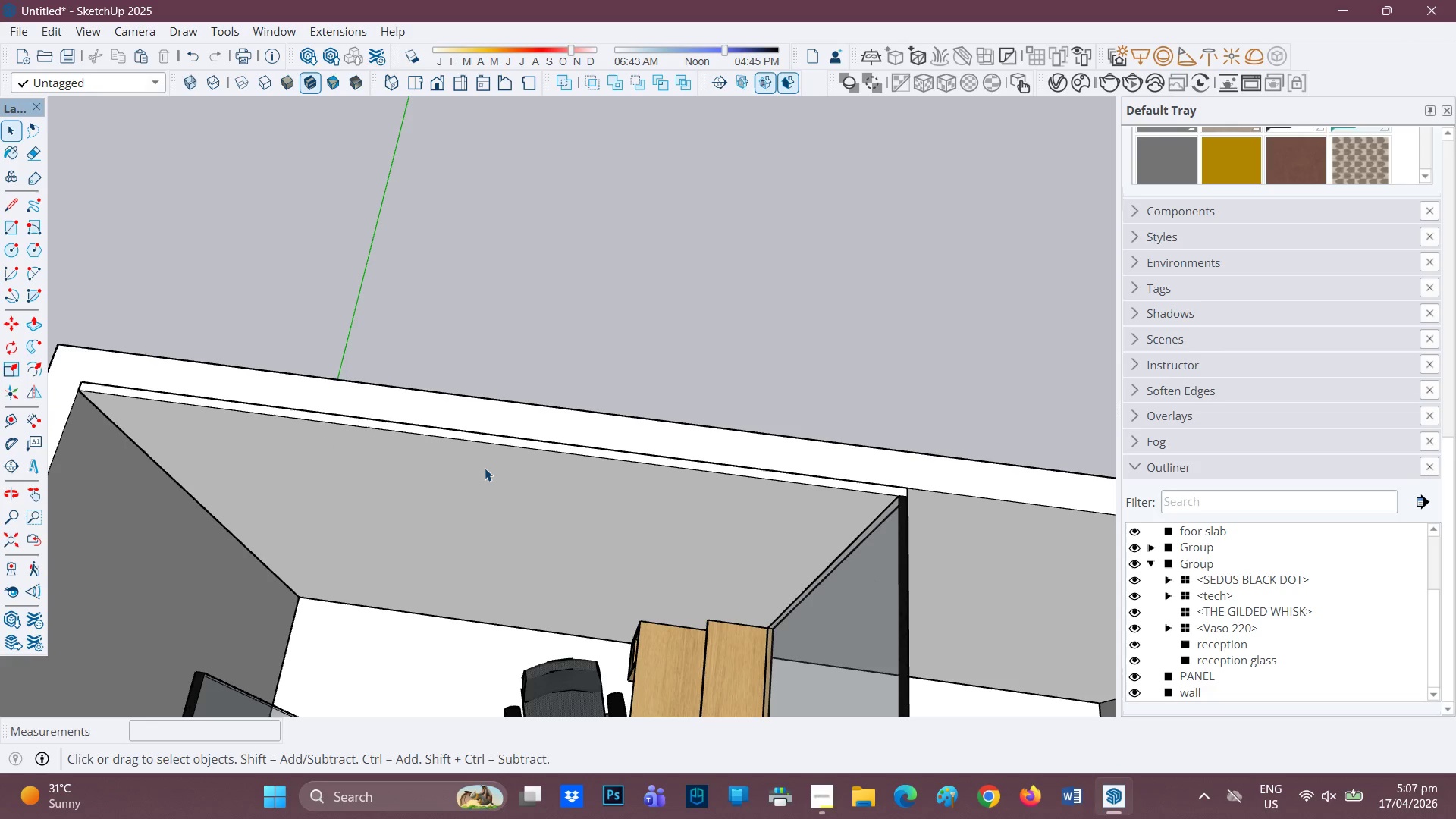 
left_click([485, 468])
 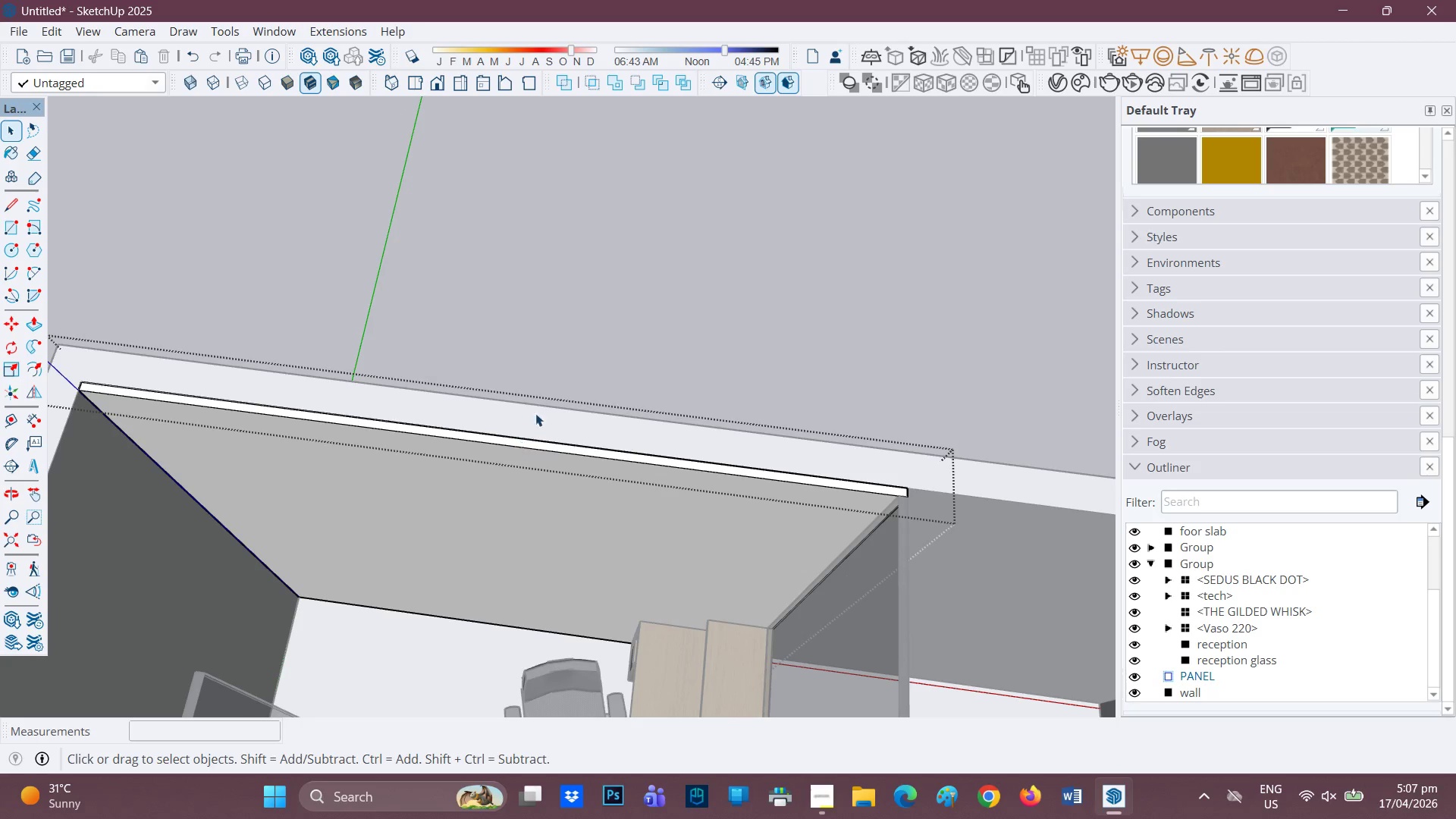 
key(Space)
 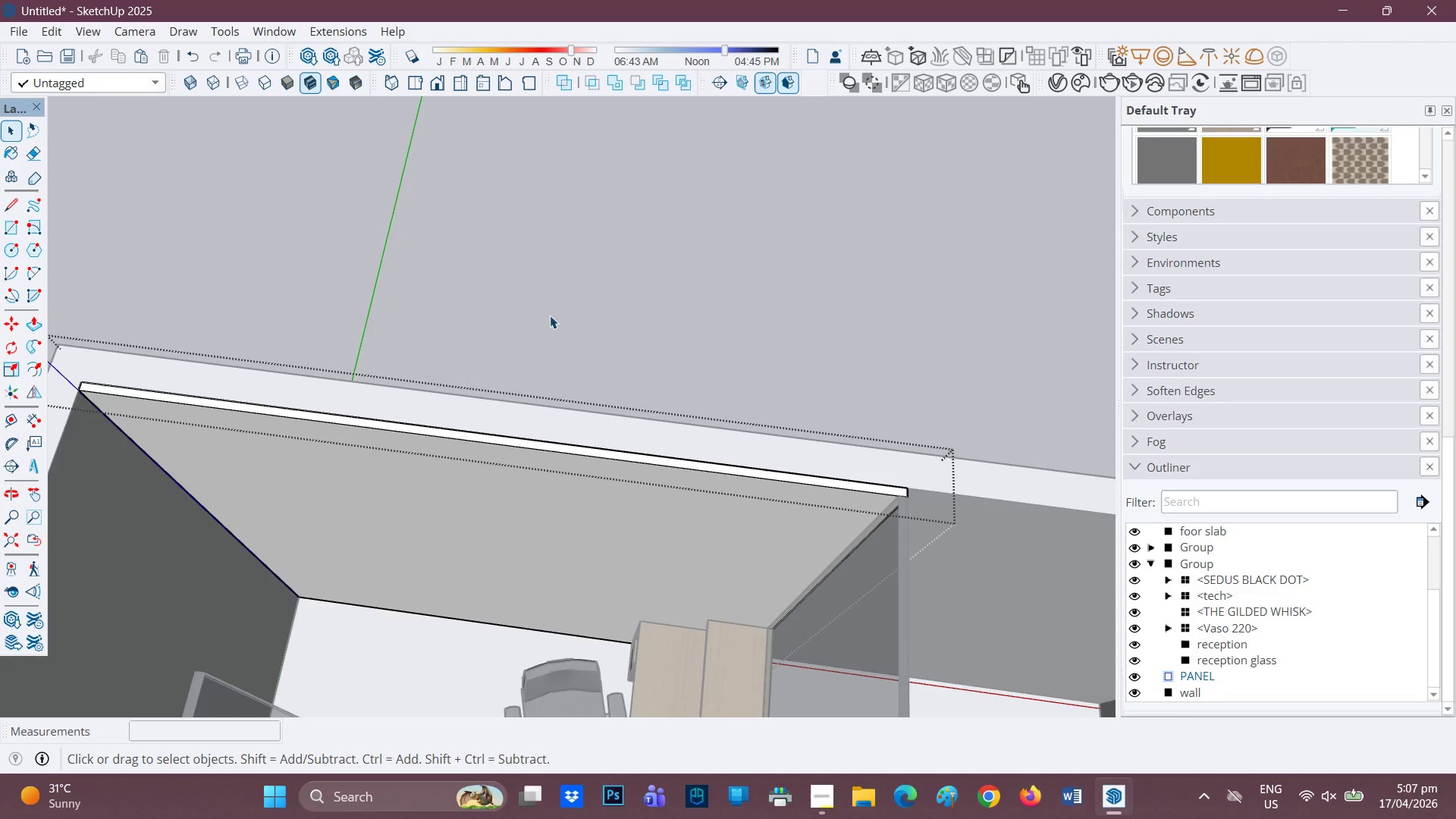 
left_click([550, 315])
 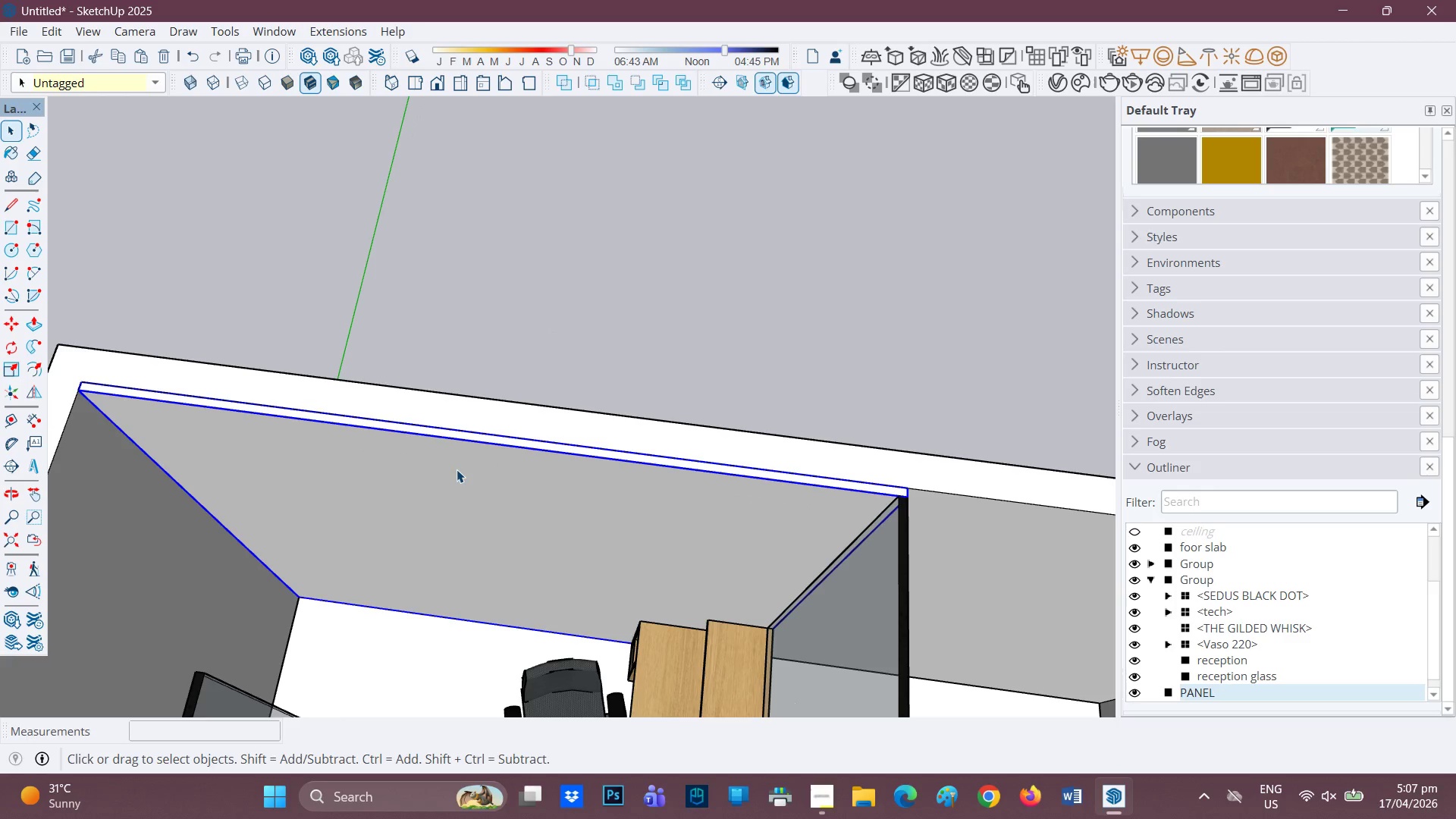 
key(L)
 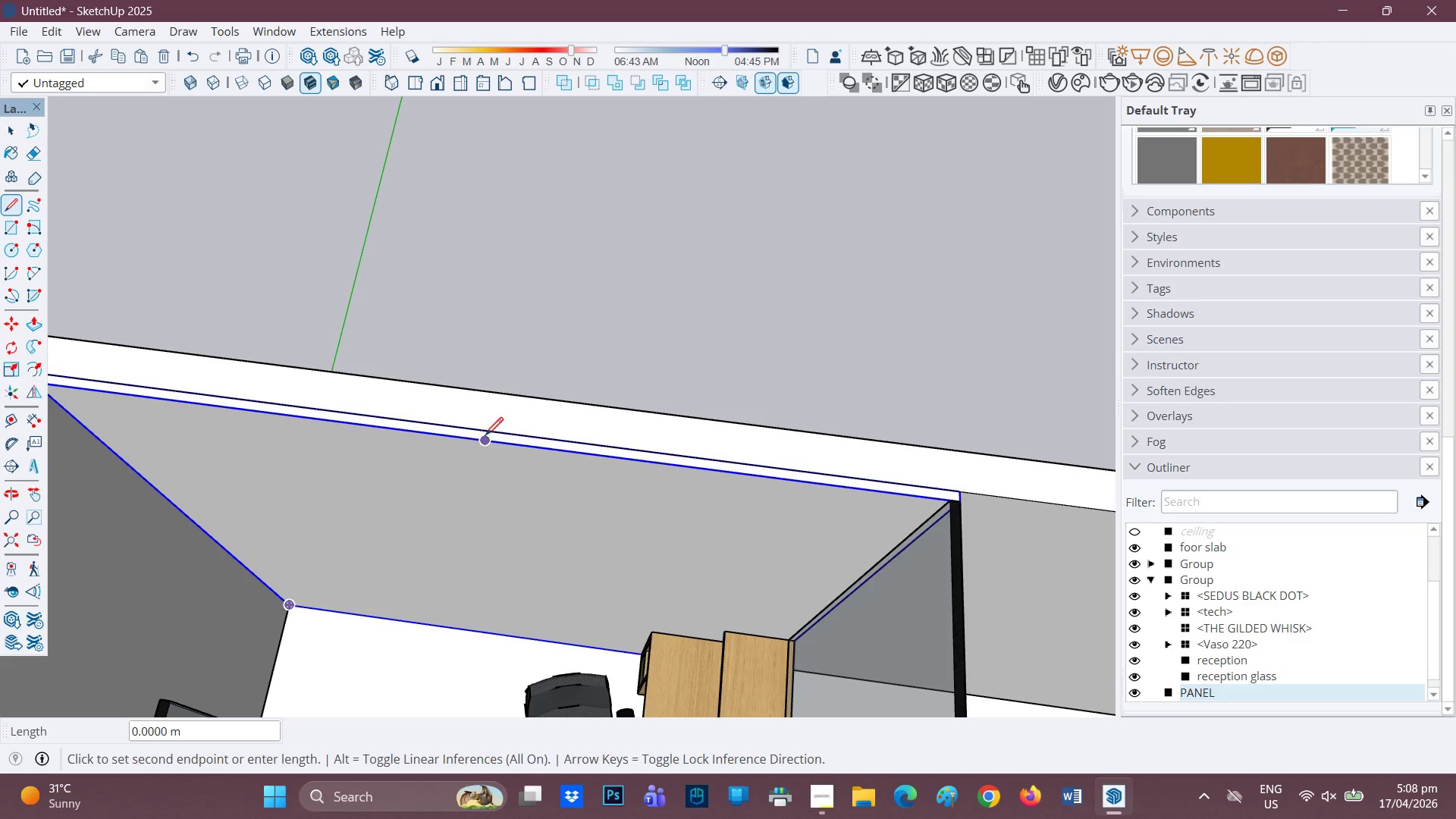 
scroll: coordinate [469, 458], scroll_direction: up, amount: 1.0
 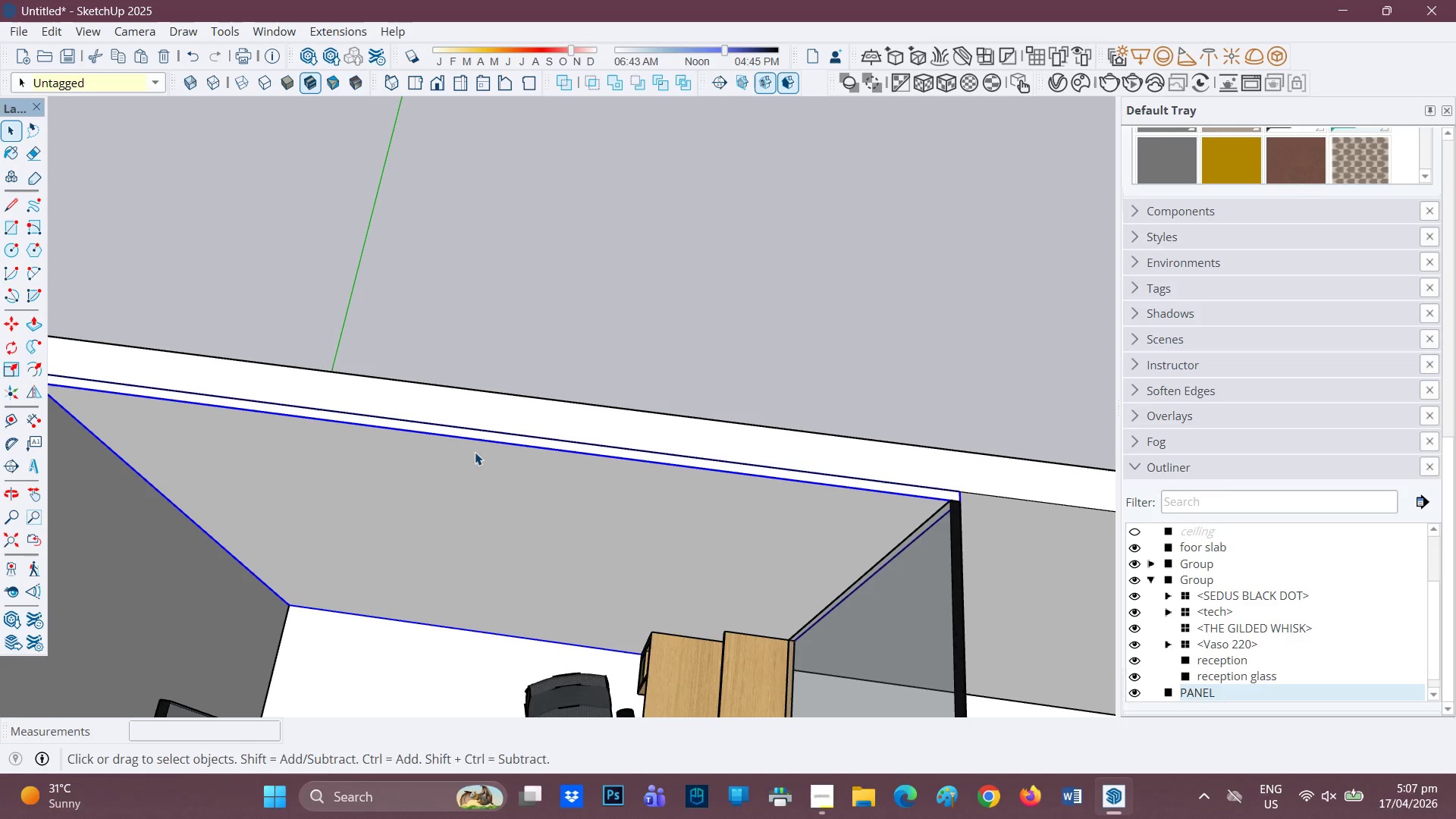 
left_click([485, 432])
 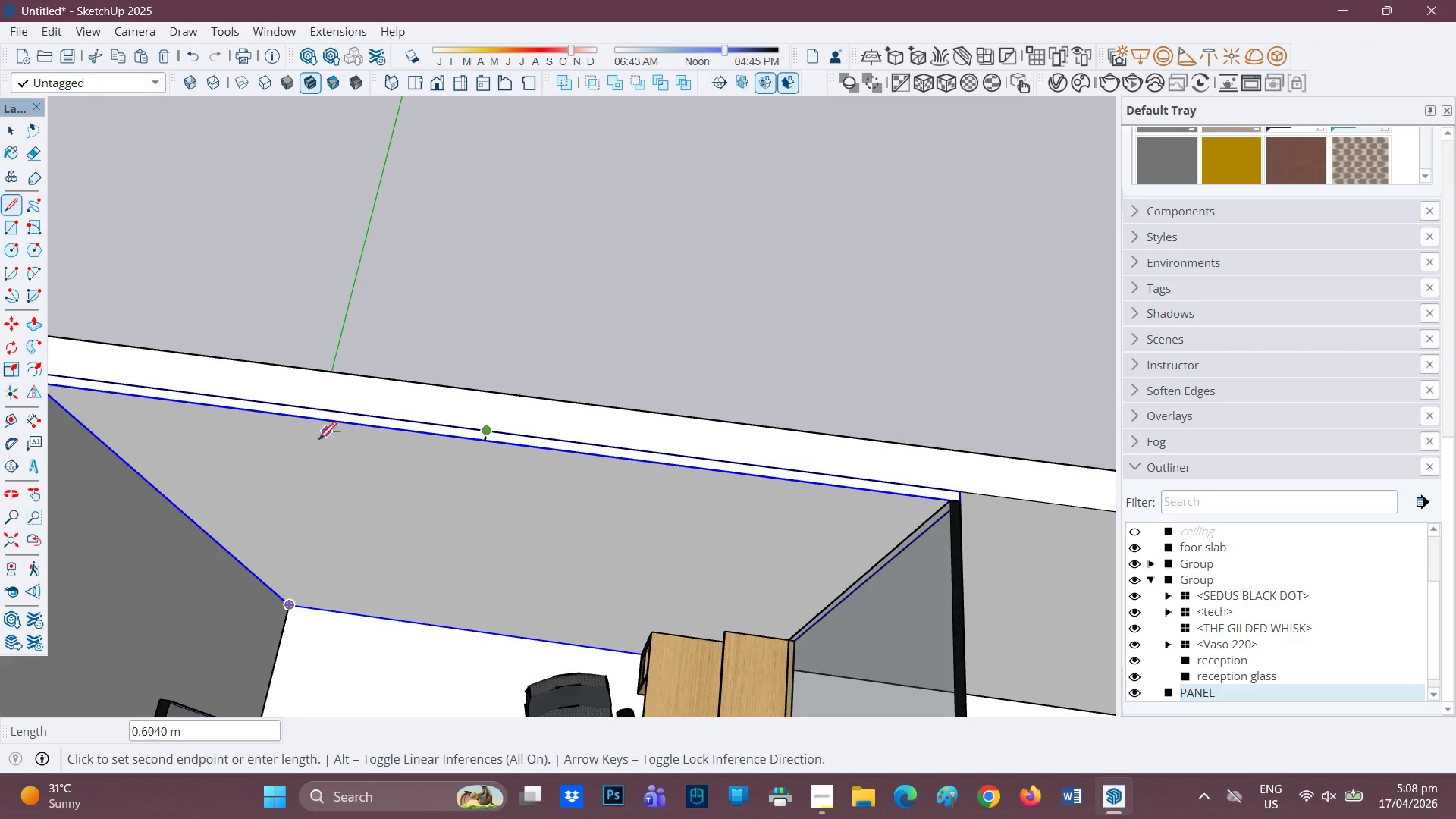 
key(Space)
 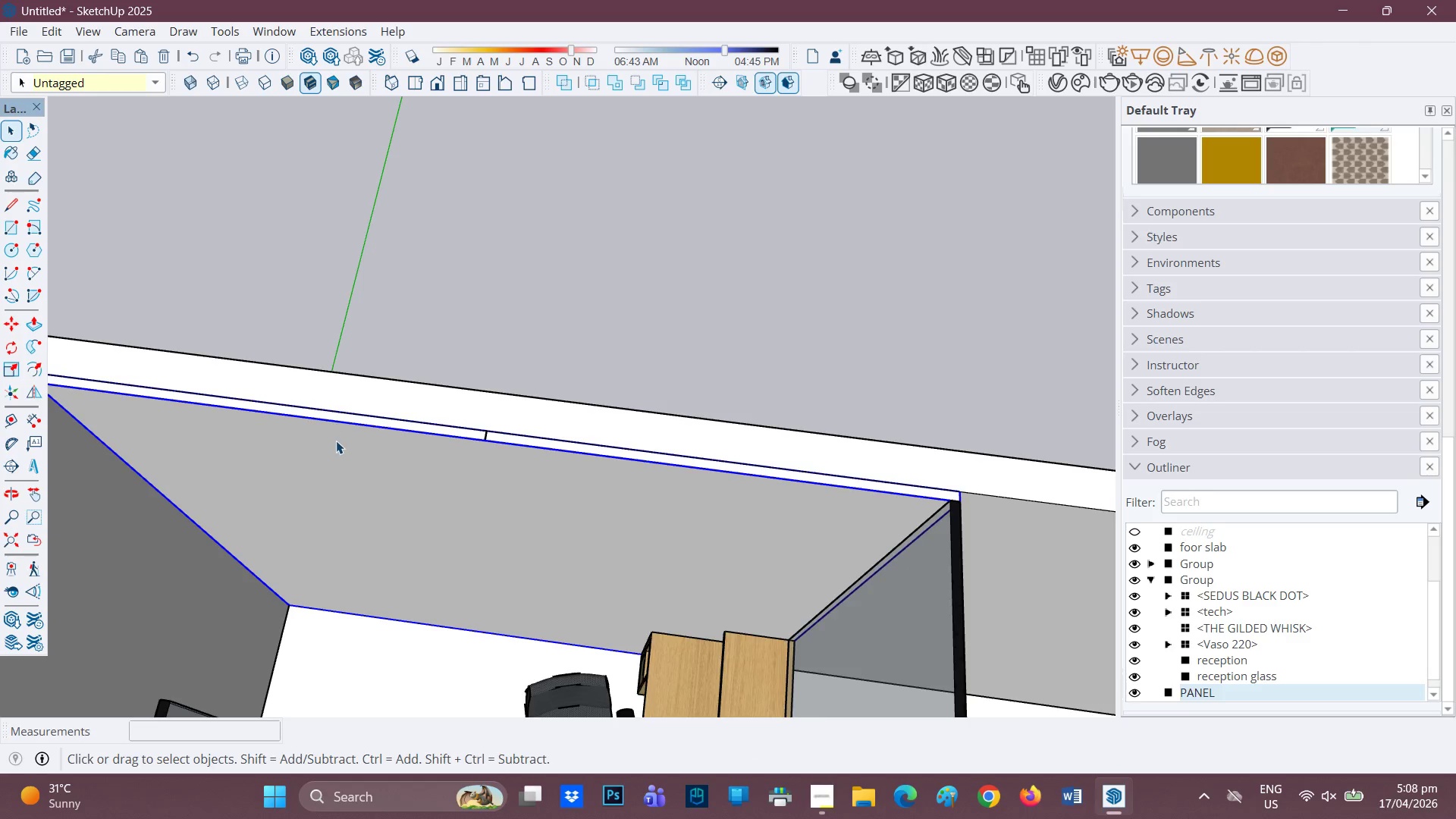 
scroll: coordinate [337, 441], scroll_direction: up, amount: 1.0
 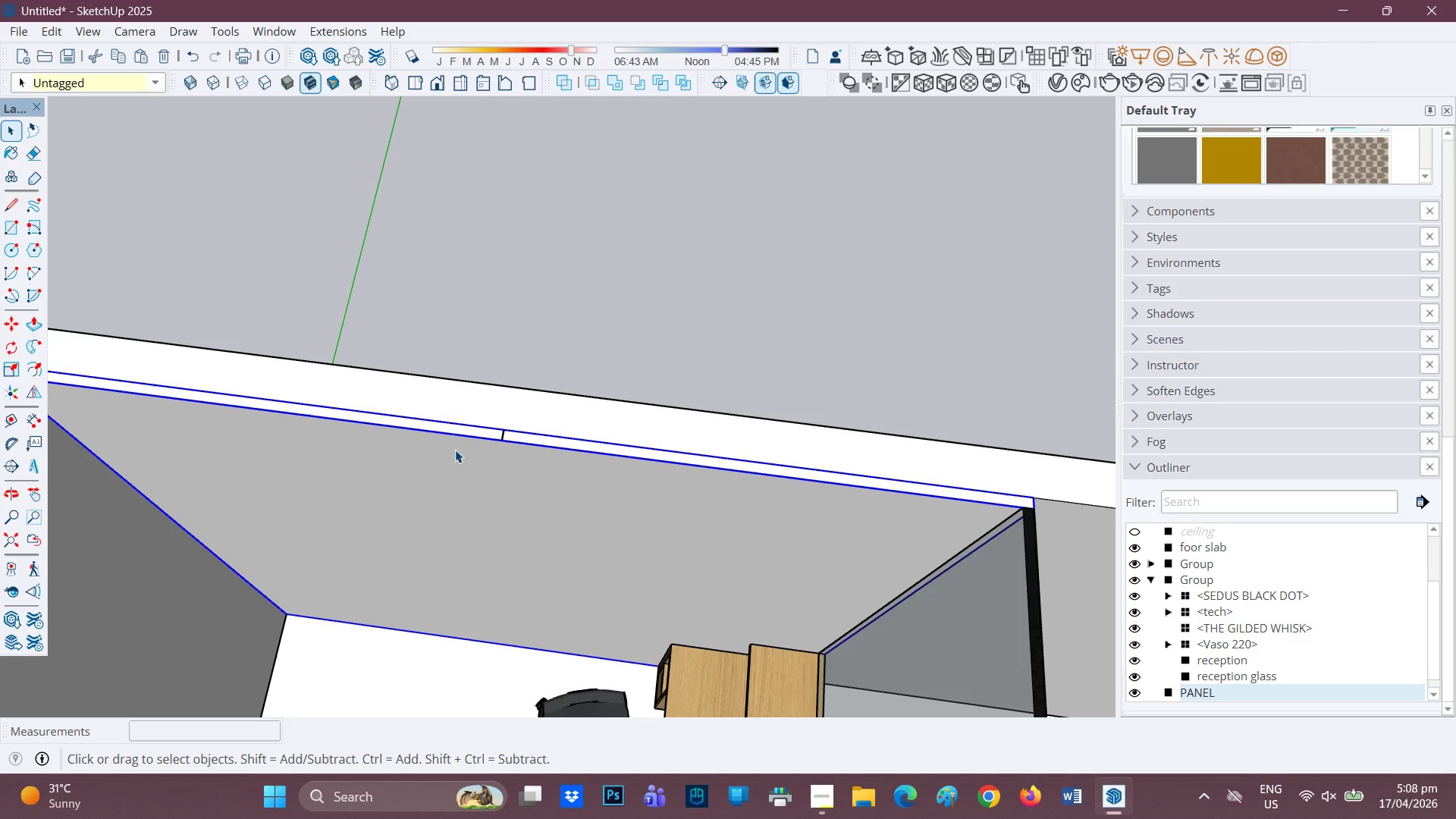 
key(Control+ControlLeft)
 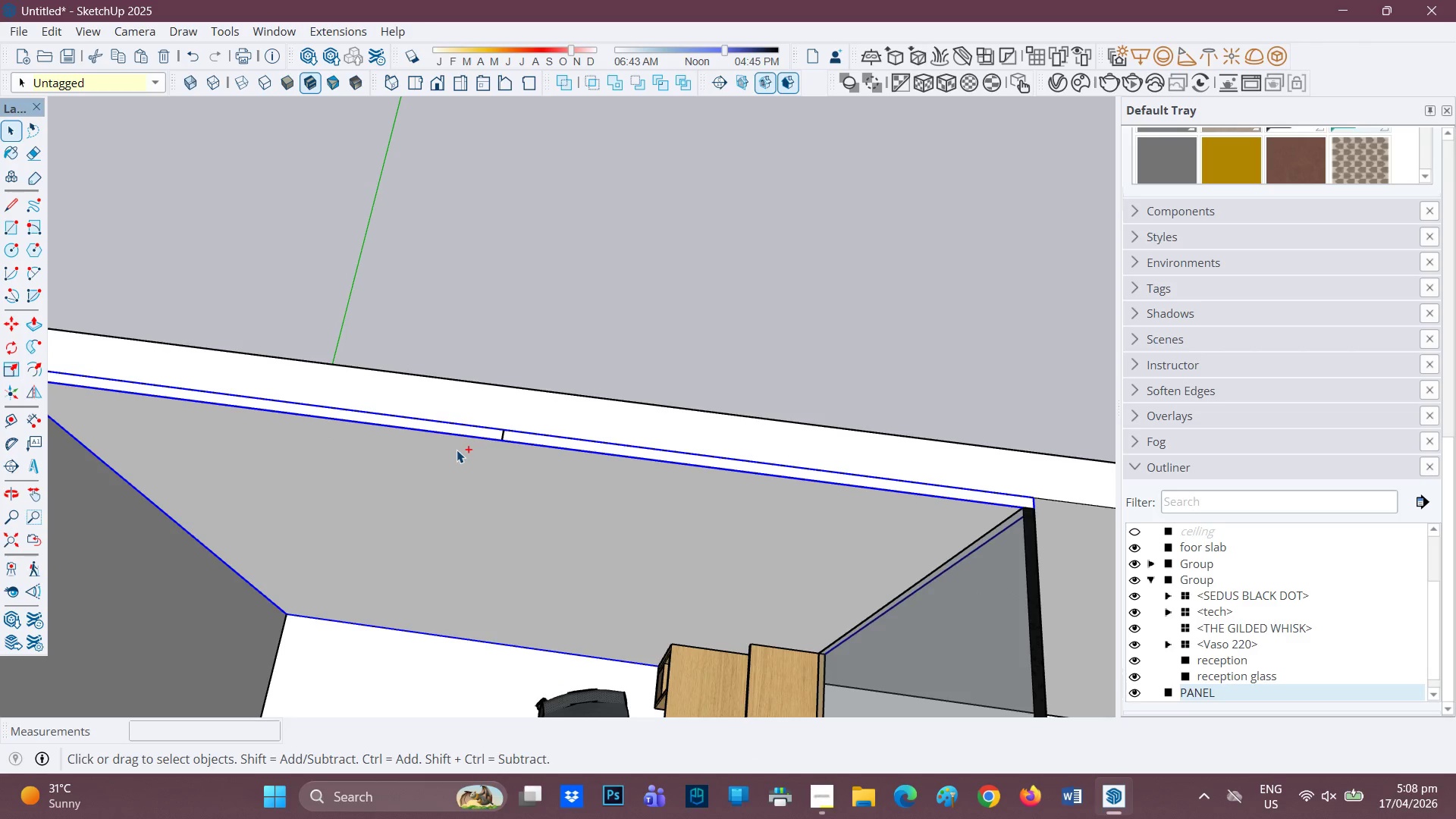 
key(Control+Z)
 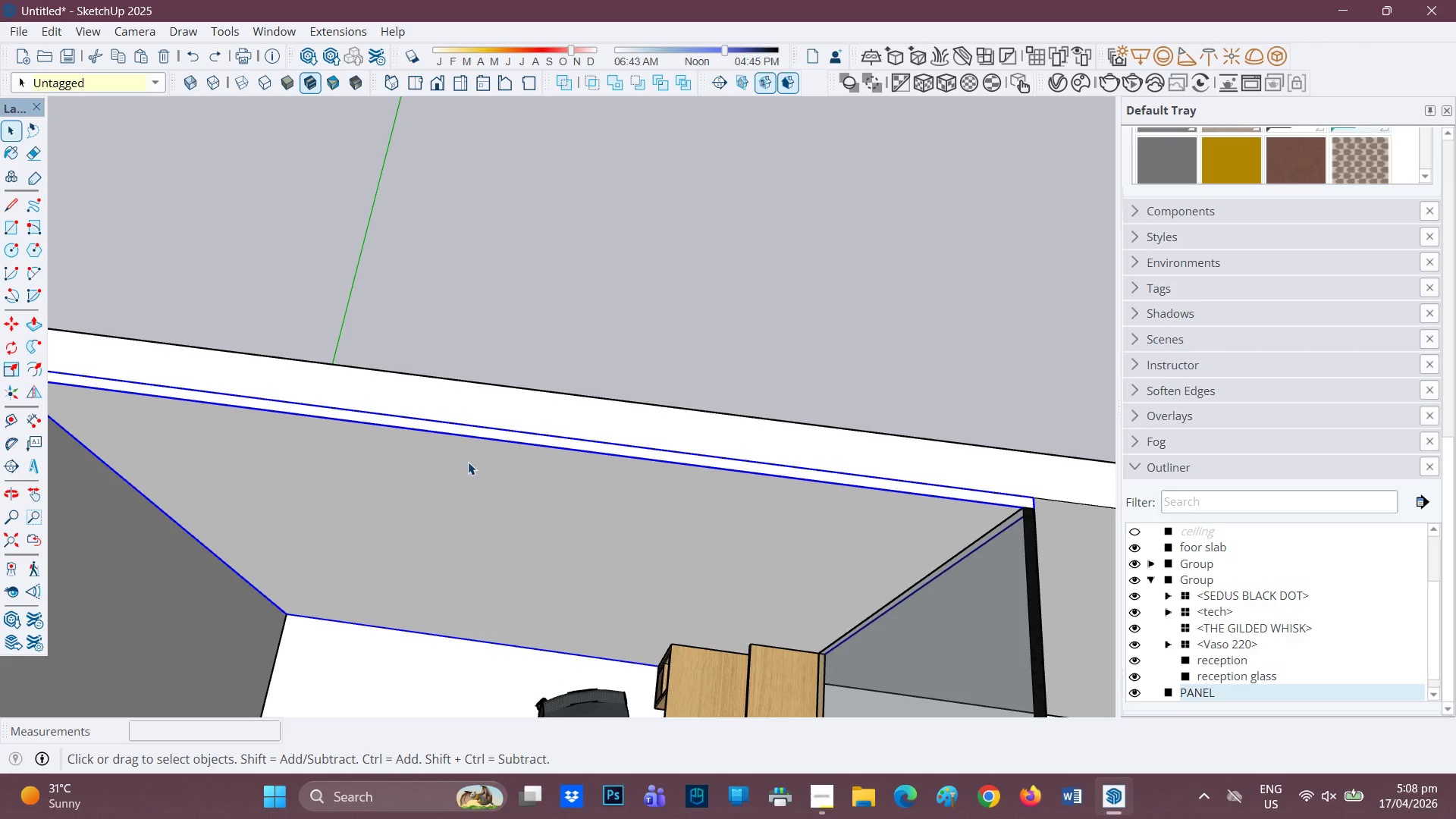 
key(Space)
 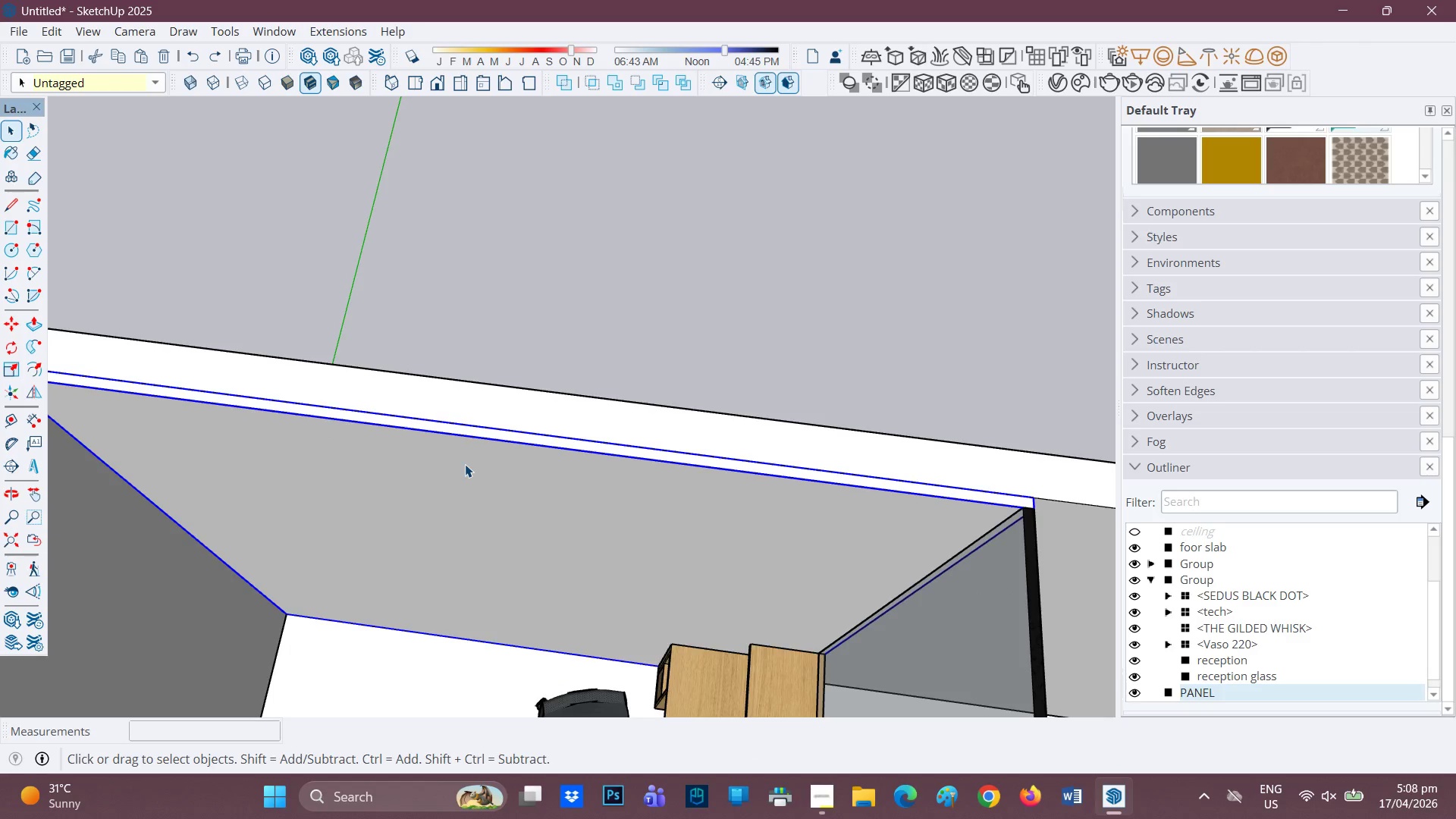 
double_click([465, 464])
 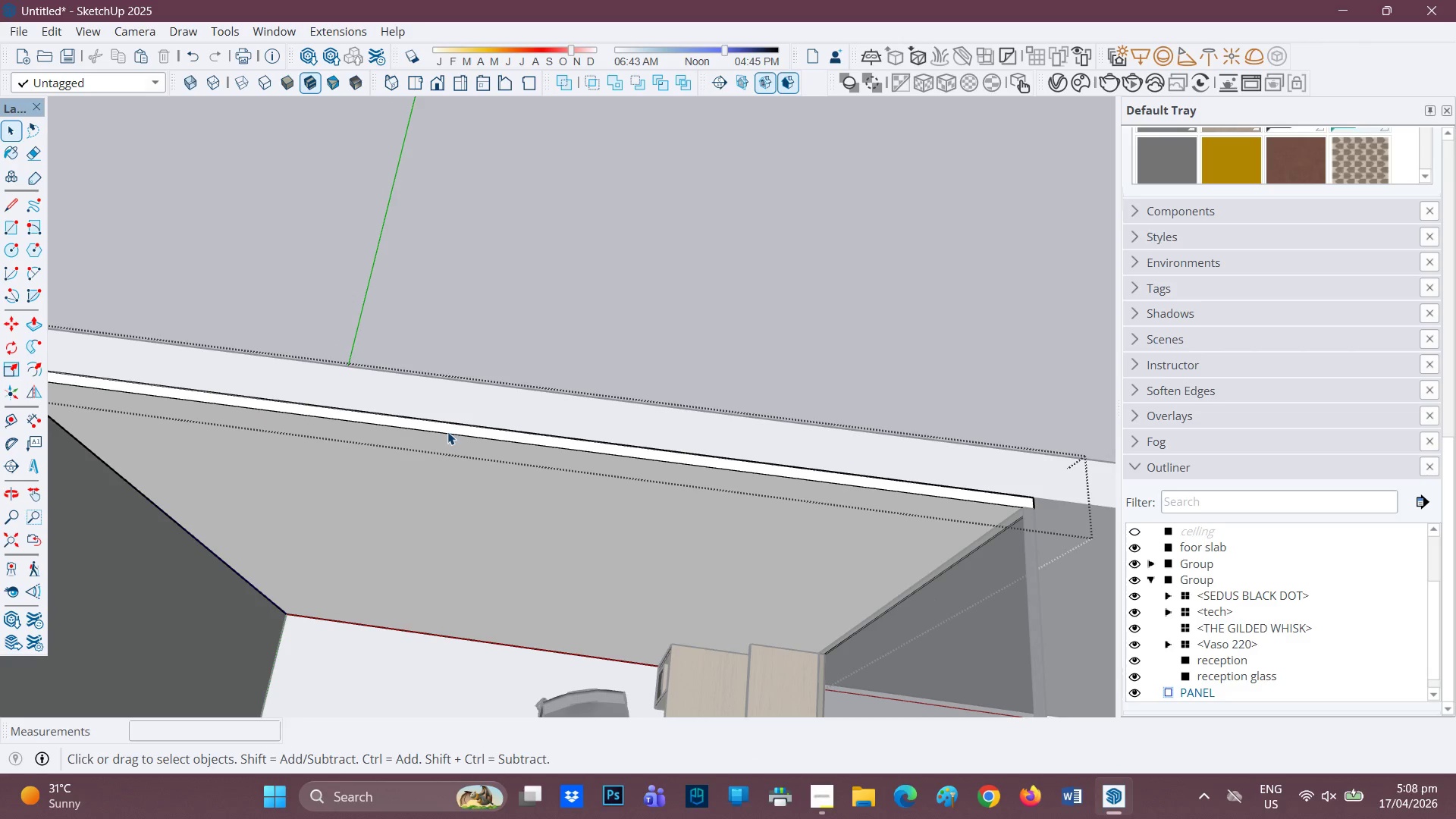 
scroll: coordinate [451, 430], scroll_direction: up, amount: 1.0
 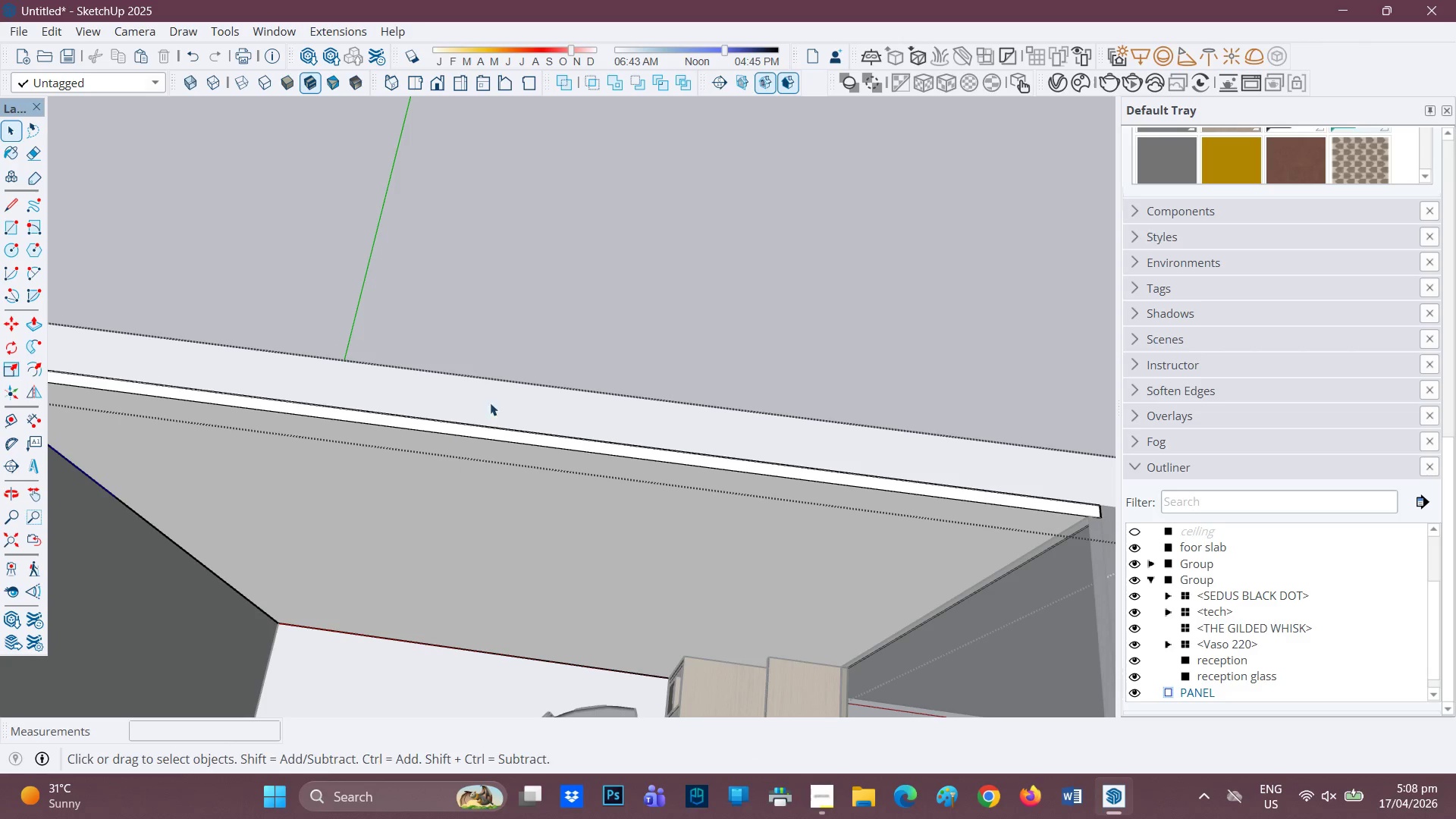 
key(L)
 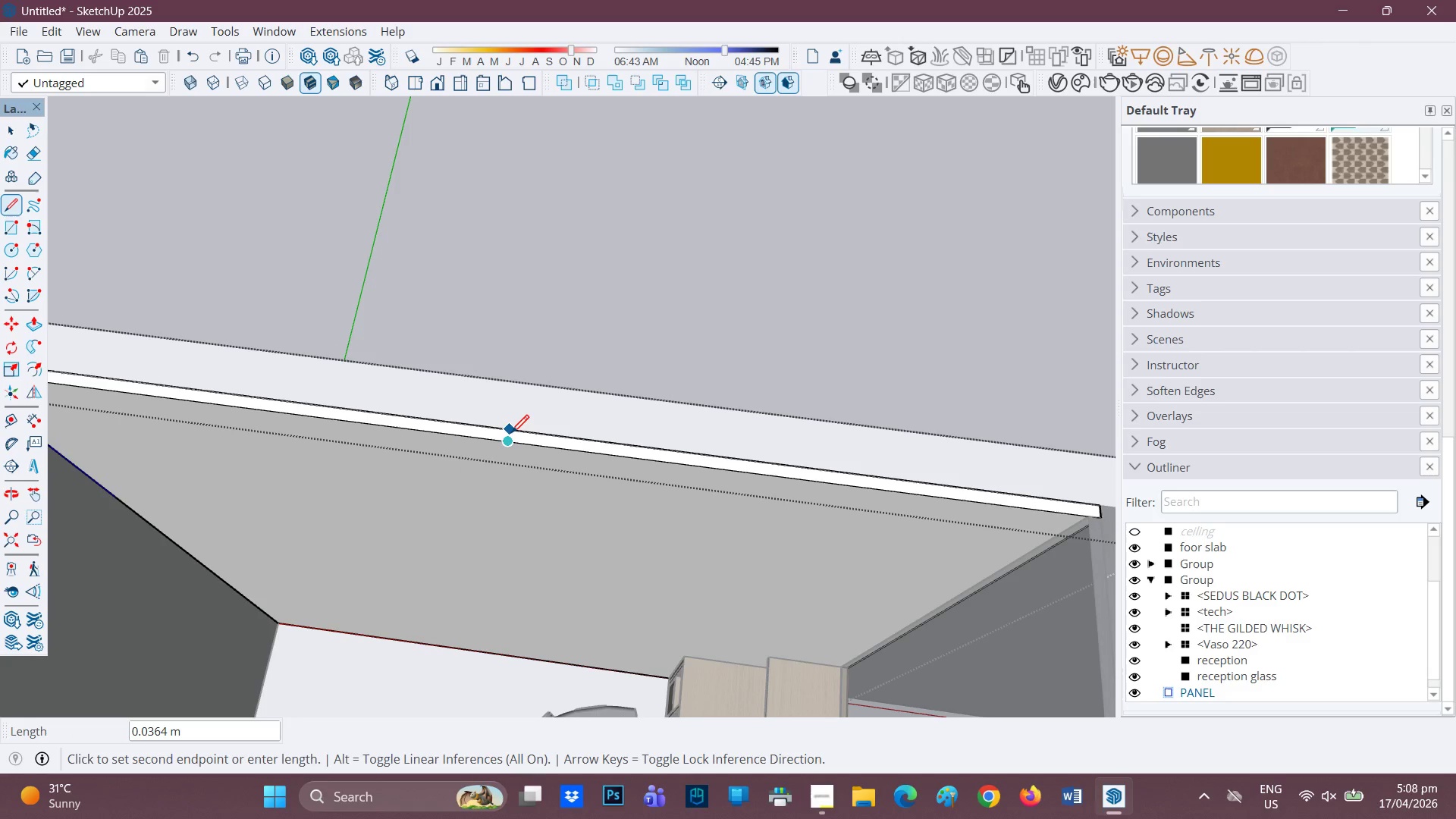 
left_click([509, 432])
 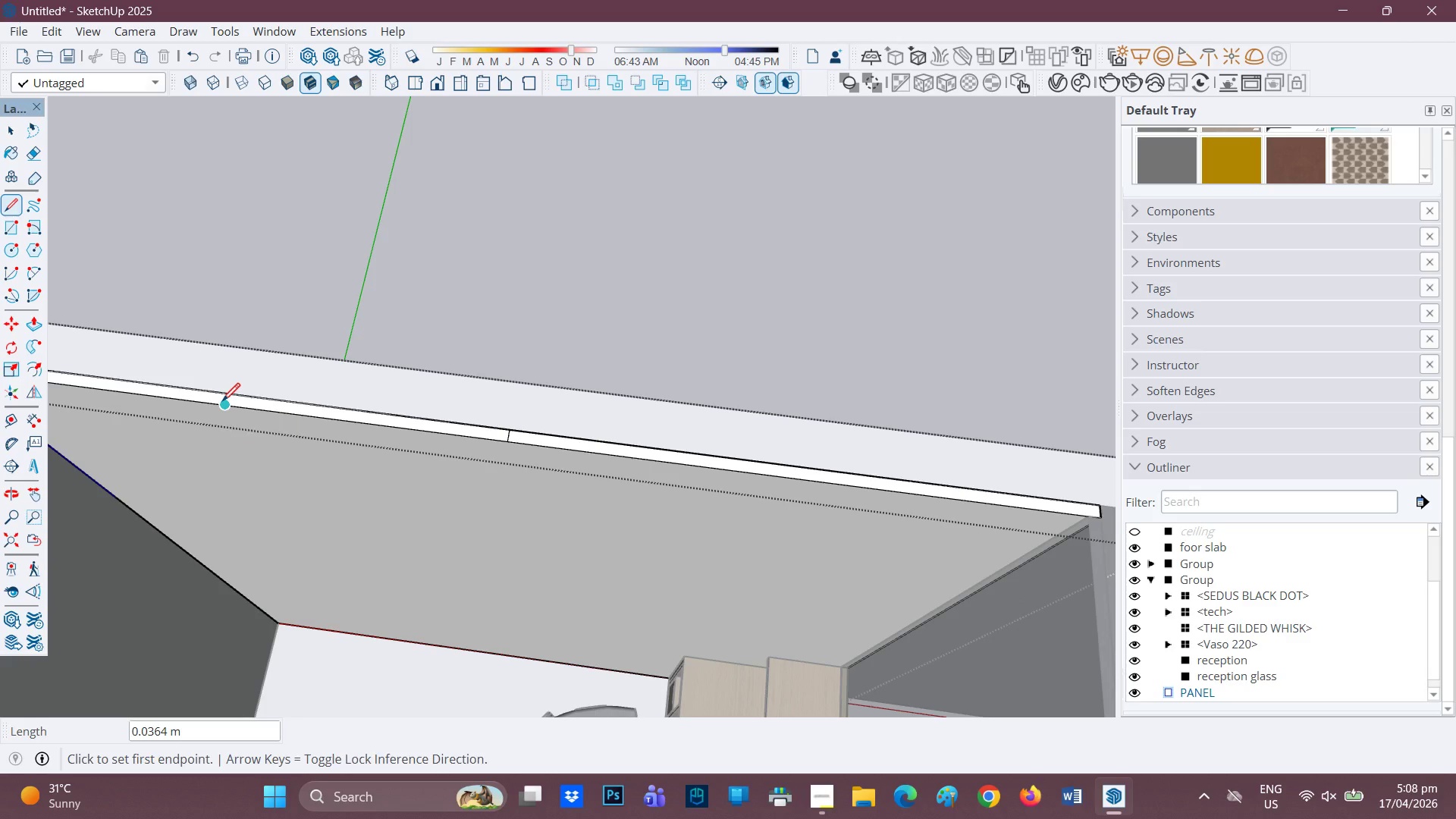 
left_click([229, 394])
 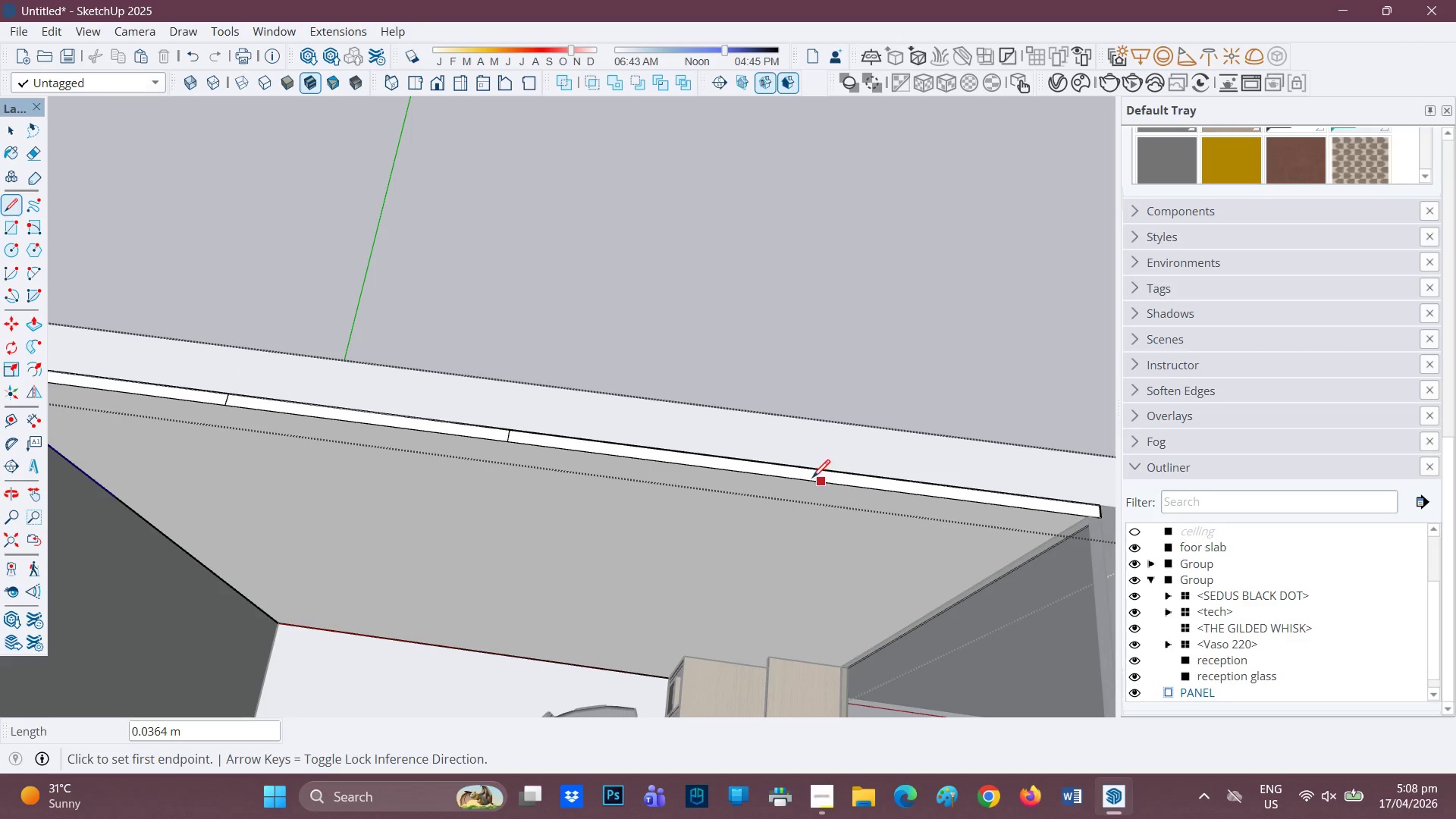 
left_click([790, 476])
 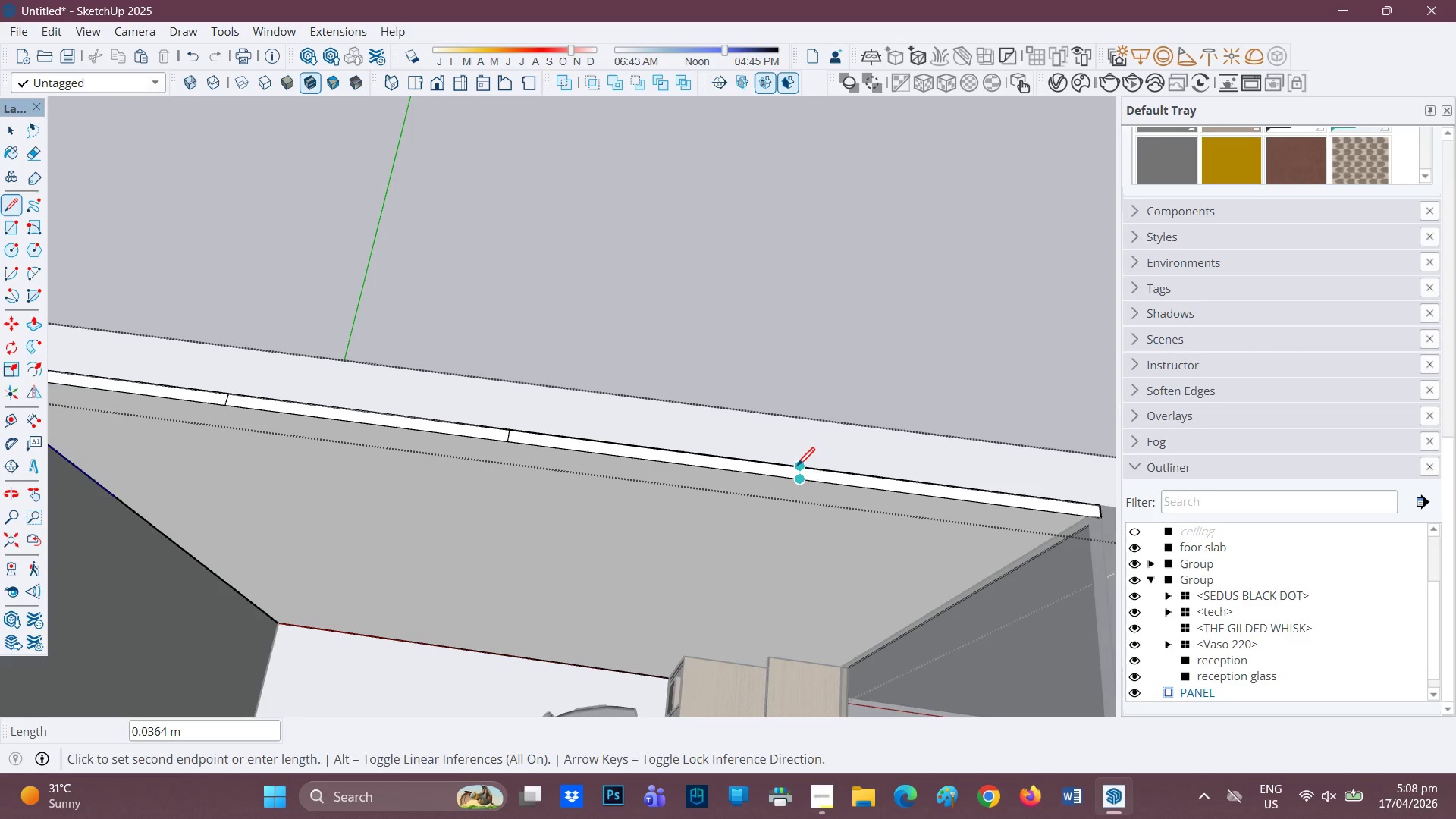 
left_click([797, 467])
 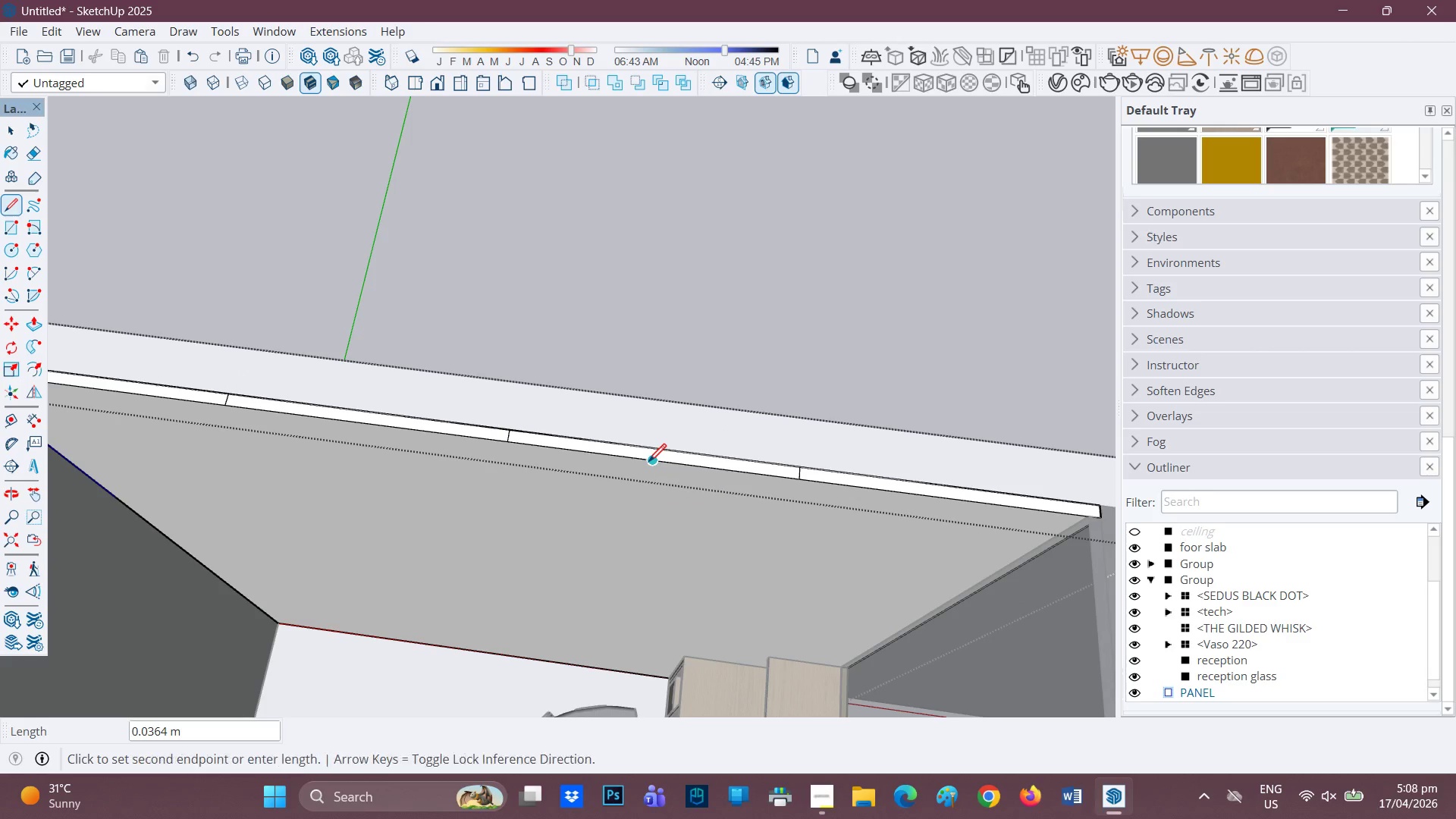 
left_click([654, 452])
 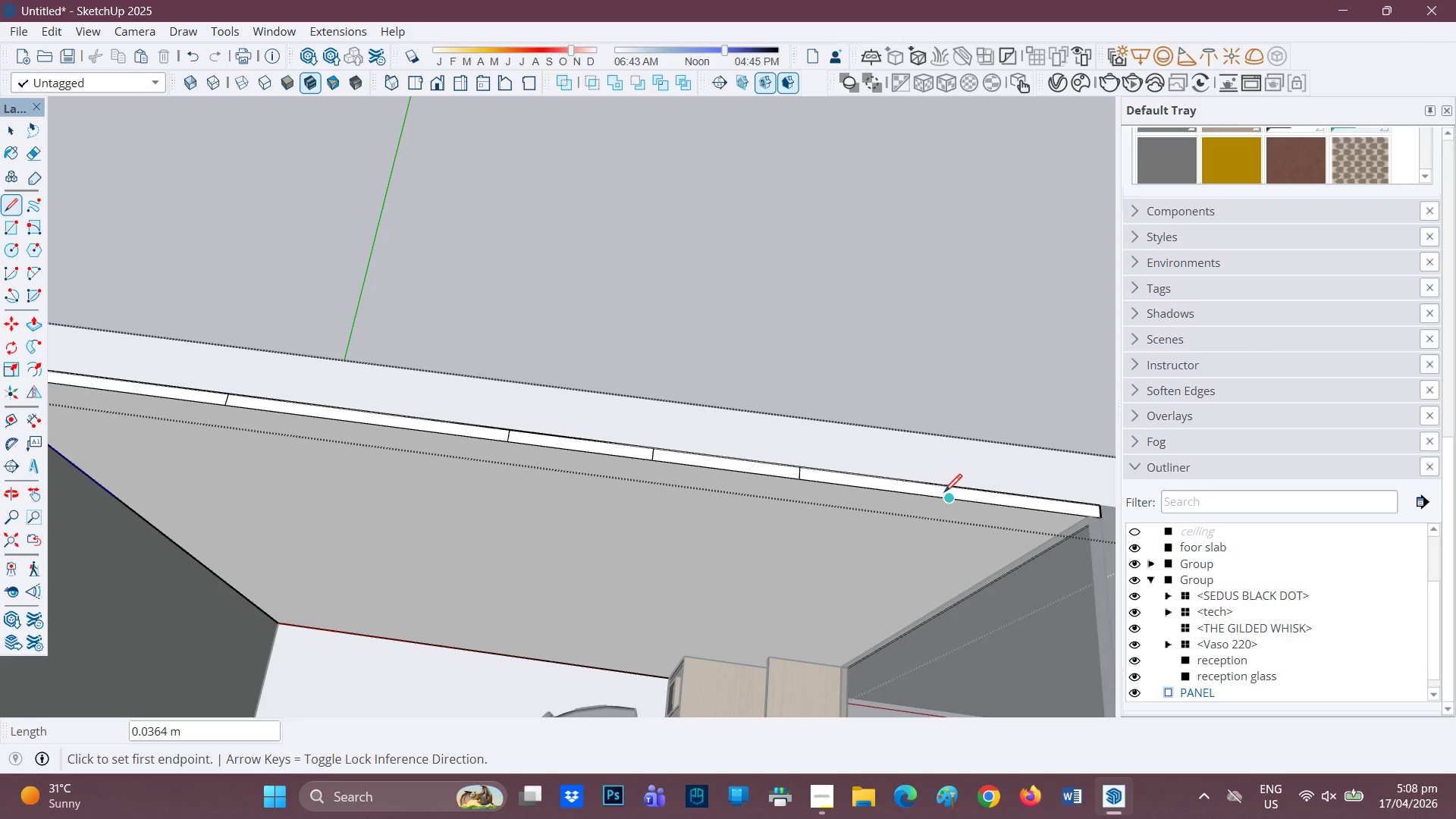 
left_click([949, 494])
 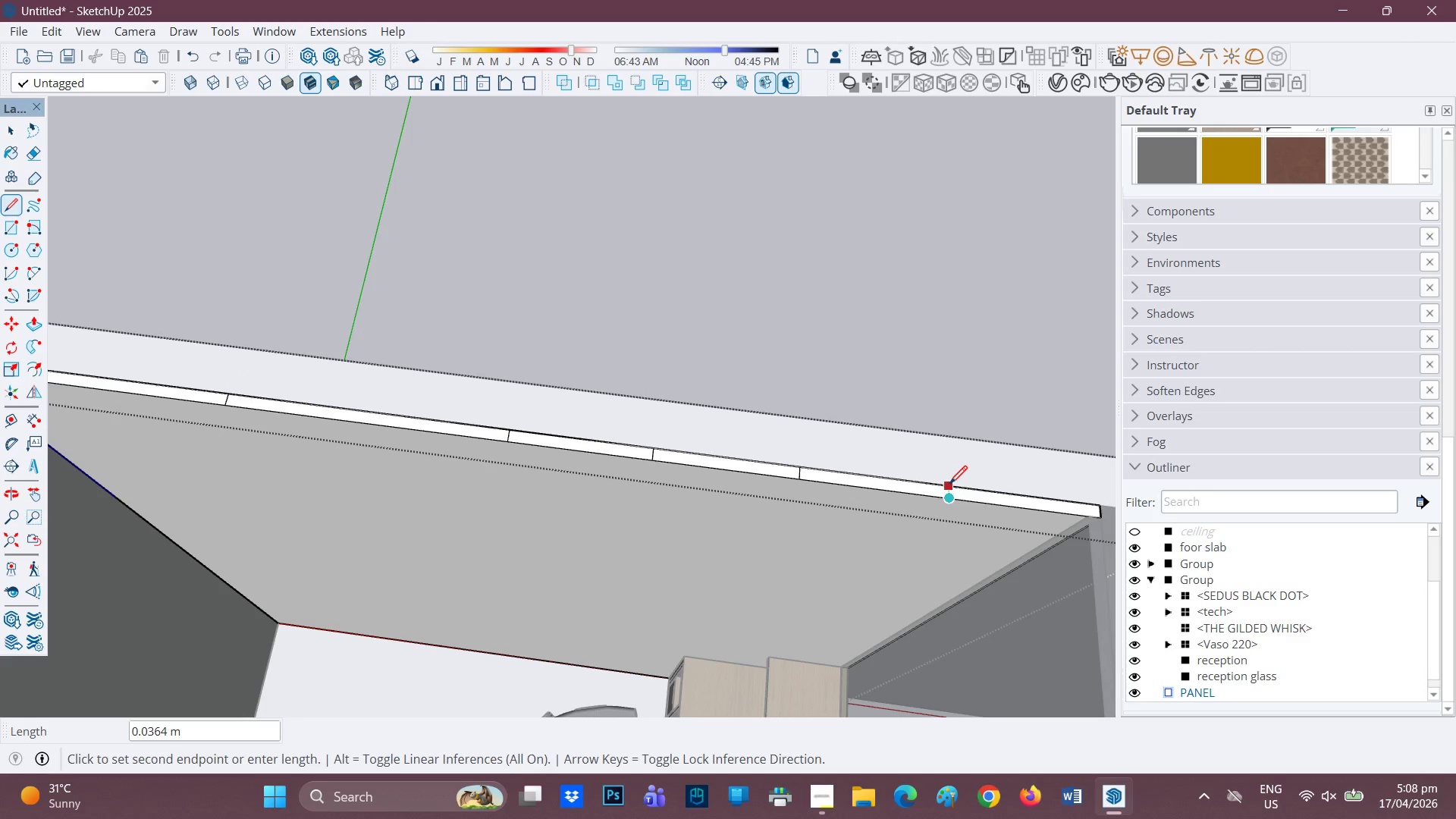 
left_click([949, 485])
 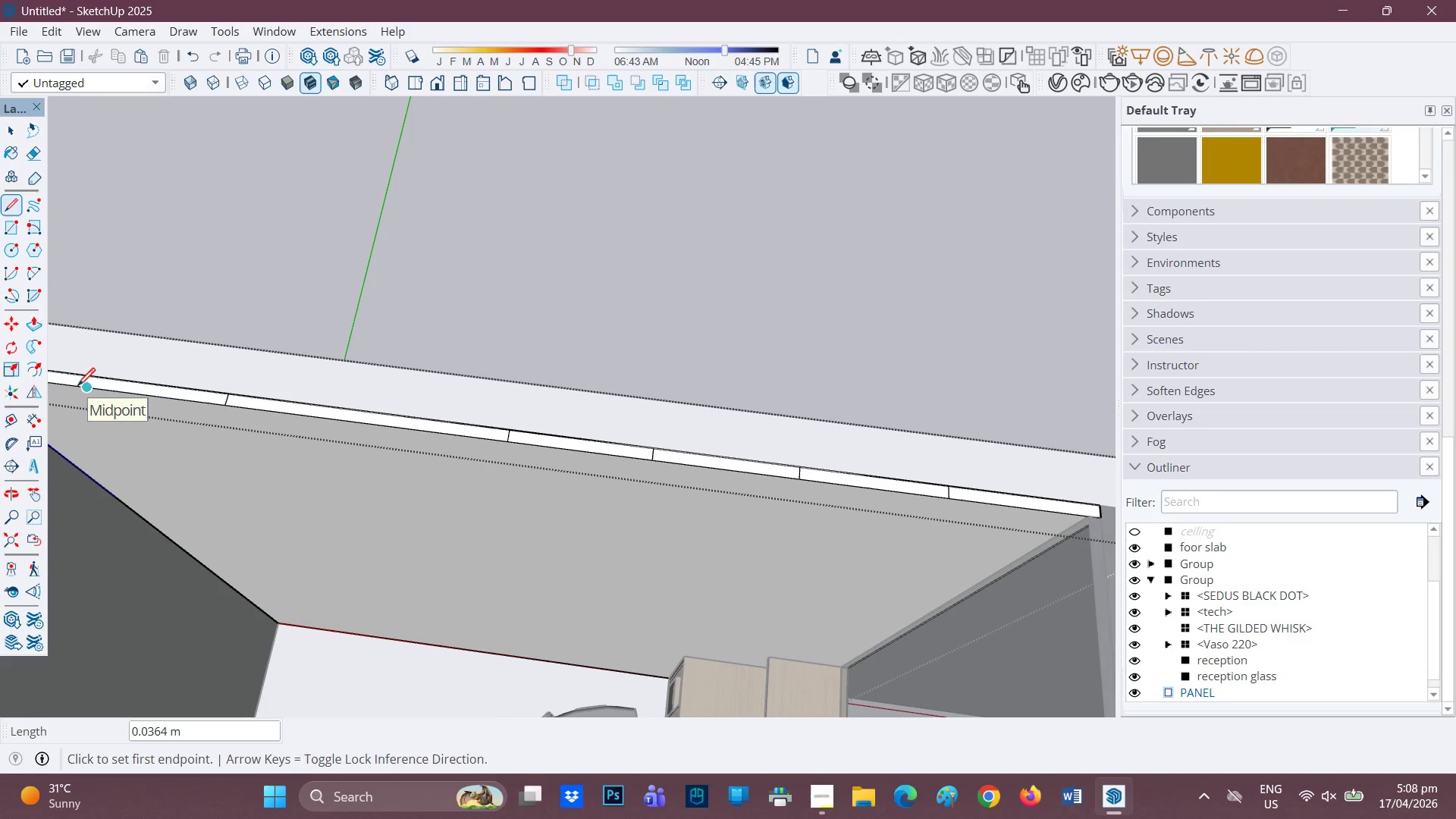 
left_click([96, 375])
 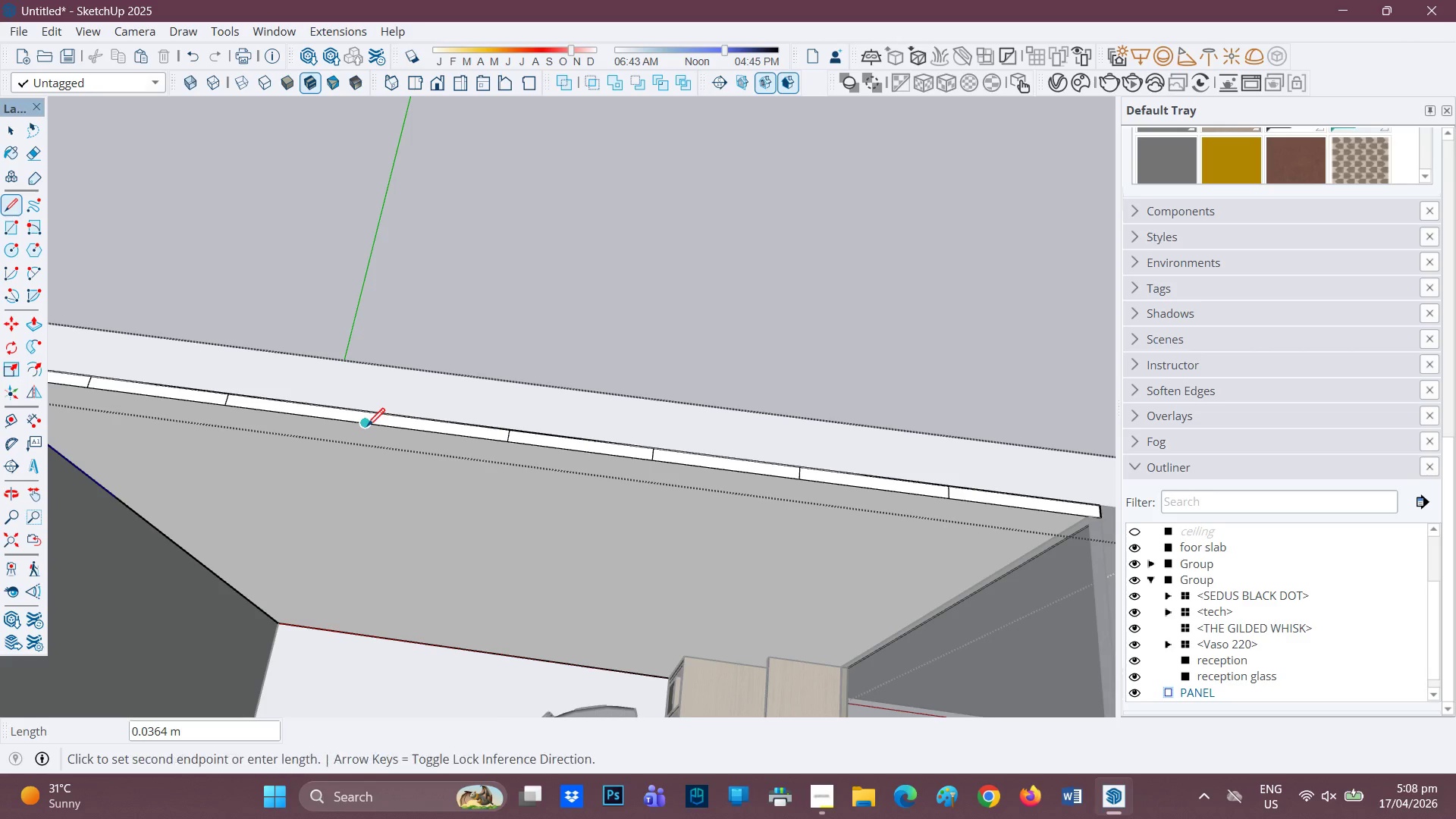 
left_click([378, 413])
 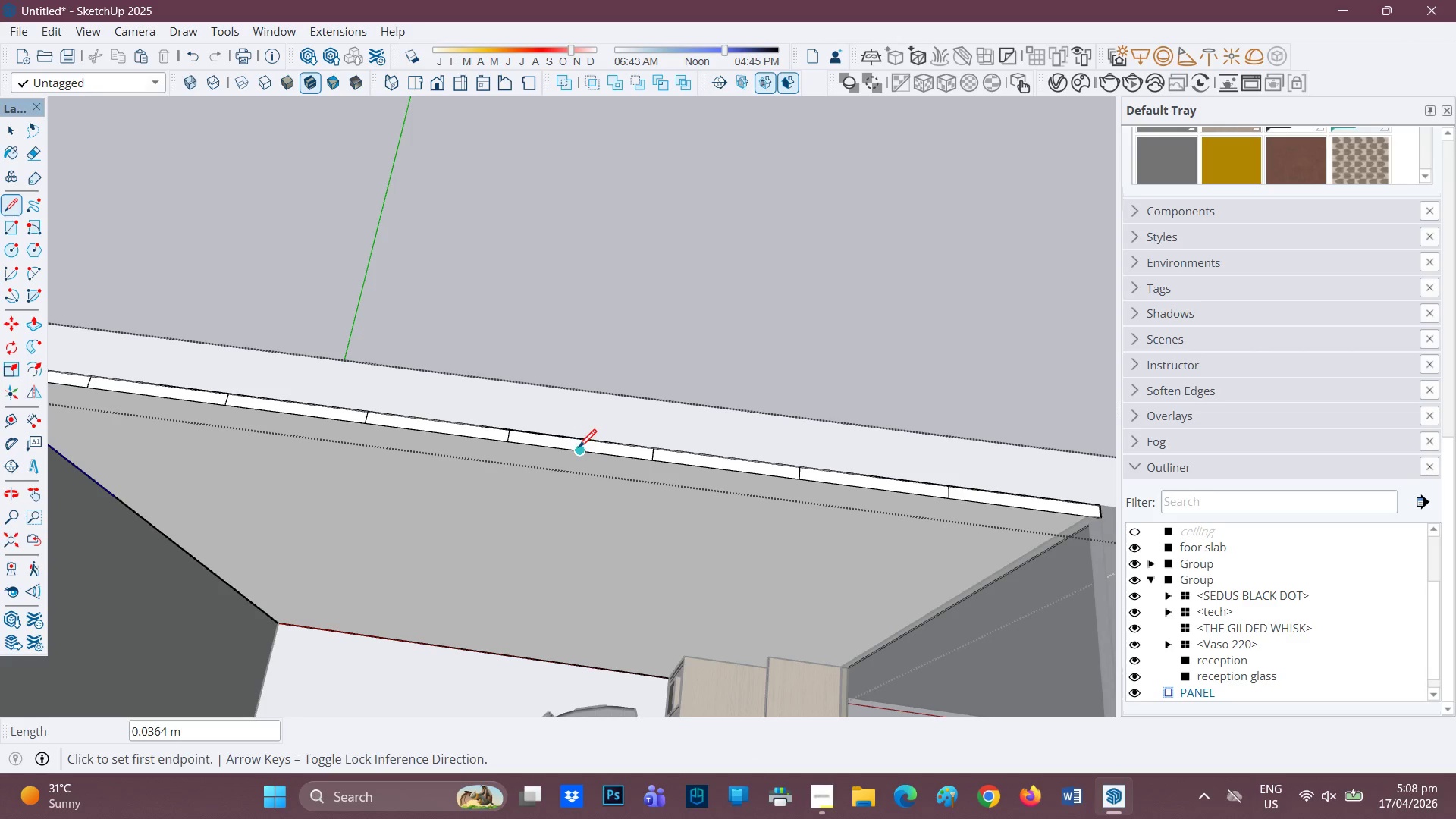 
left_click([579, 449])
 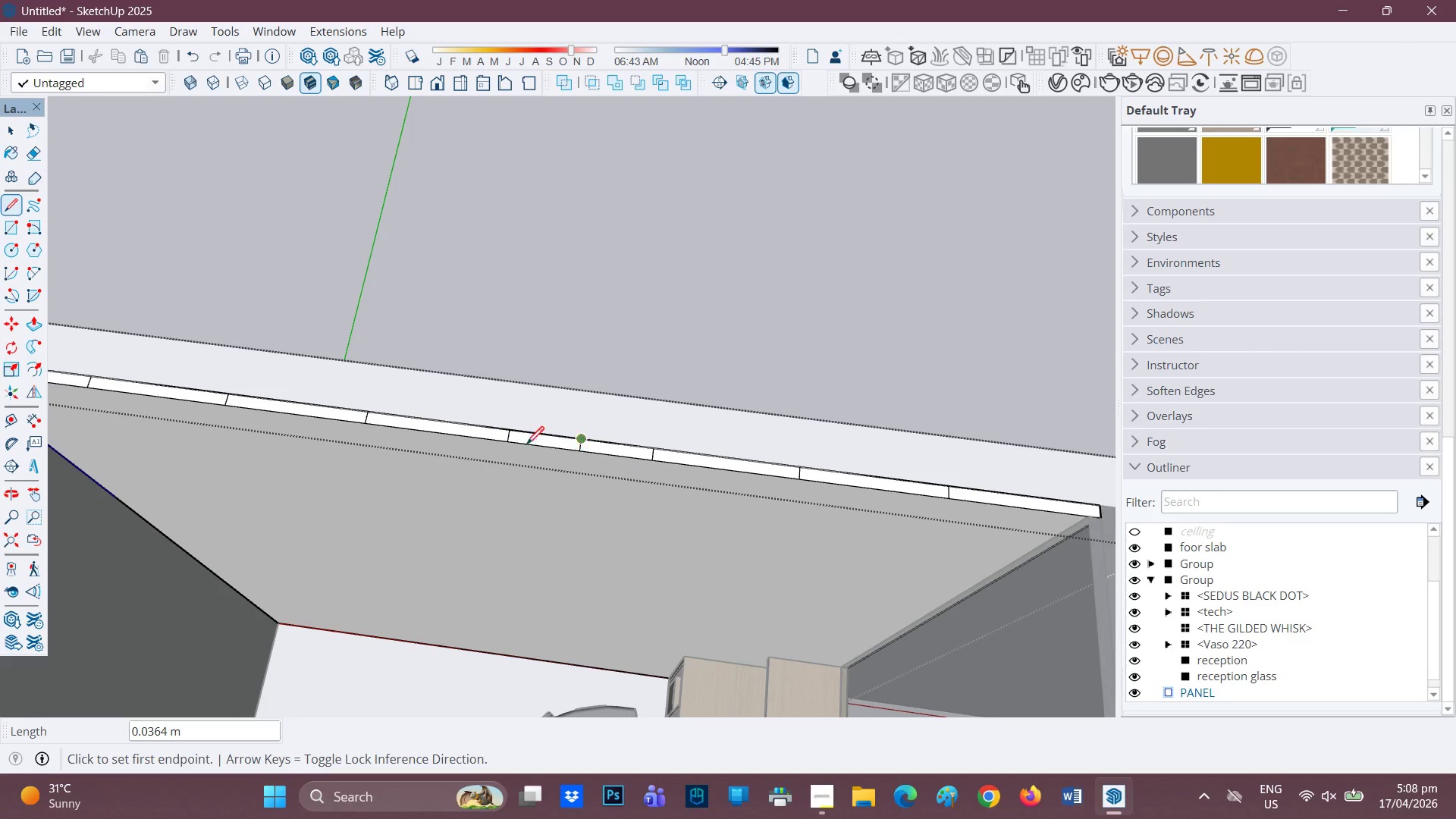 
left_click_drag(start_coordinate=[432, 432], to_coordinate=[435, 428])
 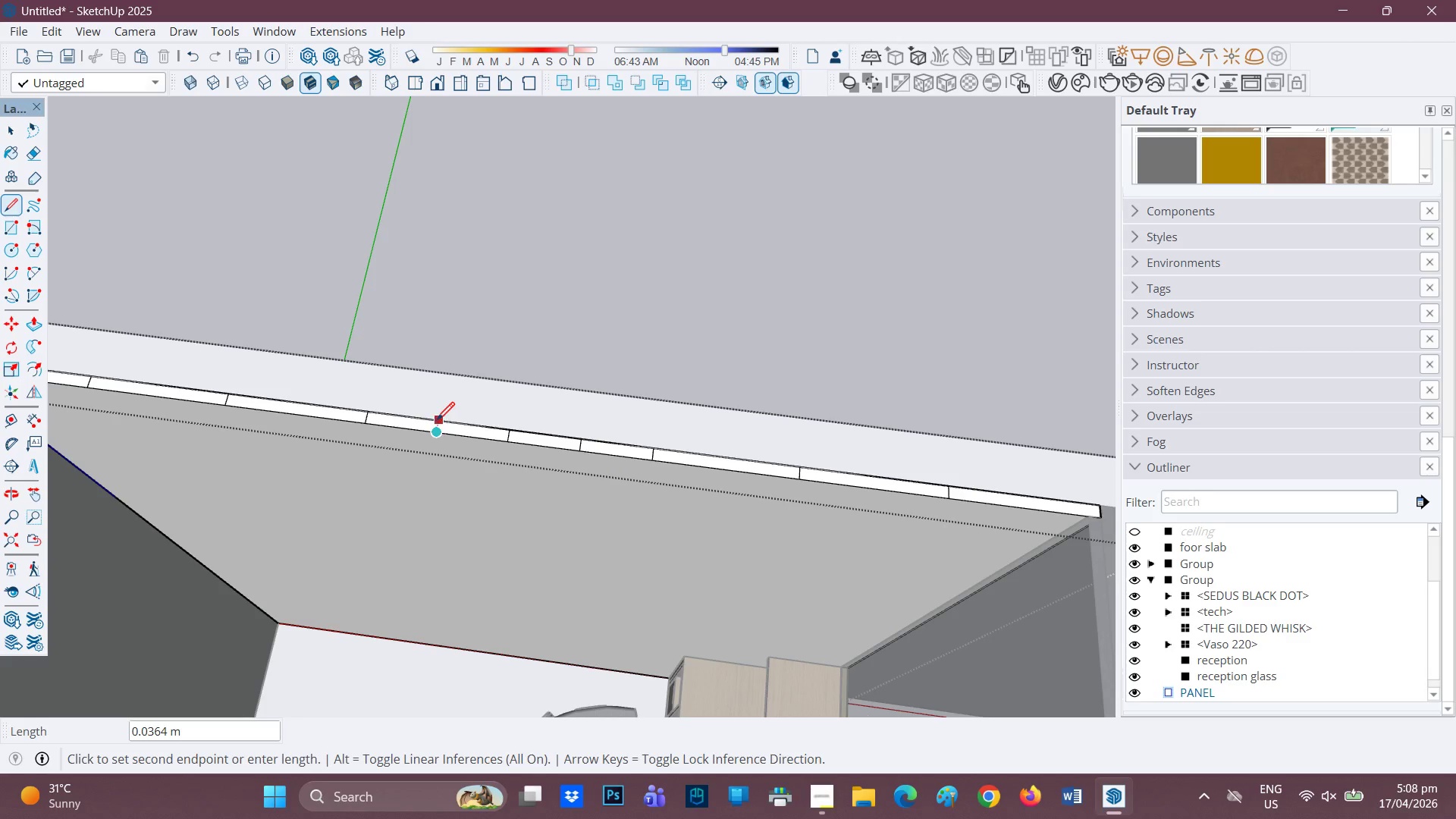 
left_click([437, 422])
 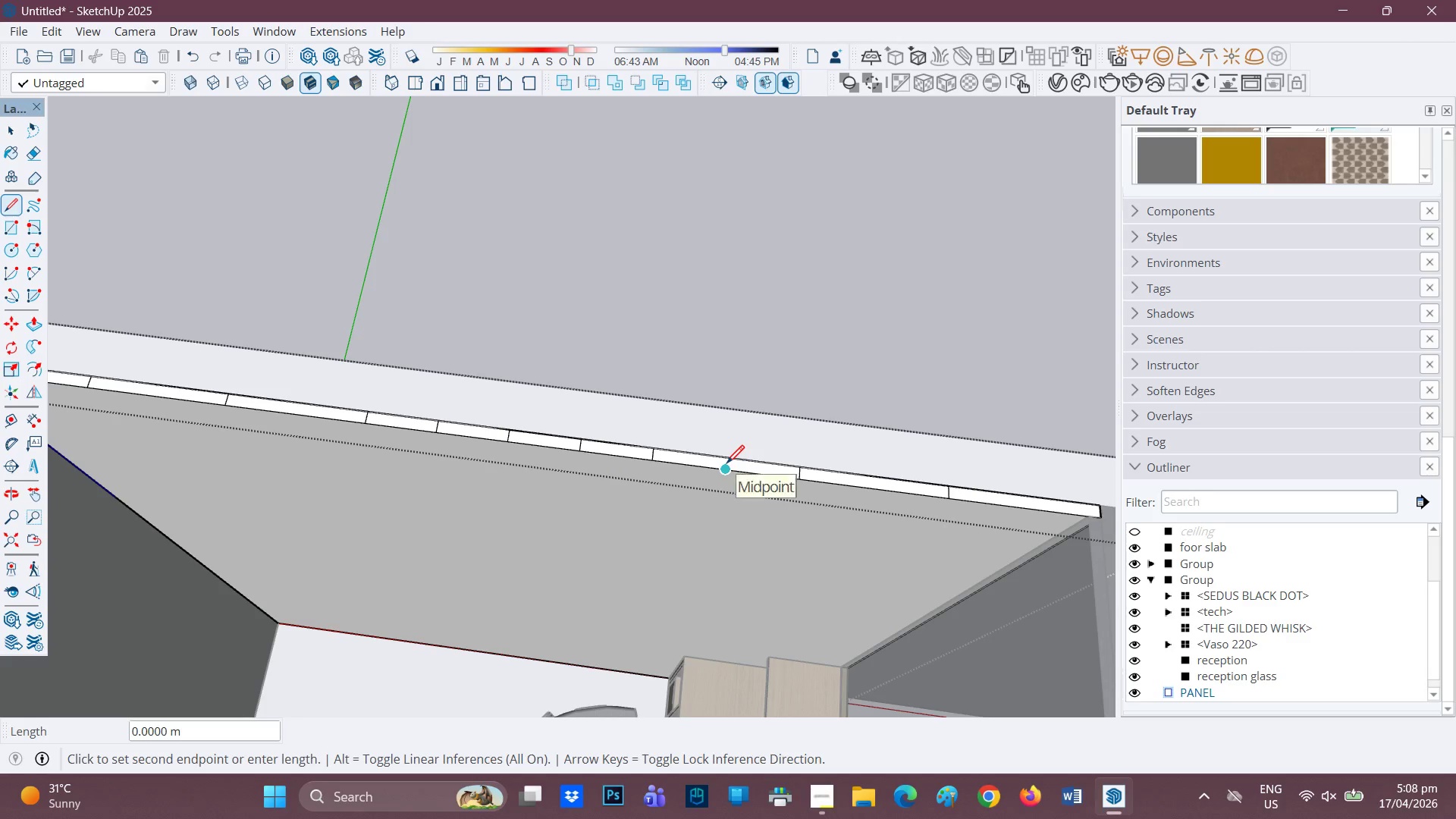 
left_click([731, 460])
 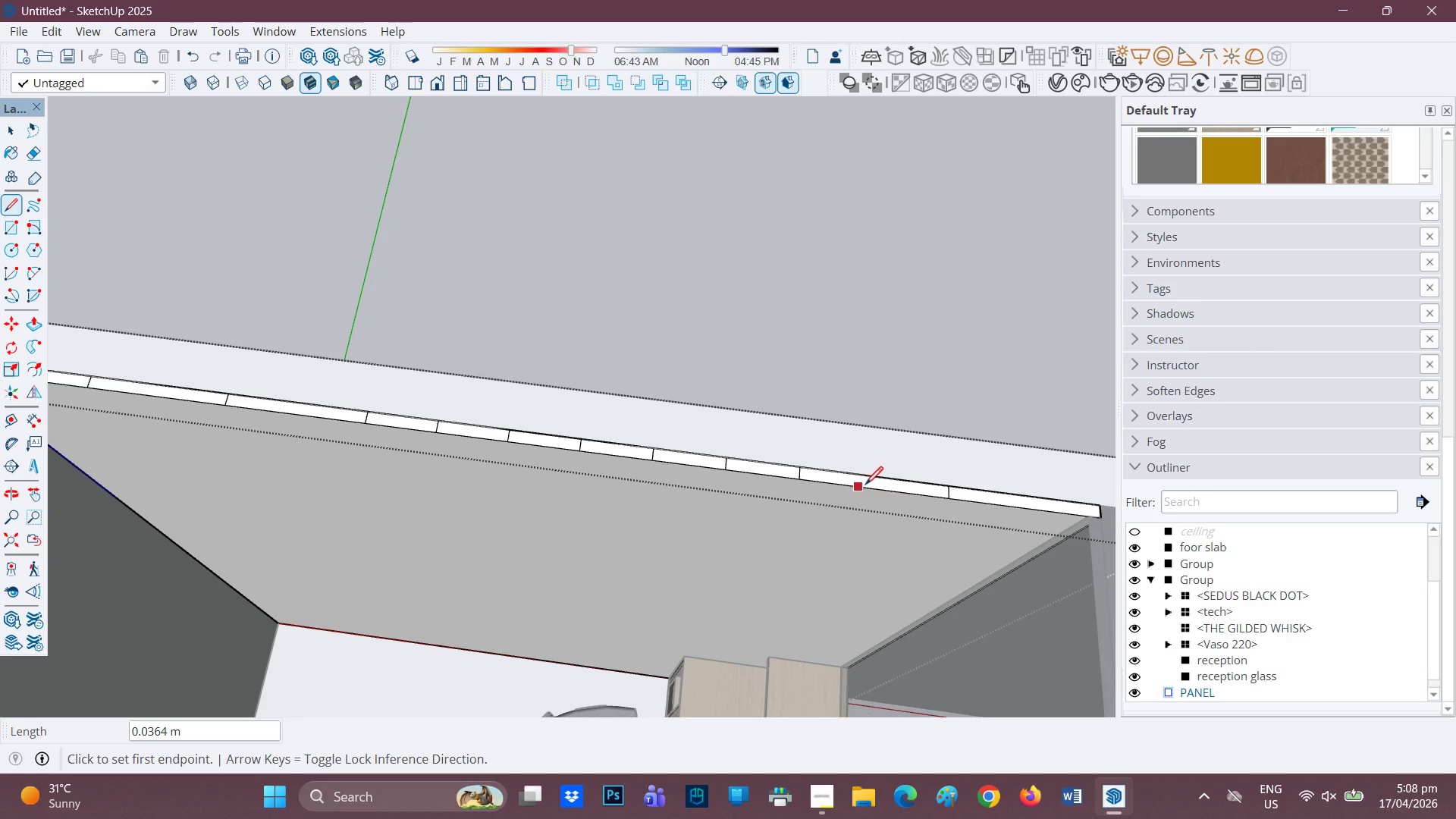 
left_click([877, 487])
 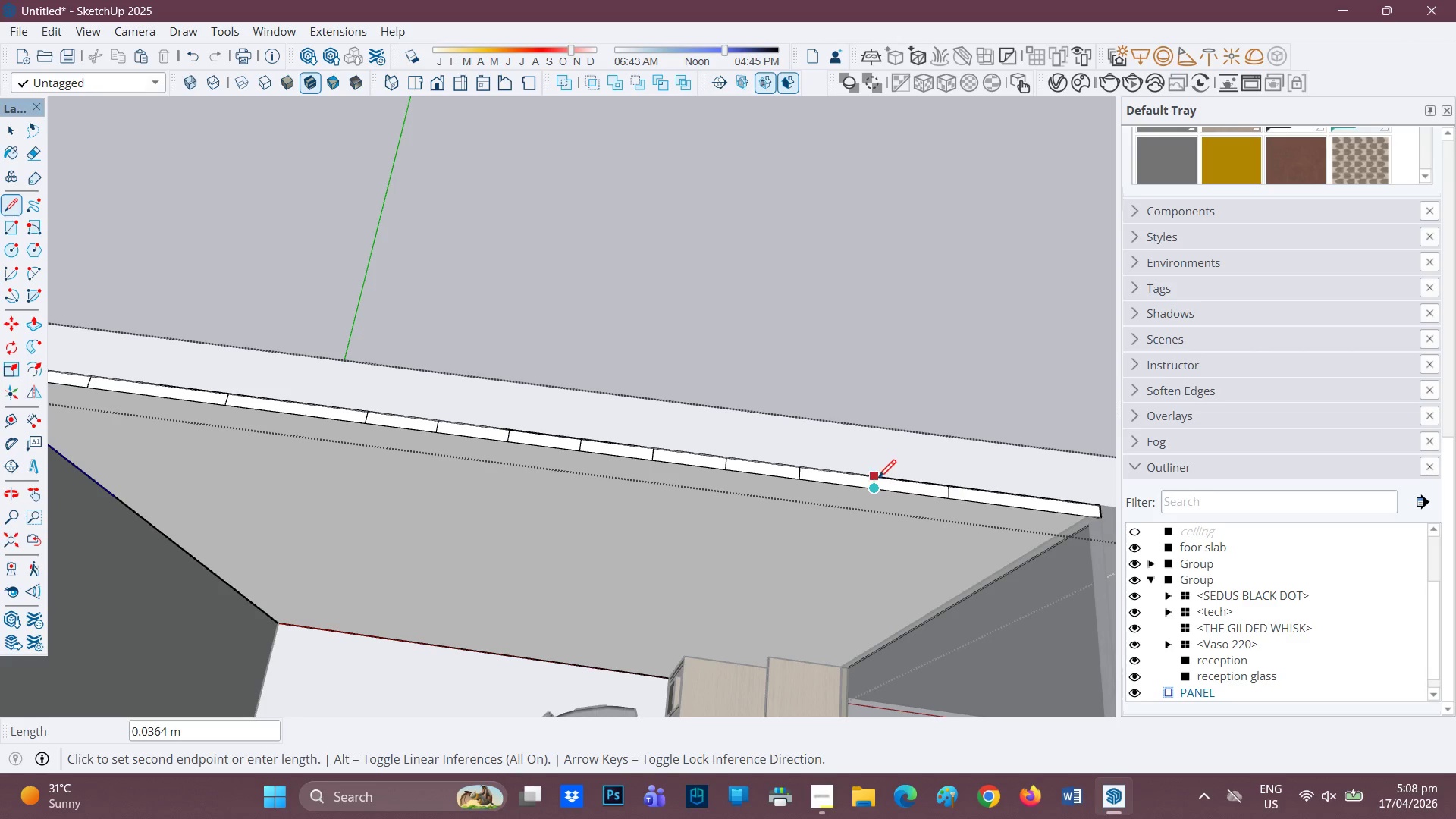 
left_click([878, 479])
 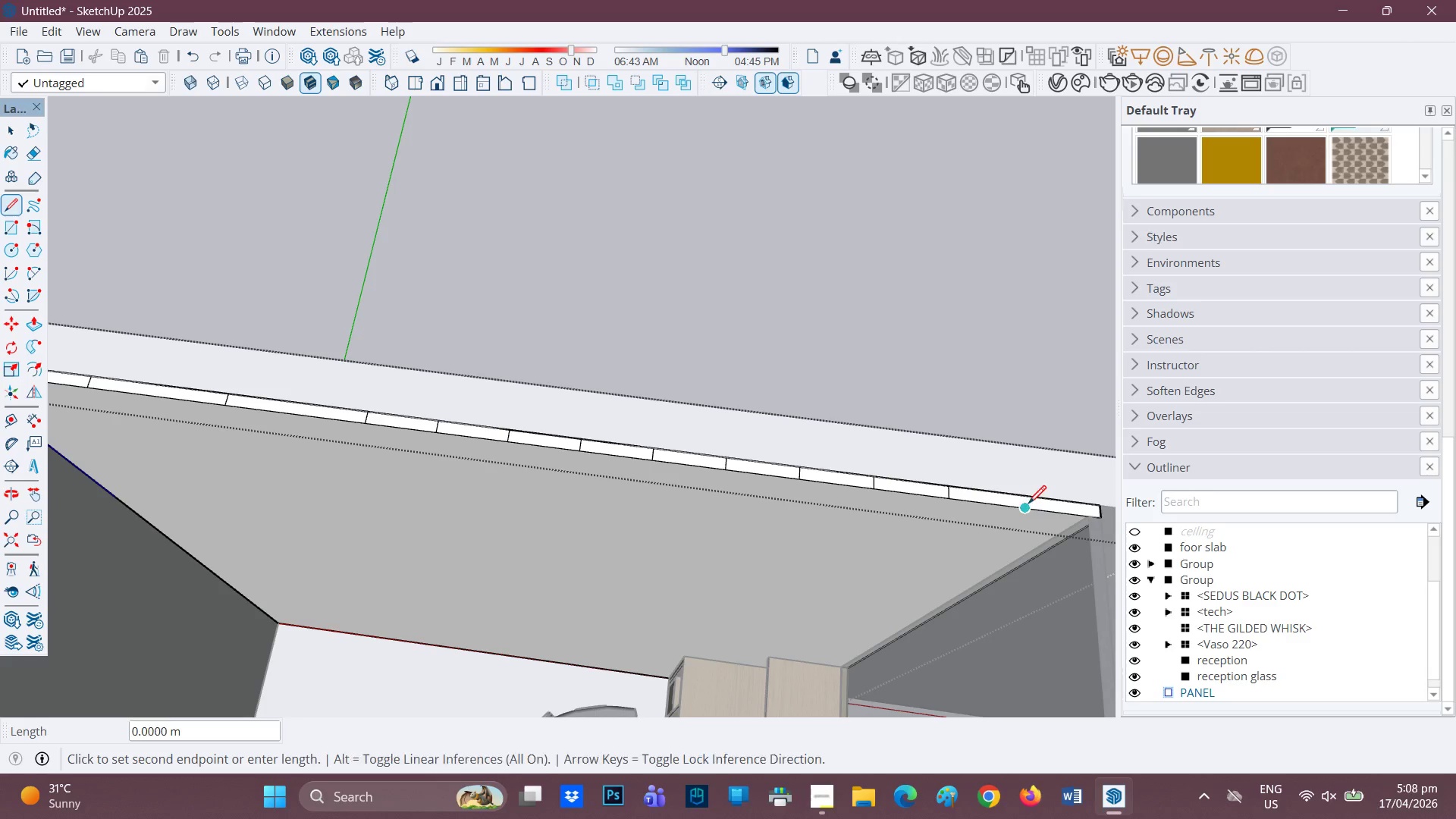 
left_click([1028, 498])
 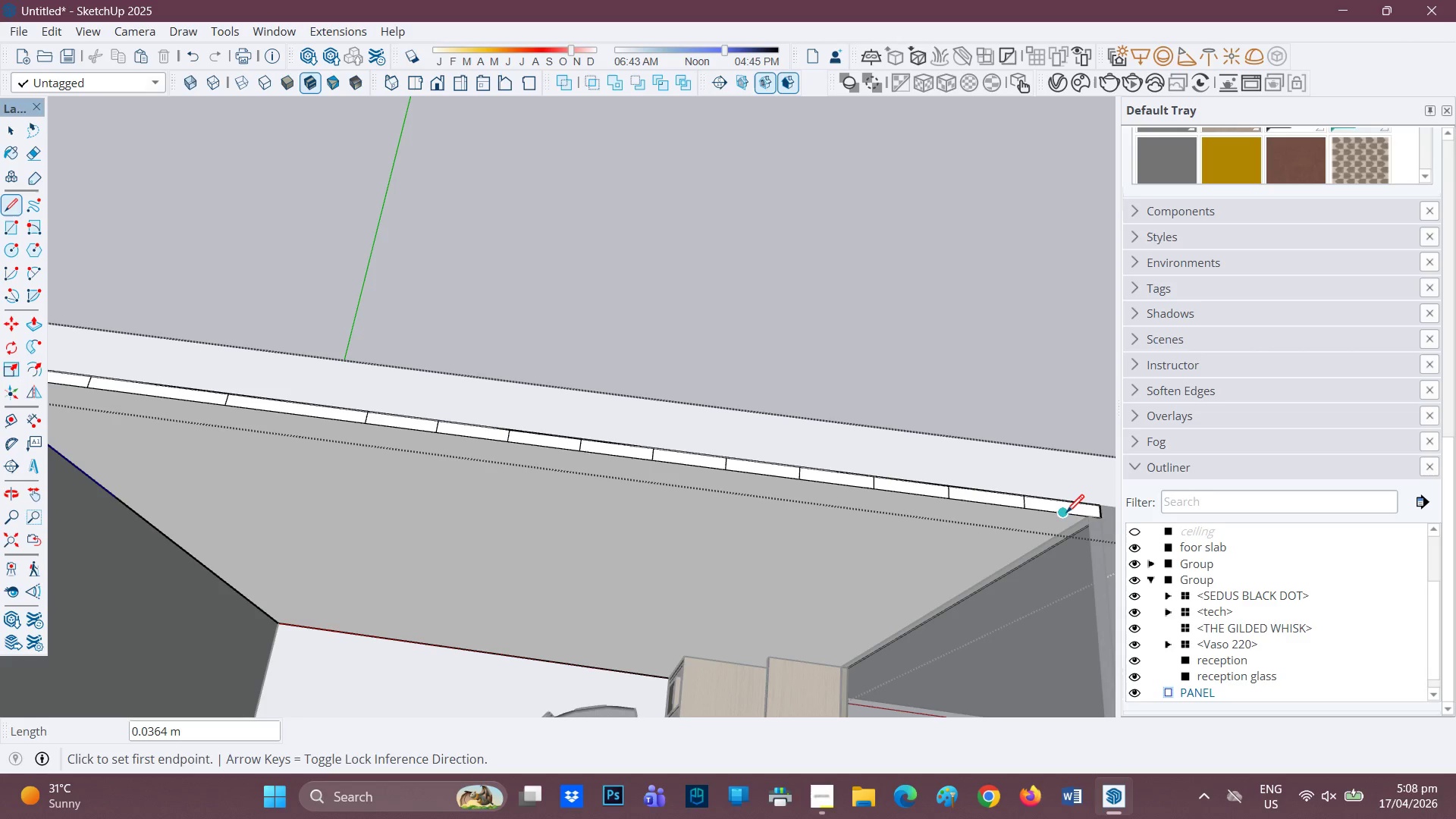 
left_click([1066, 514])
 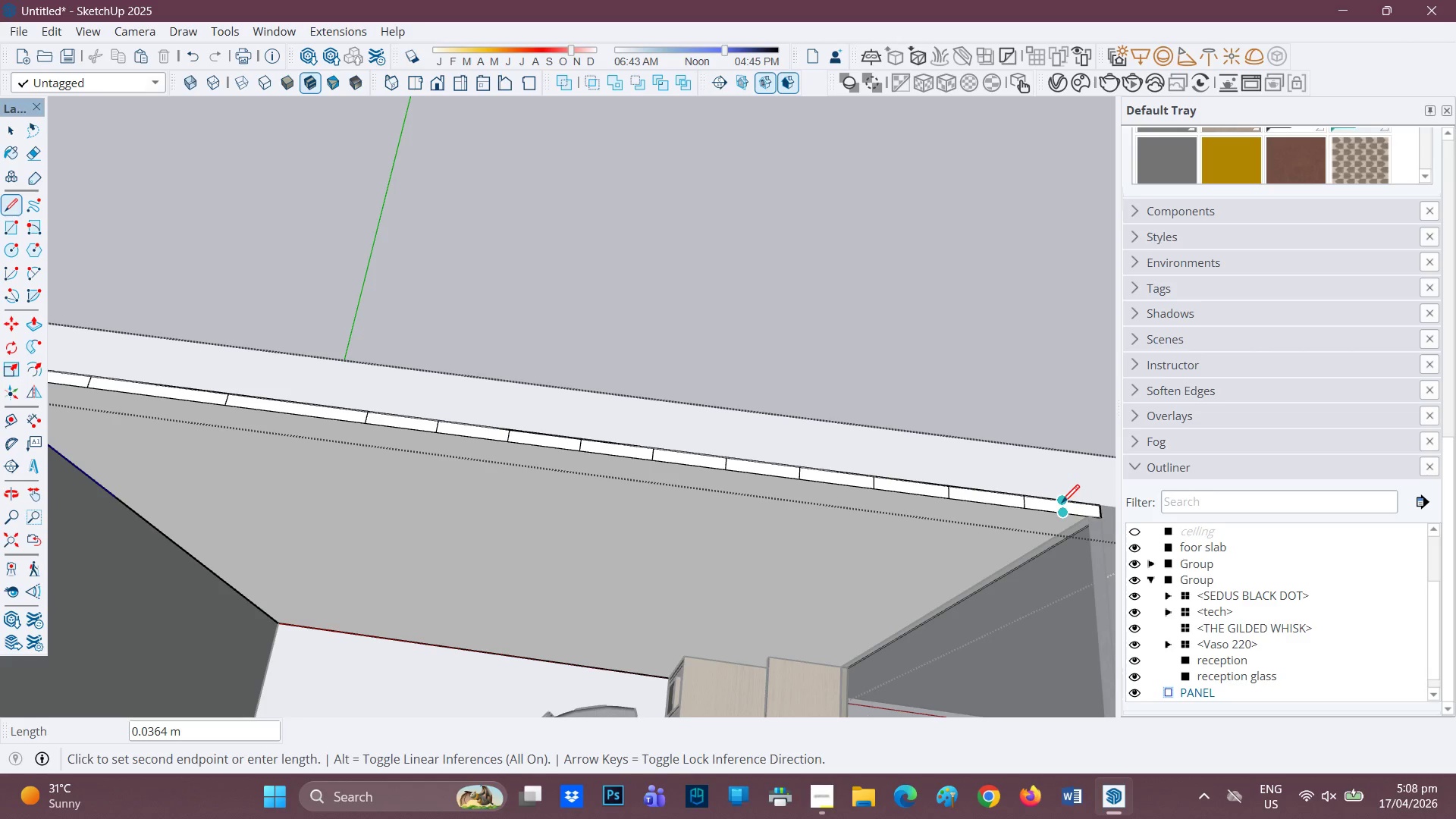 
left_click([1062, 504])
 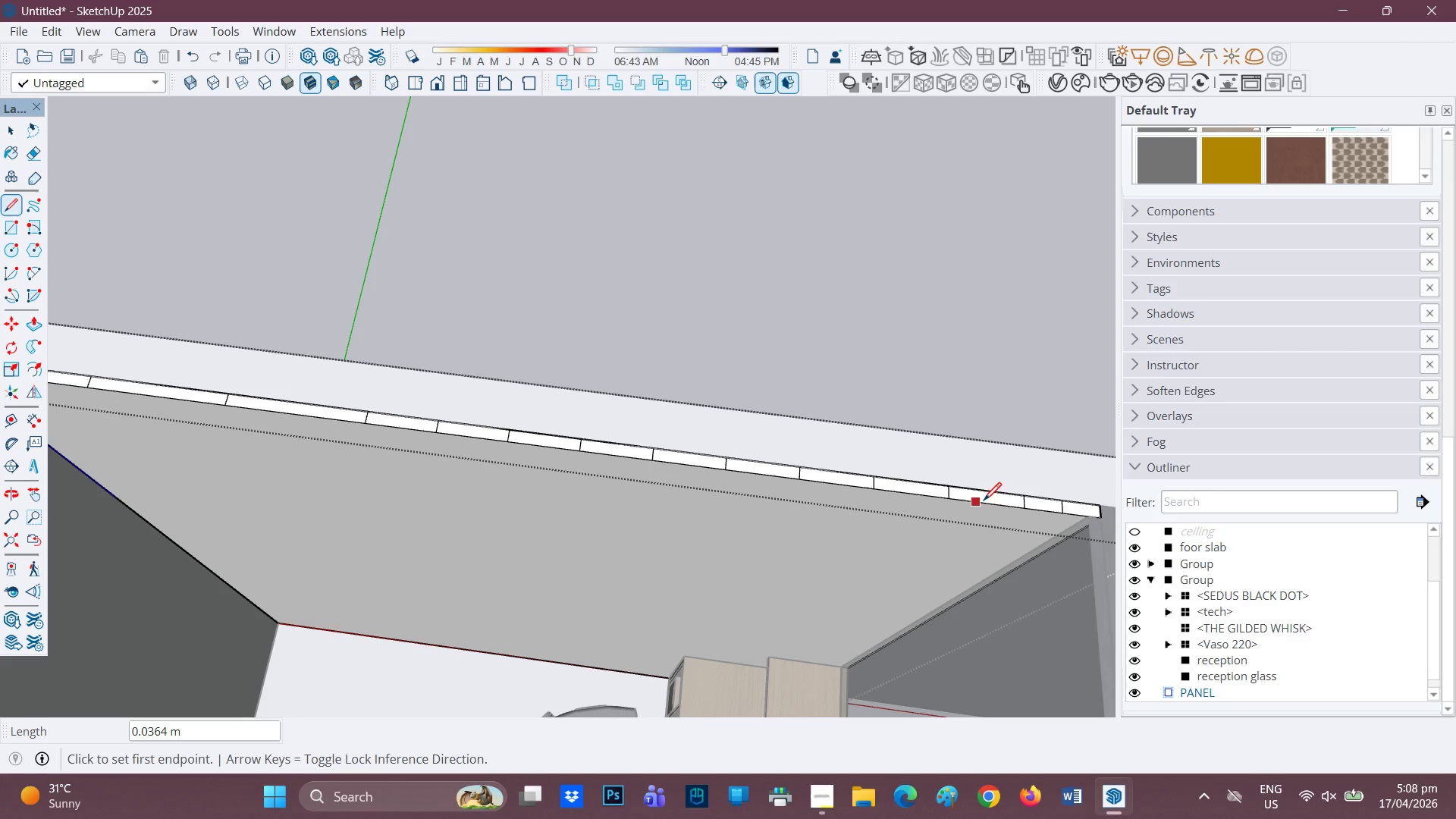 
left_click([987, 503])
 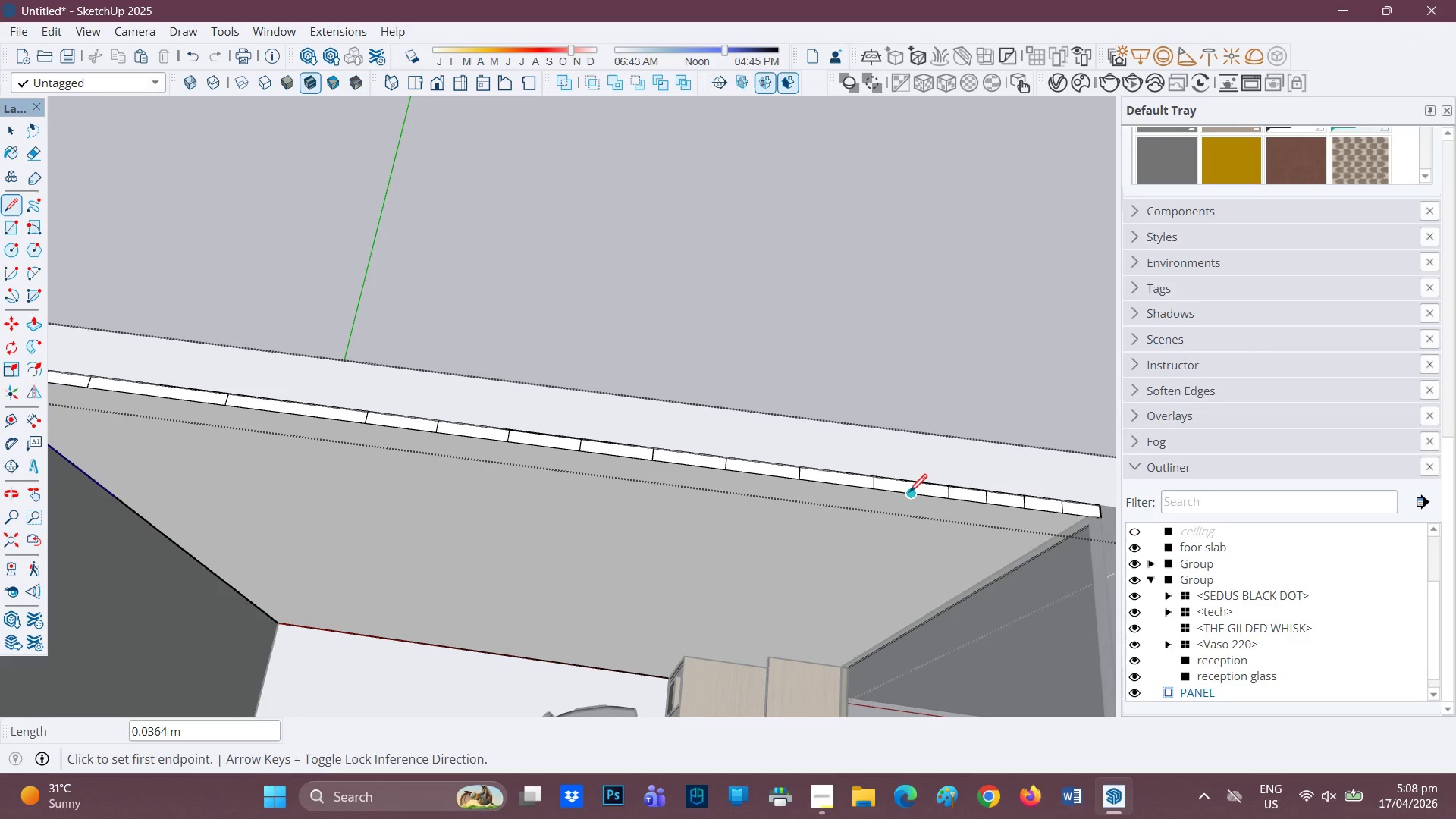 
left_click([910, 494])
 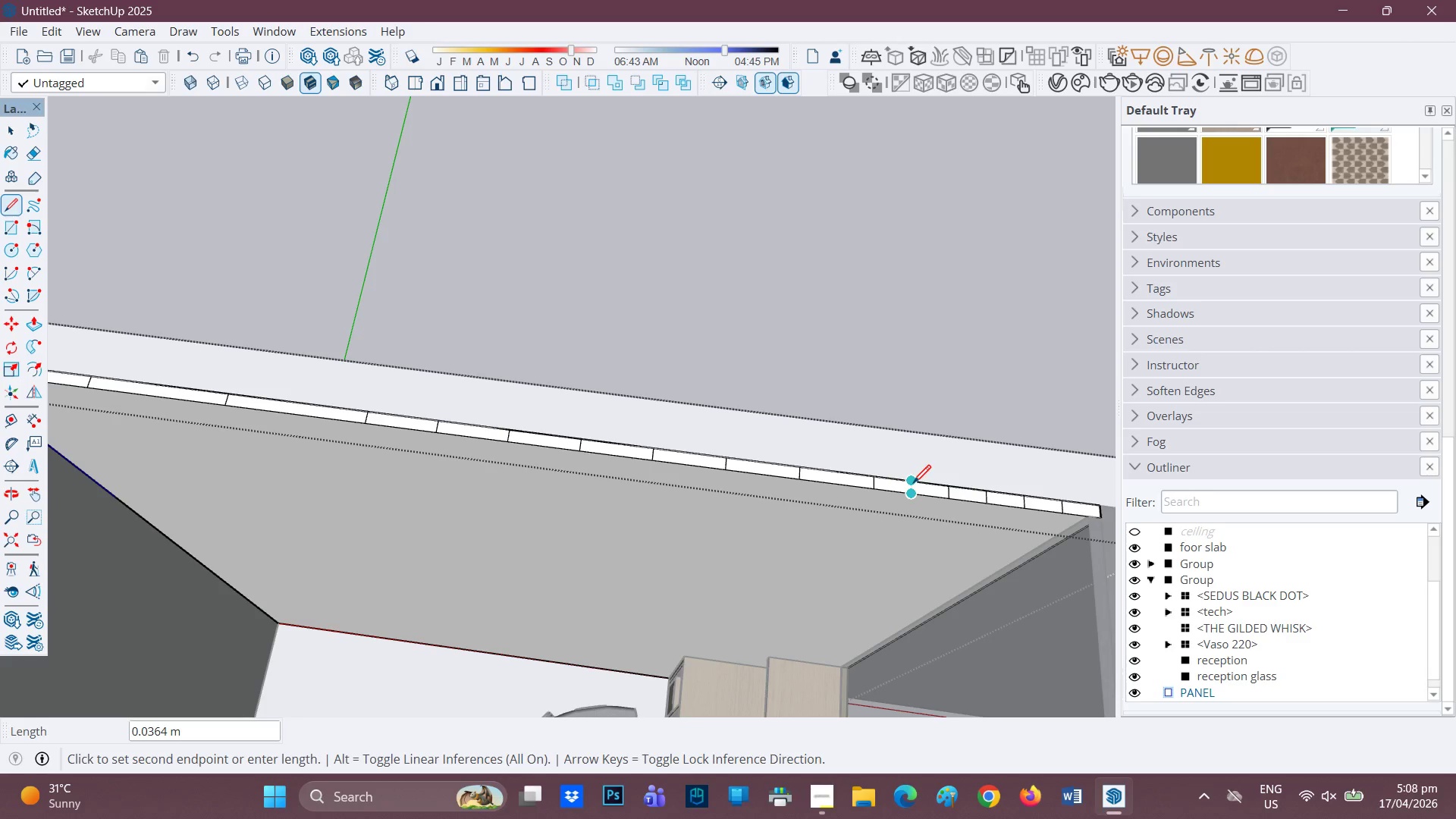 
left_click([913, 485])
 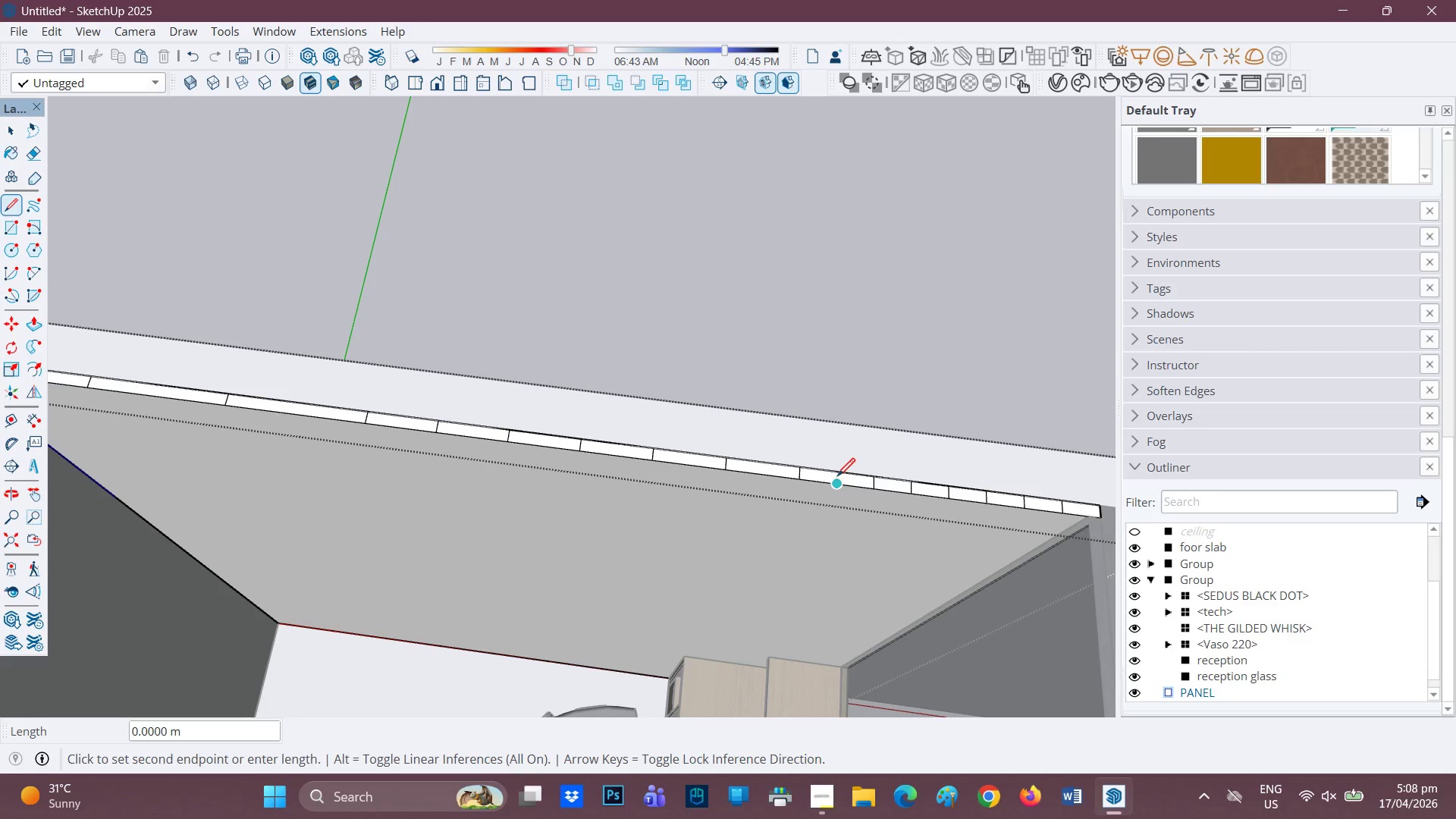 
double_click([838, 476])
 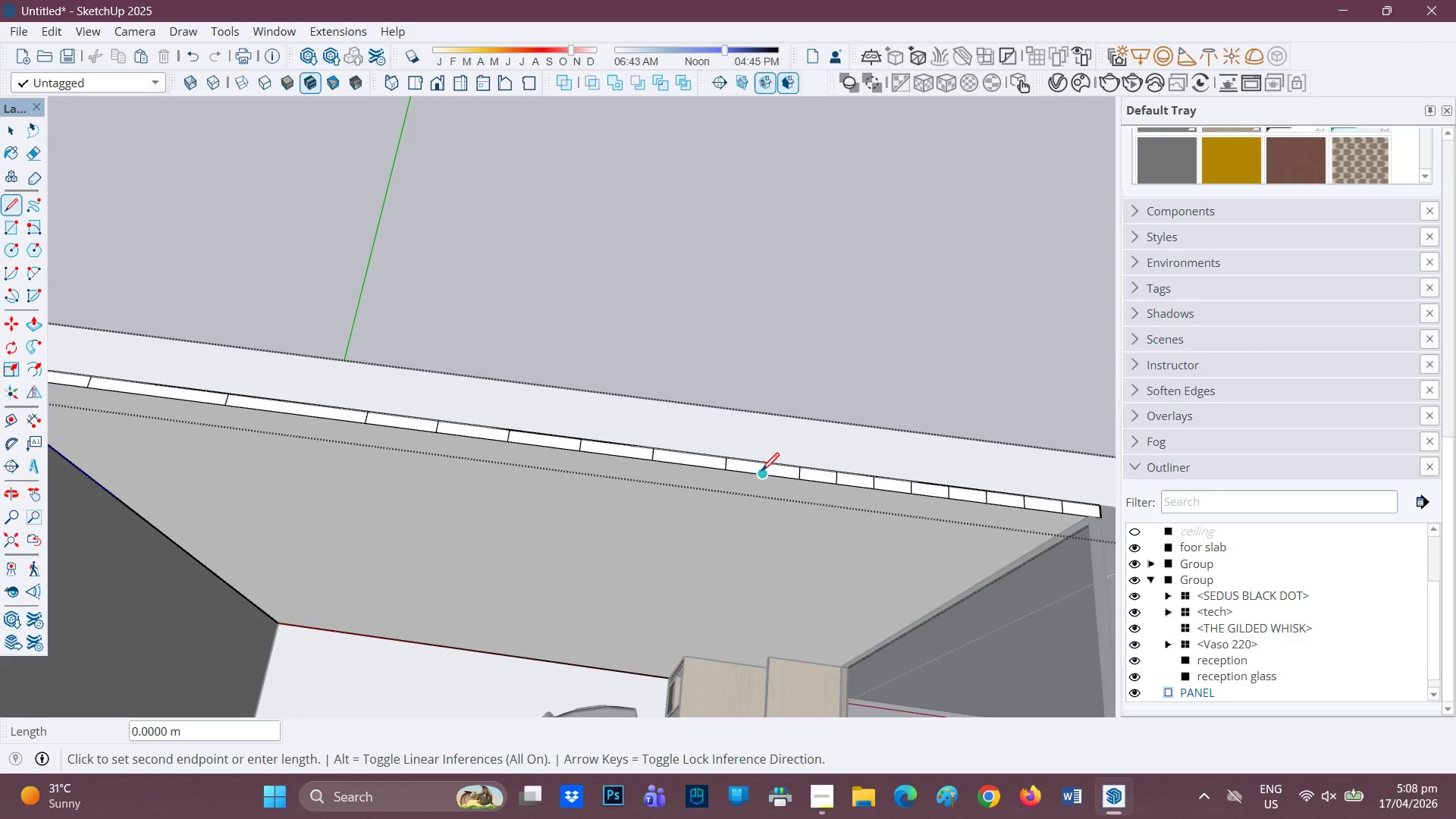 
left_click([766, 464])
 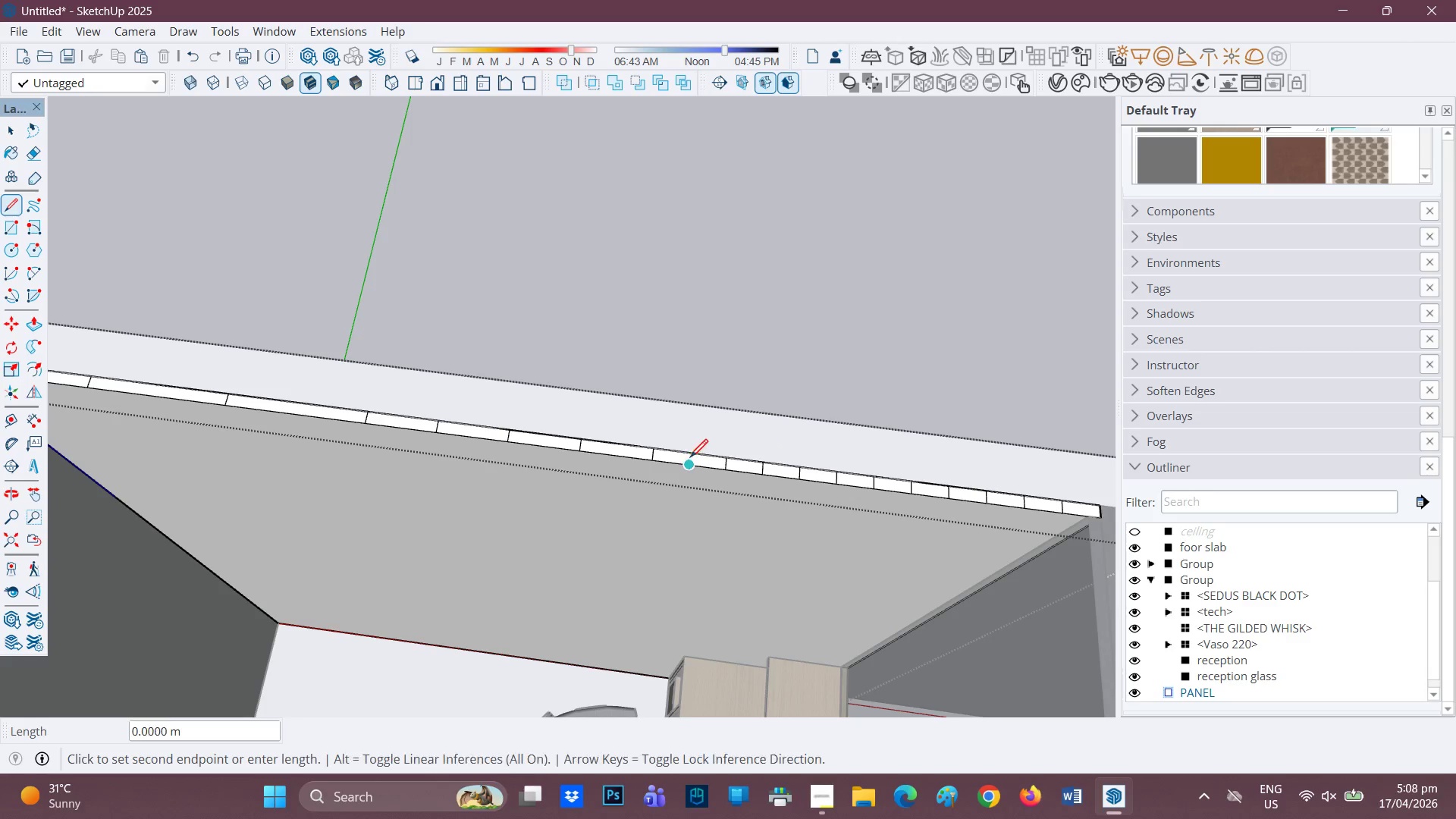 
left_click([692, 455])
 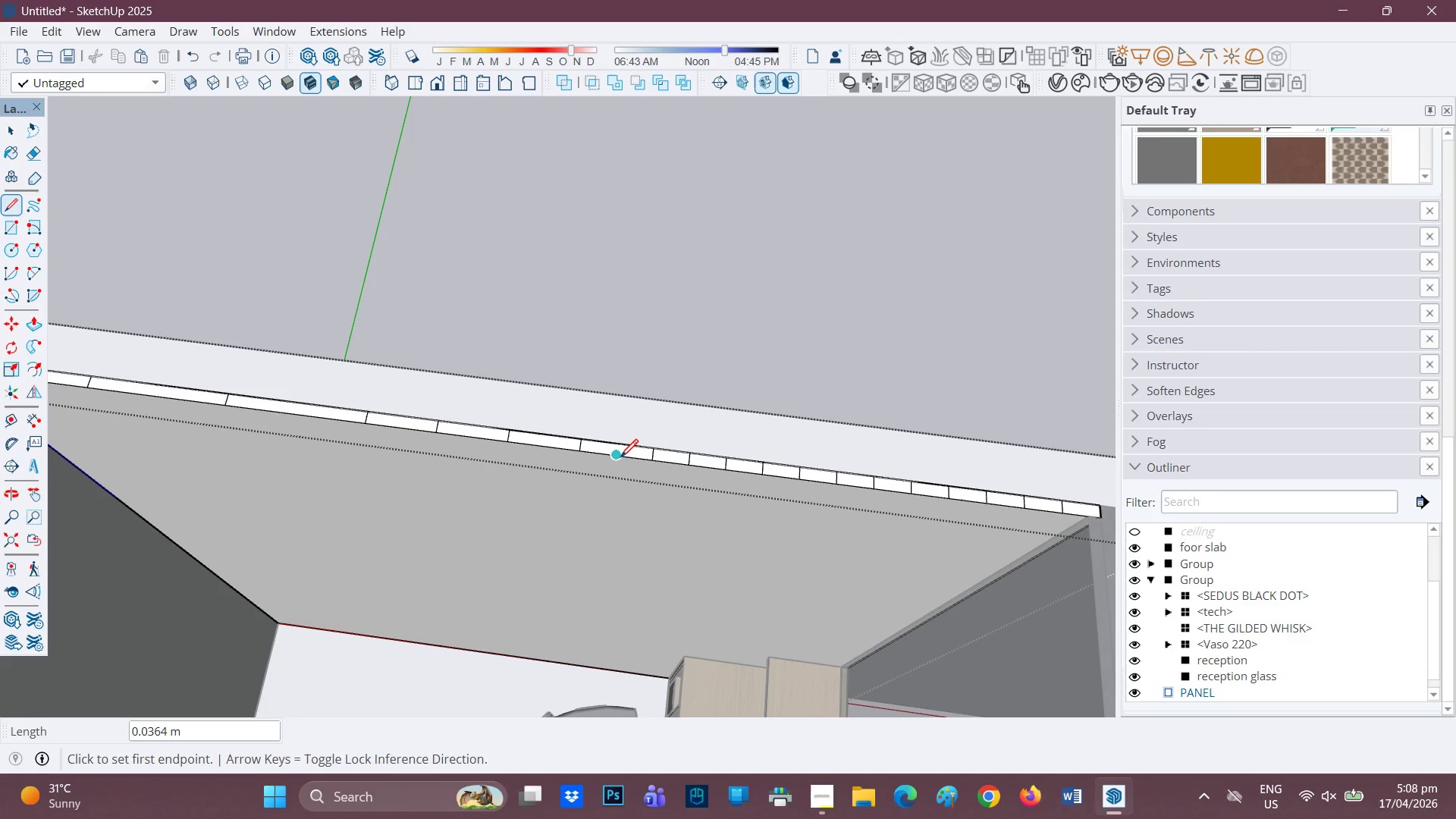 
left_click([620, 459])
 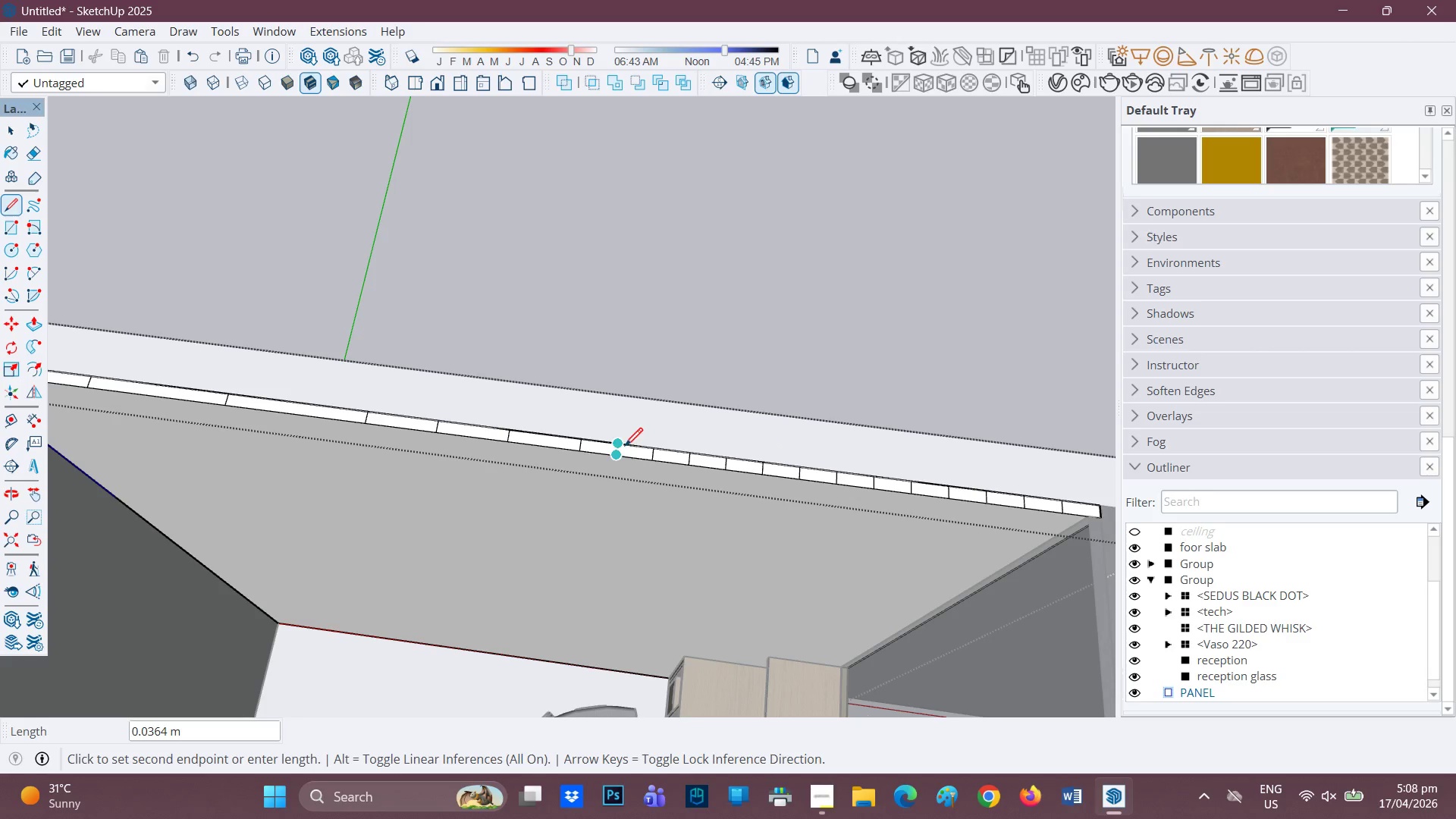 
left_click([625, 447])
 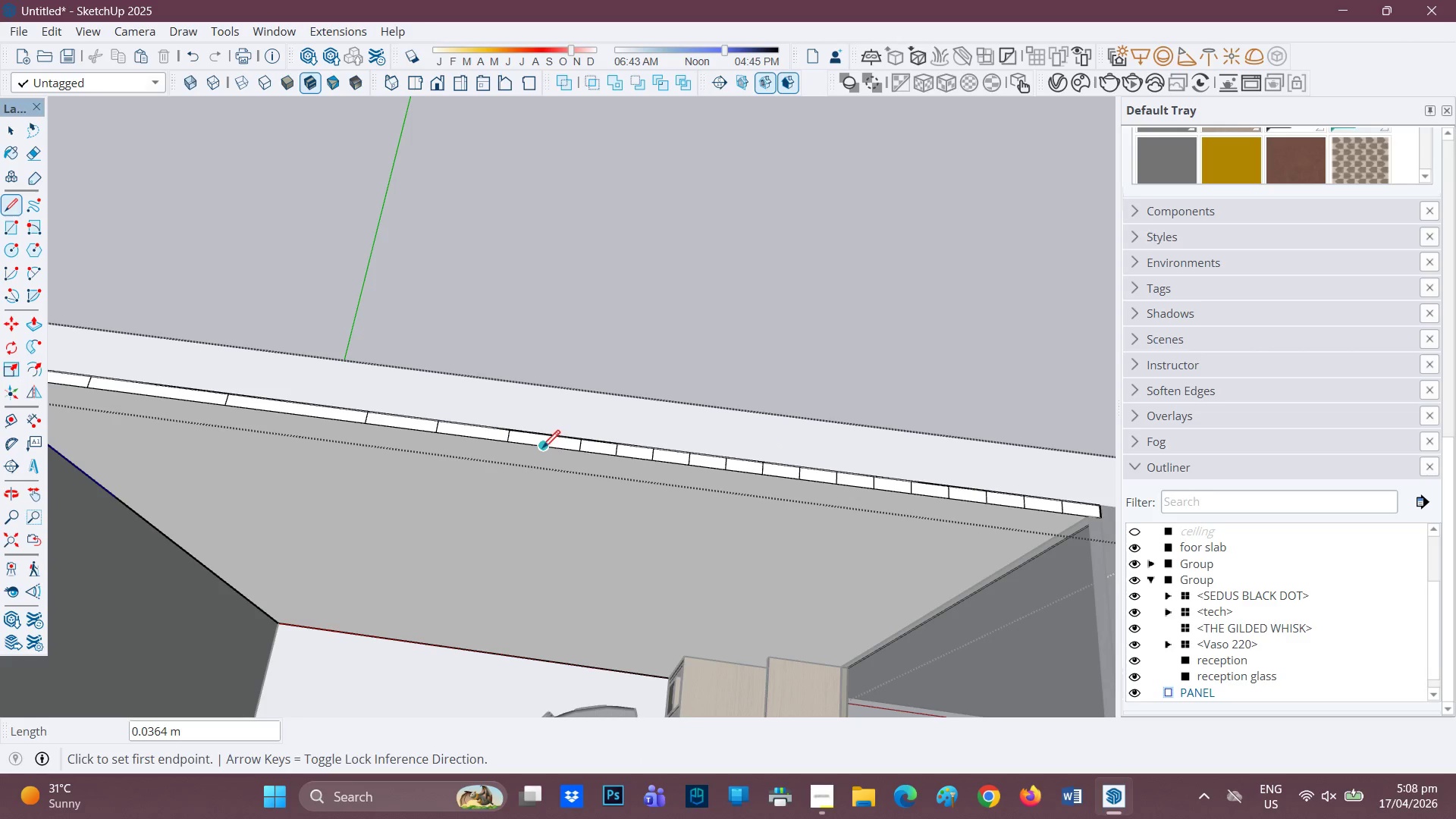 
left_click([541, 450])
 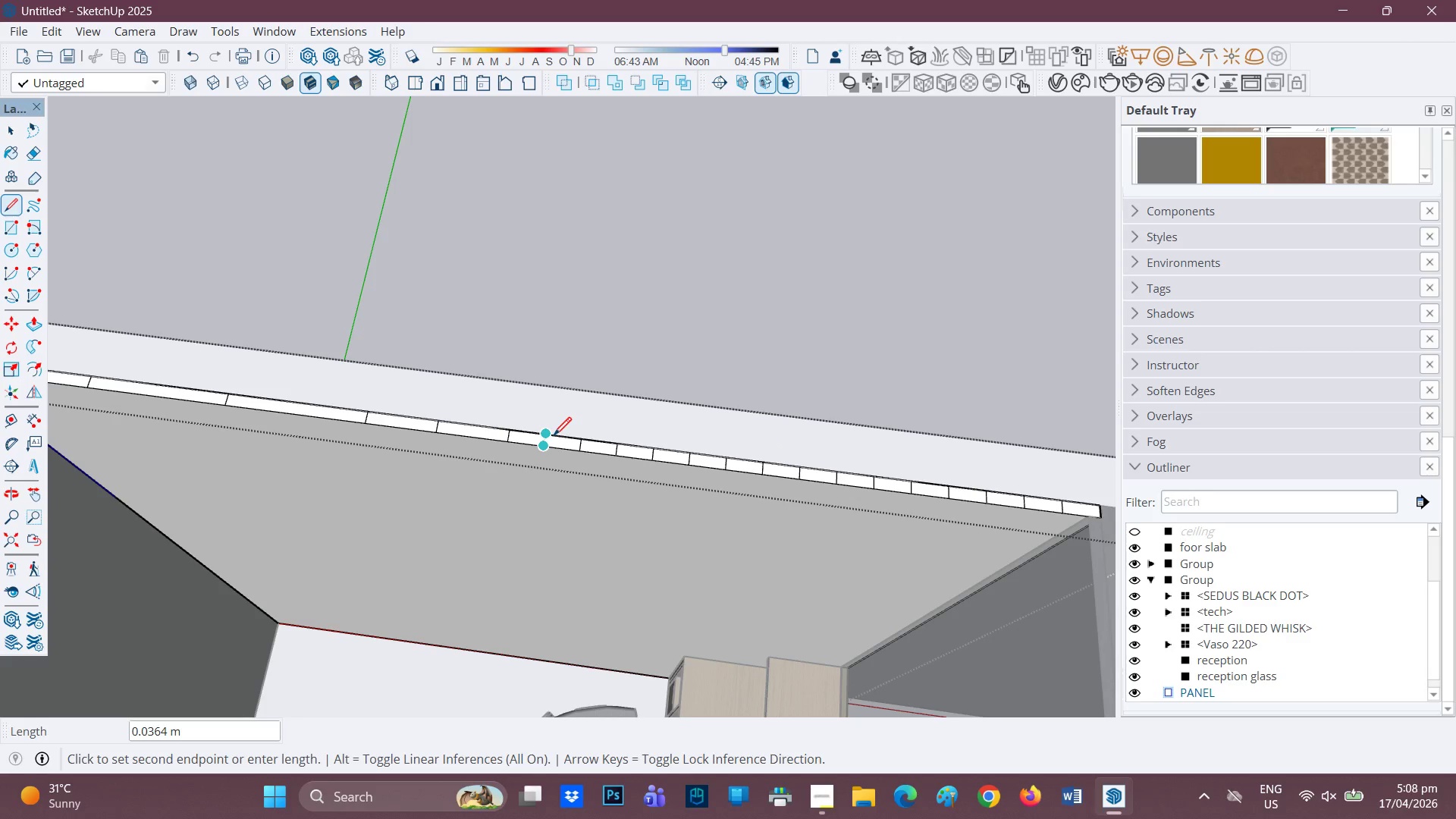 
left_click([554, 437])
 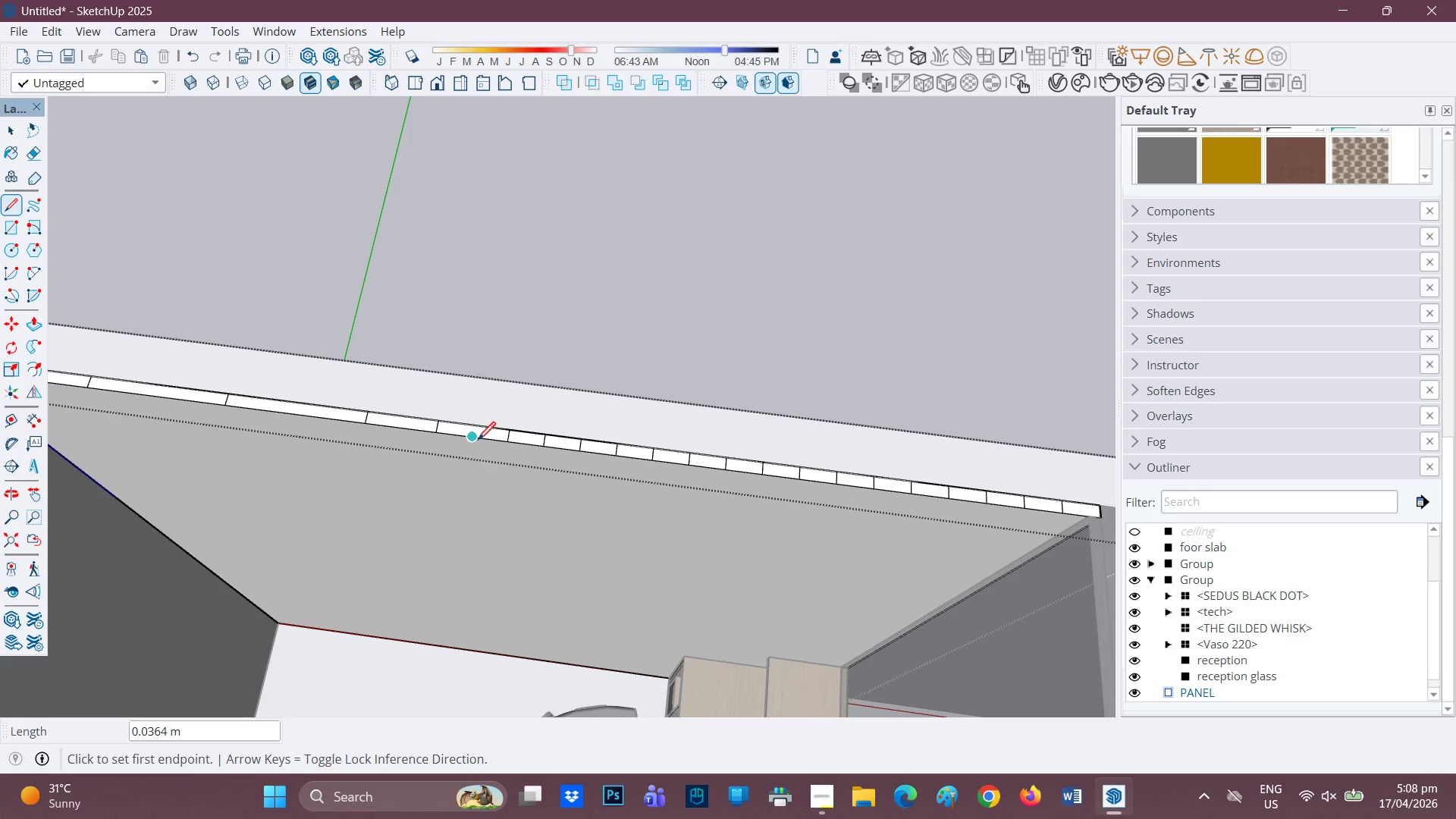 
left_click([477, 440])
 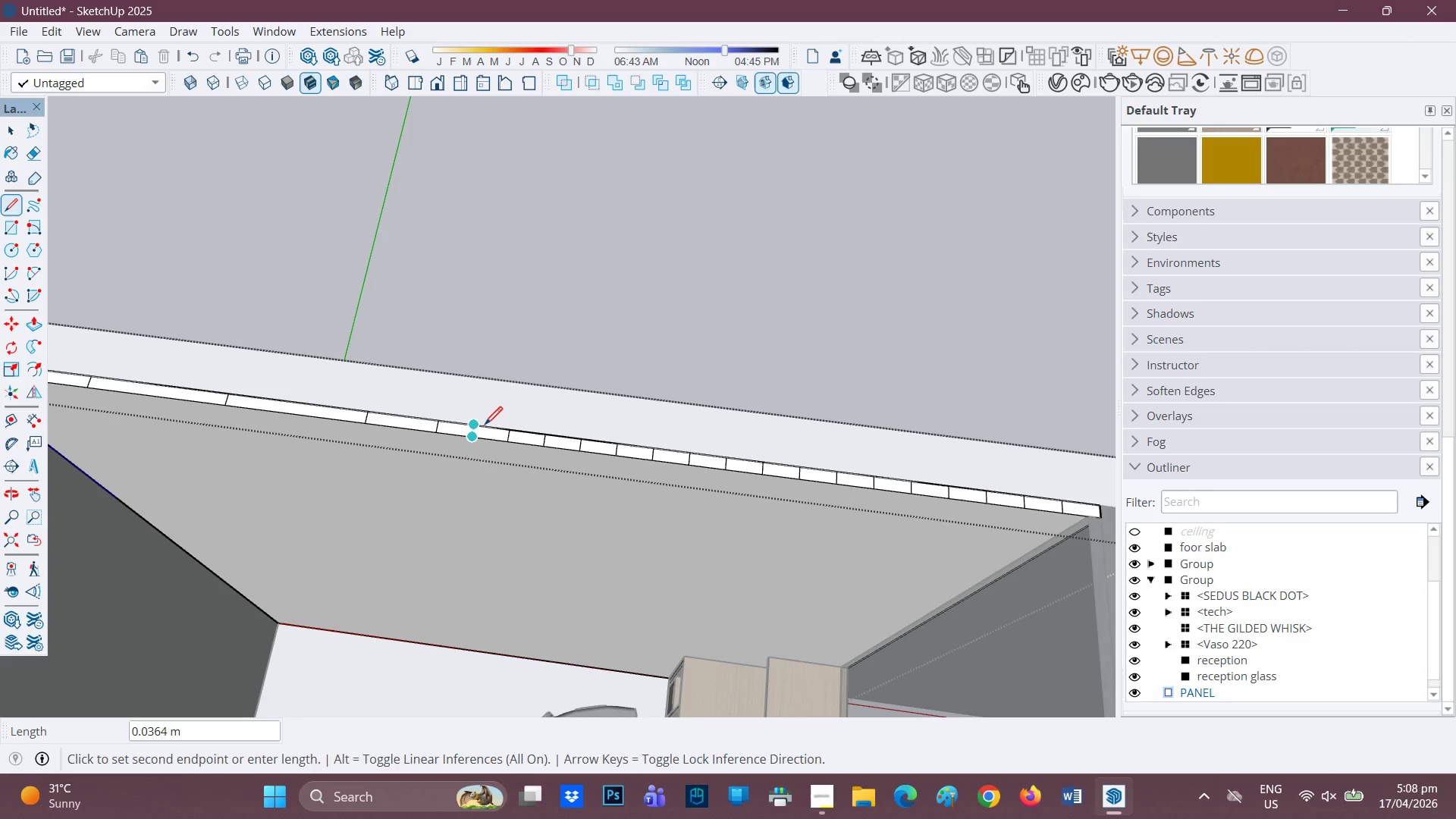 
left_click([485, 426])
 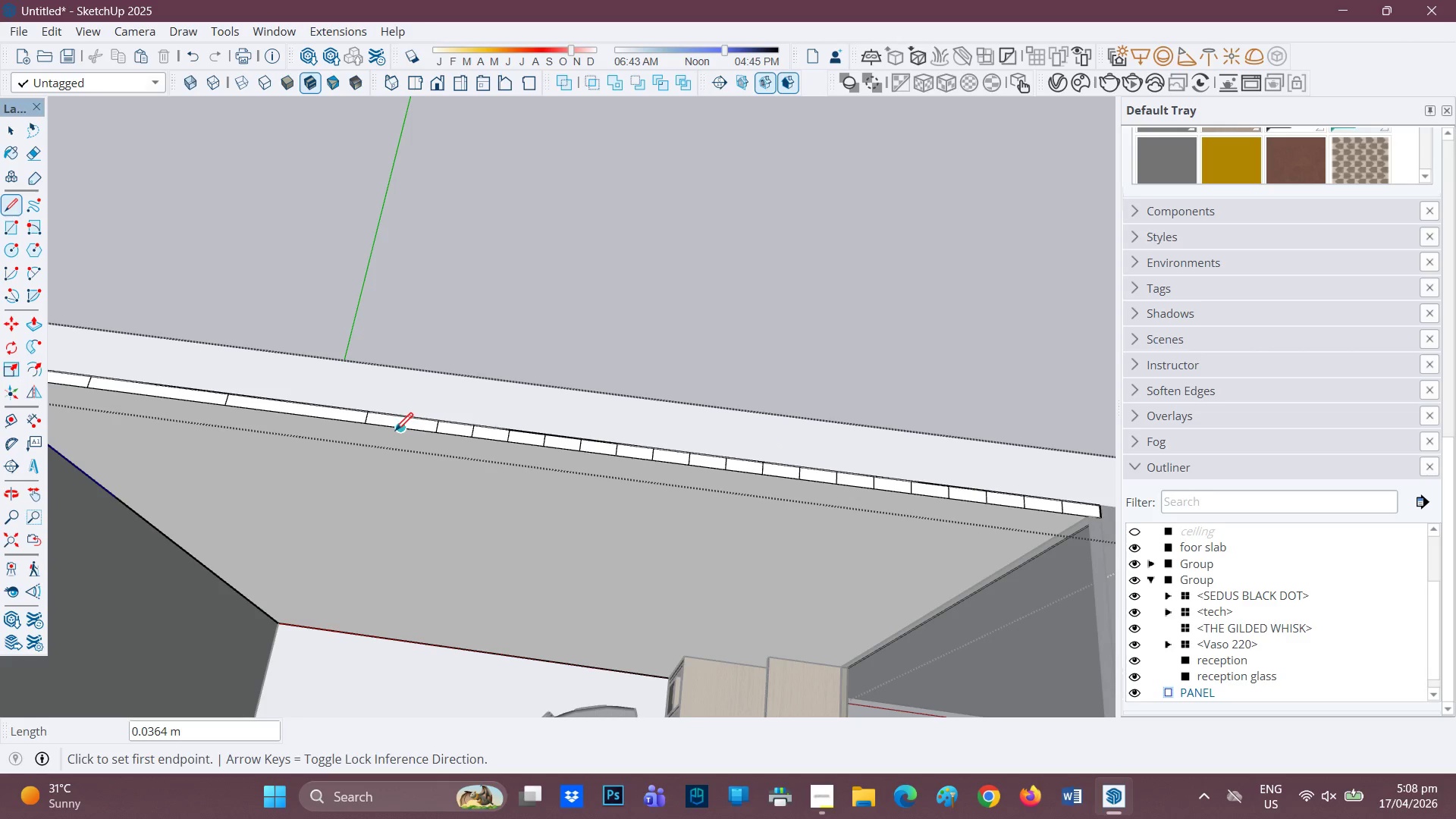 
left_click([395, 431])
 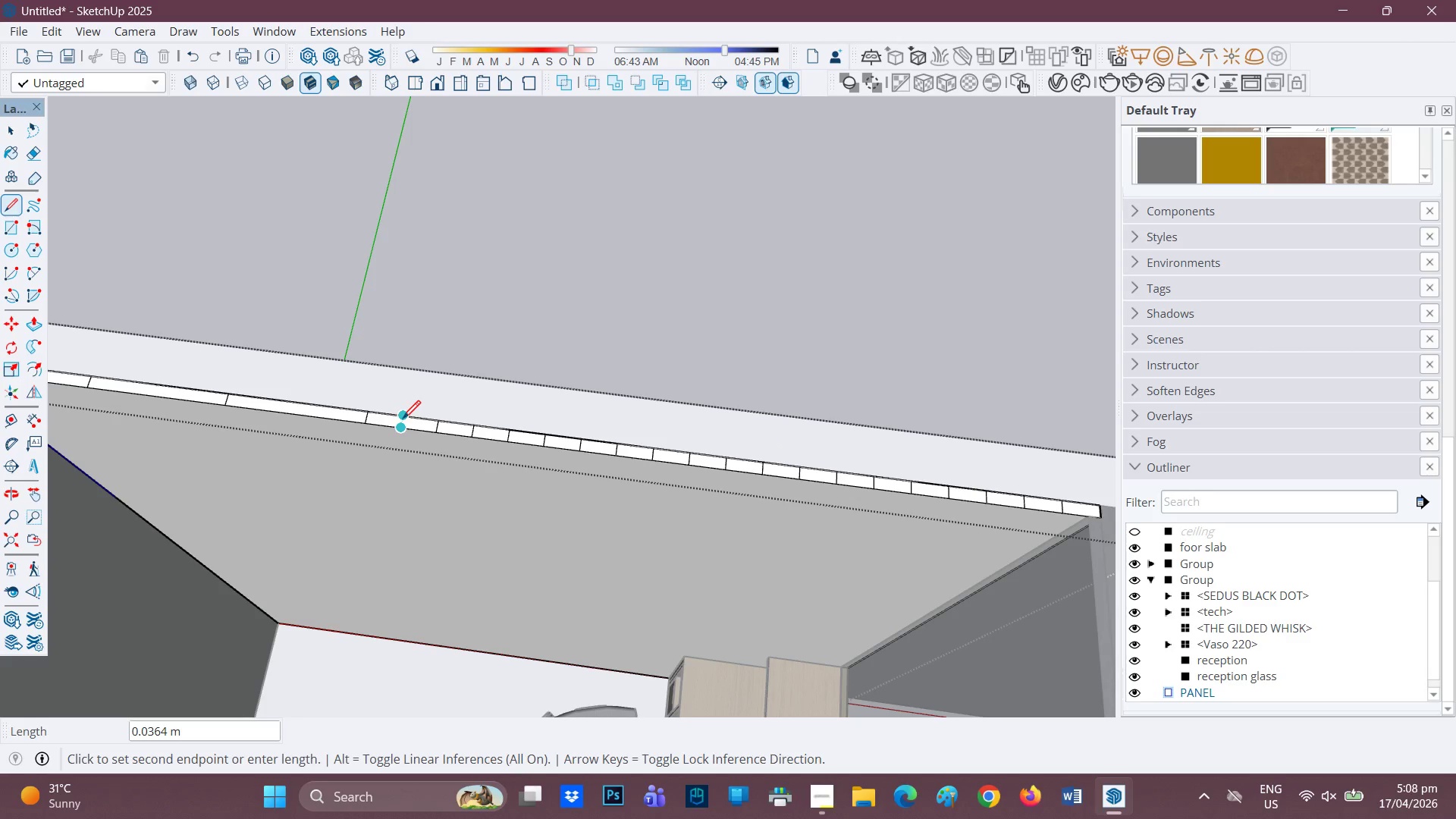 
left_click([403, 420])
 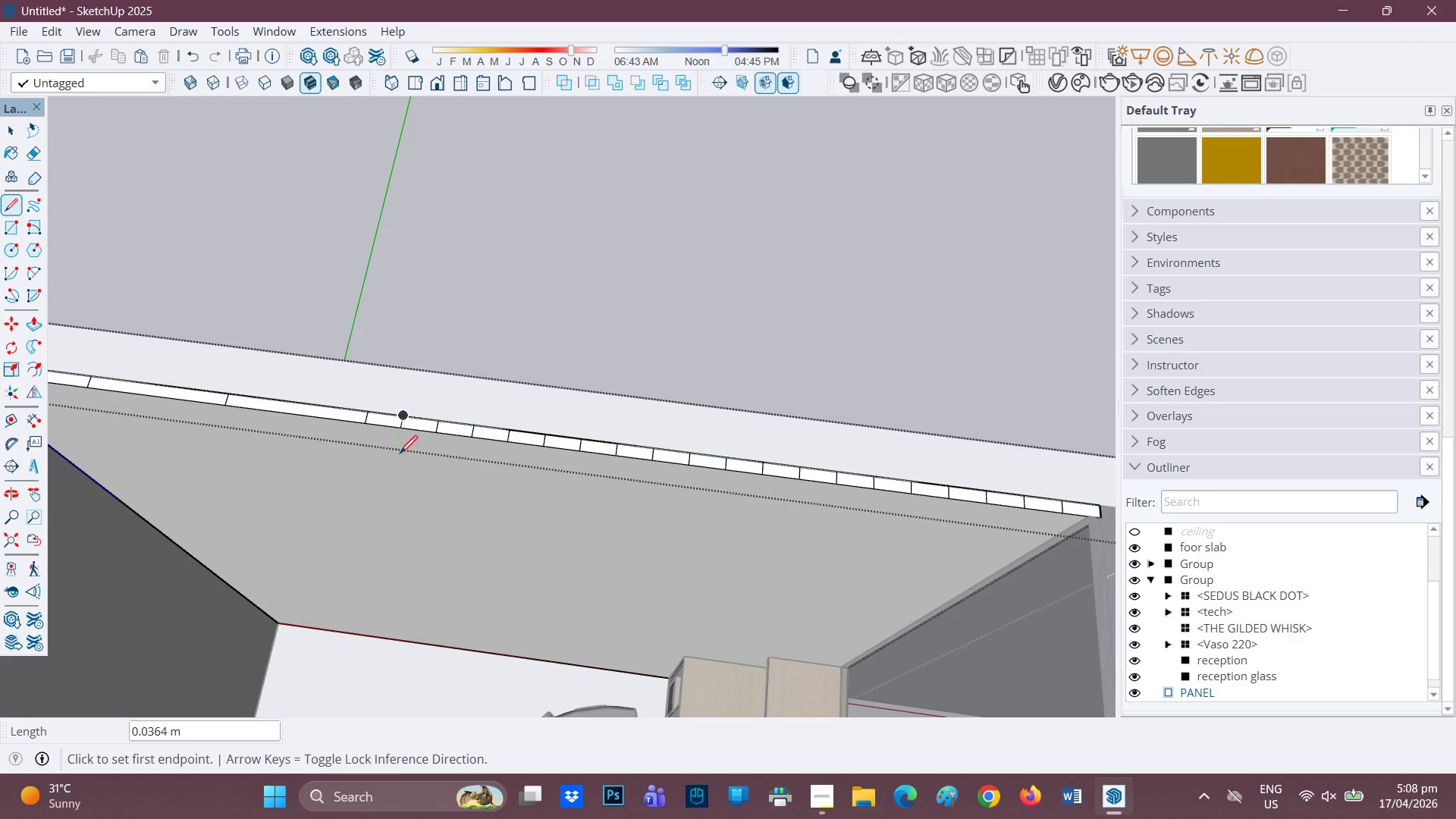 
key(H)
 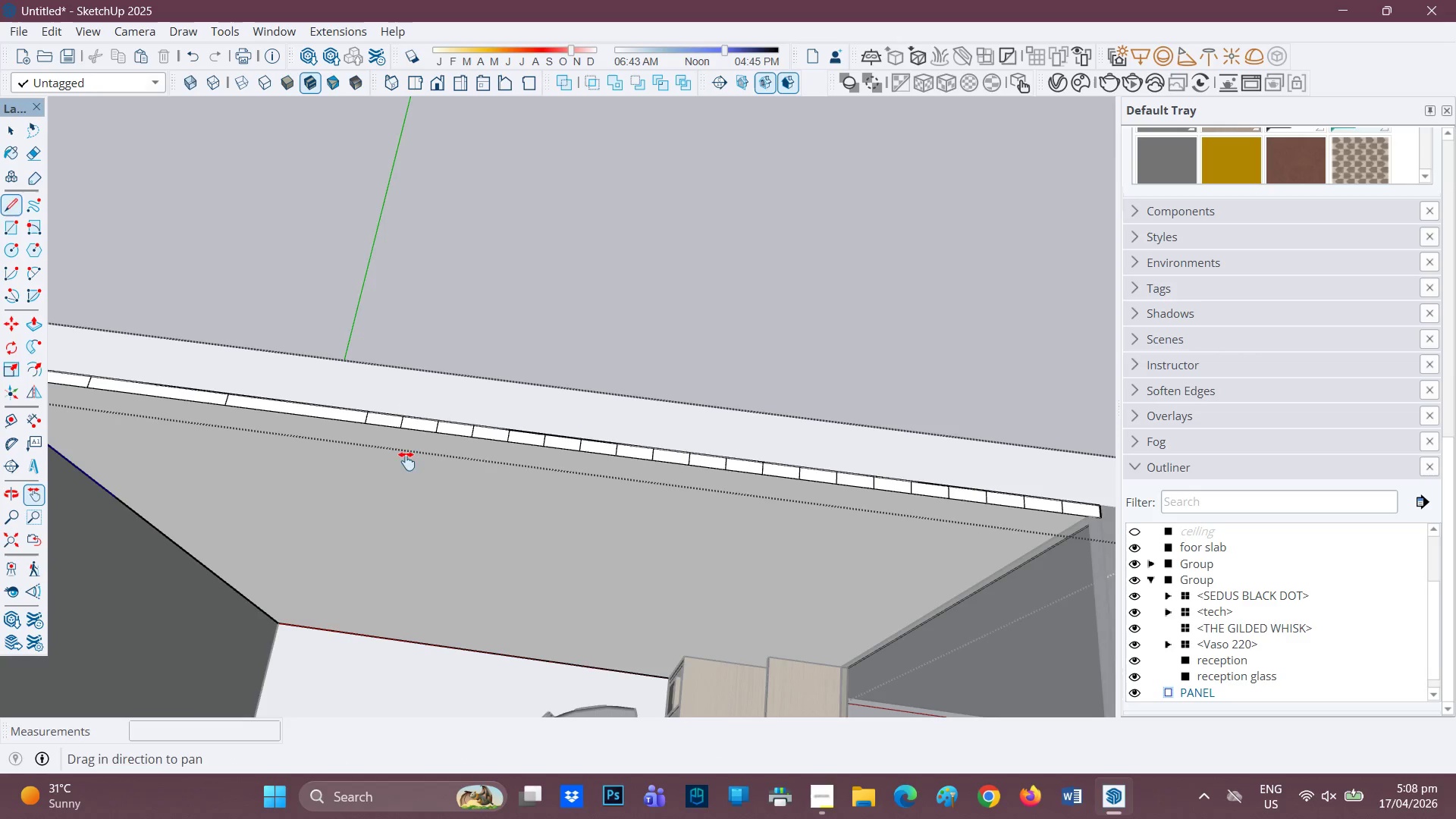 
left_click_drag(start_coordinate=[409, 460], to_coordinate=[645, 500])
 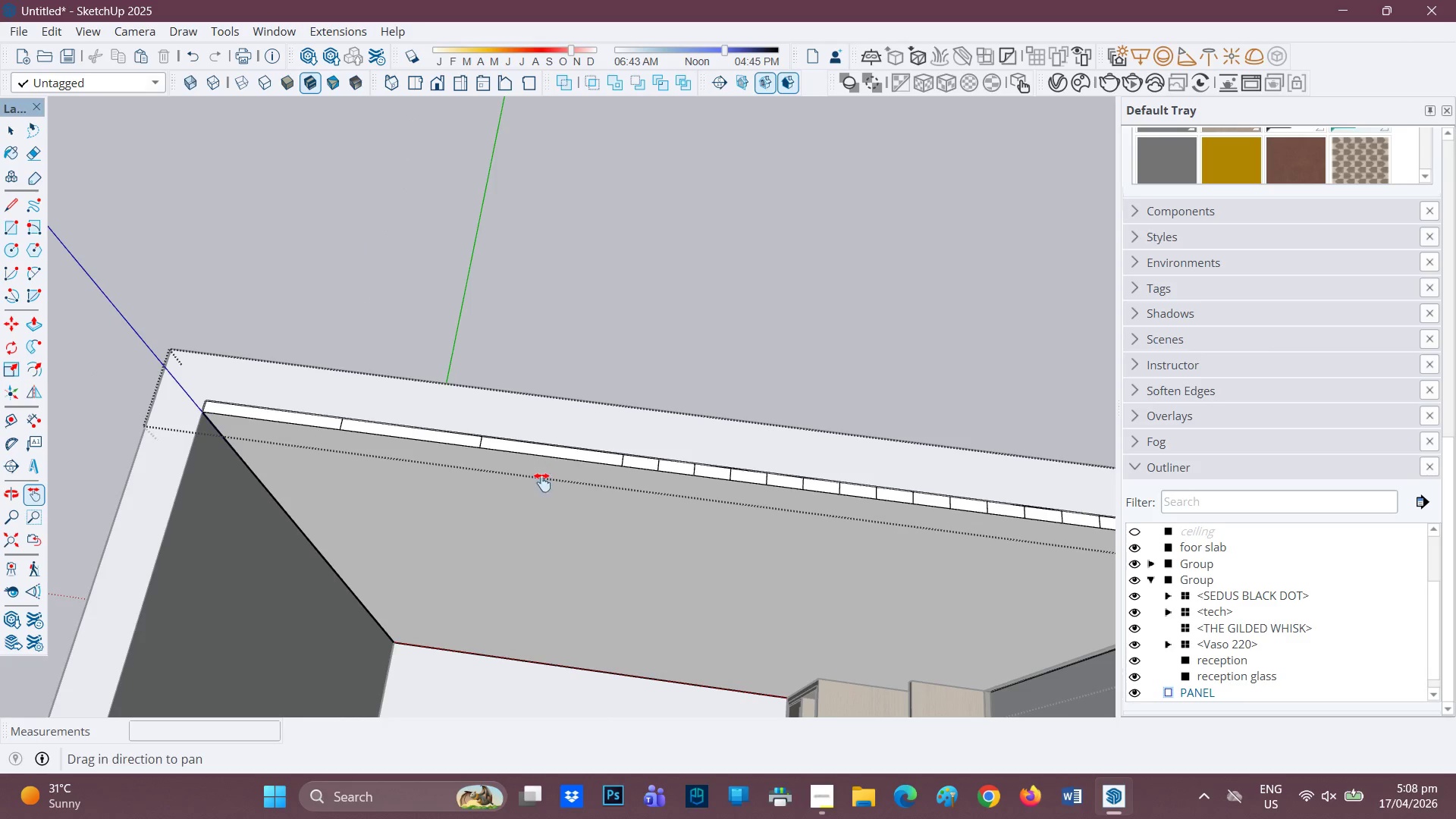 
key(L)
 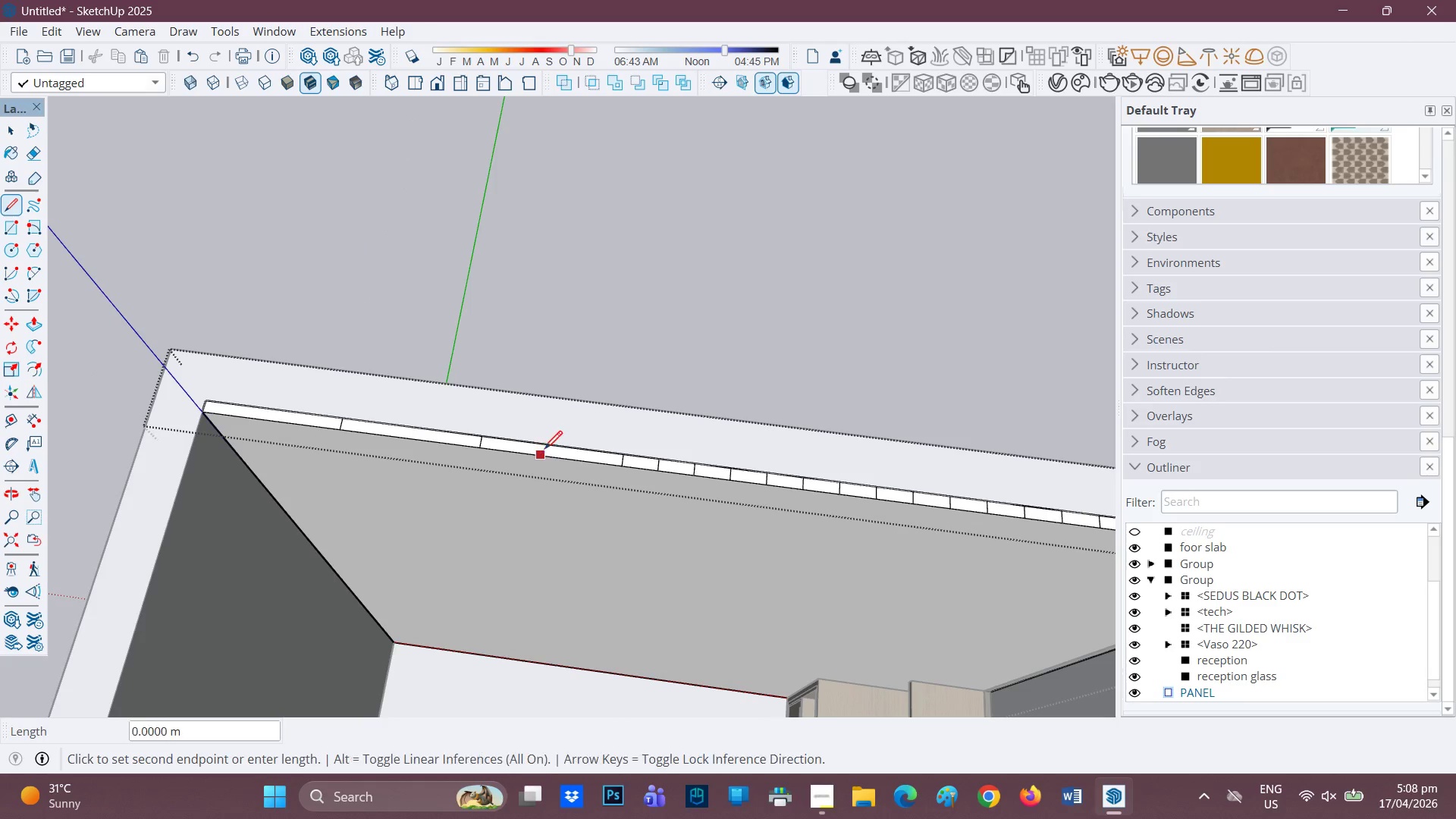 
left_click([544, 448])
 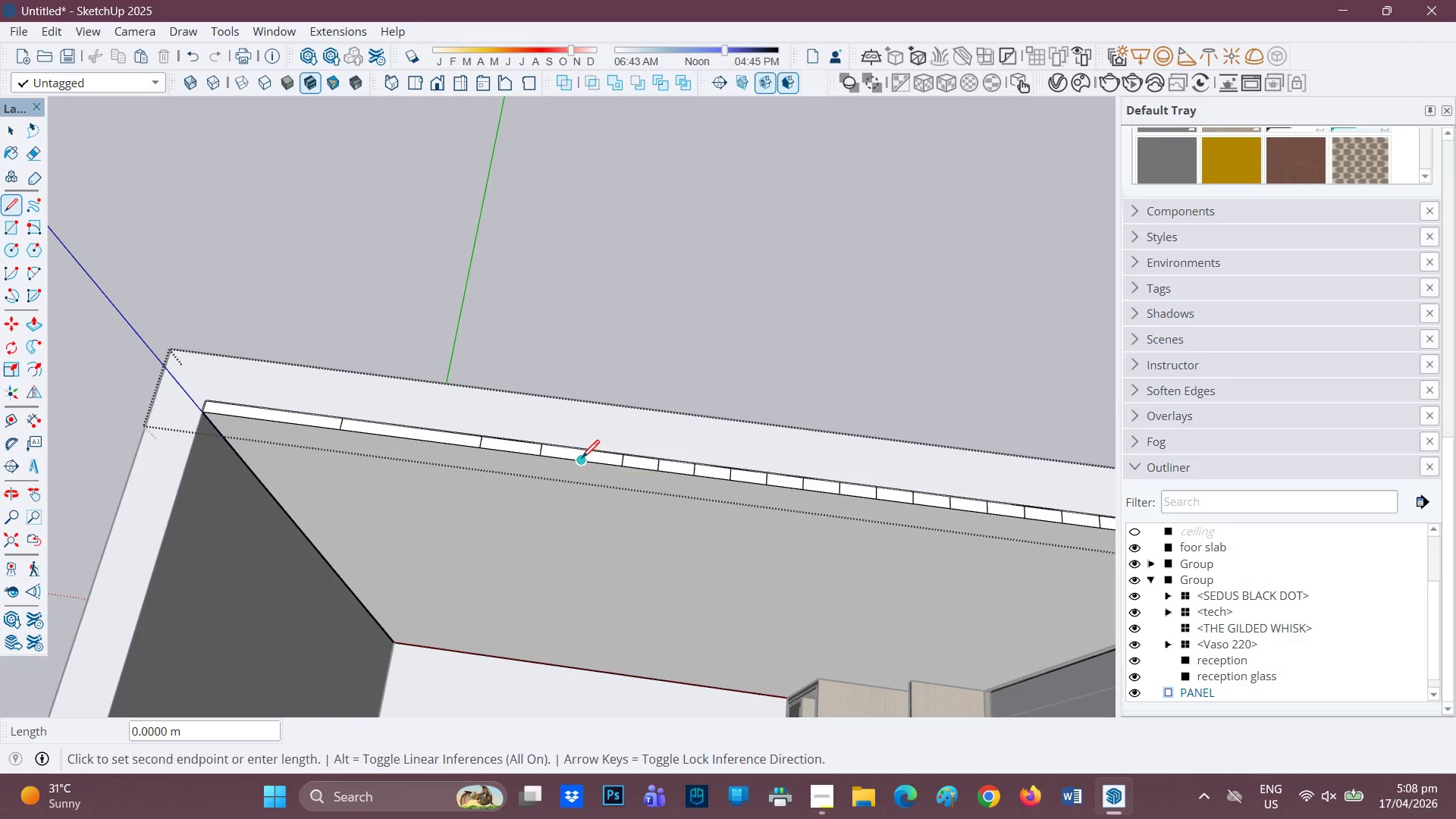 
left_click([583, 452])
 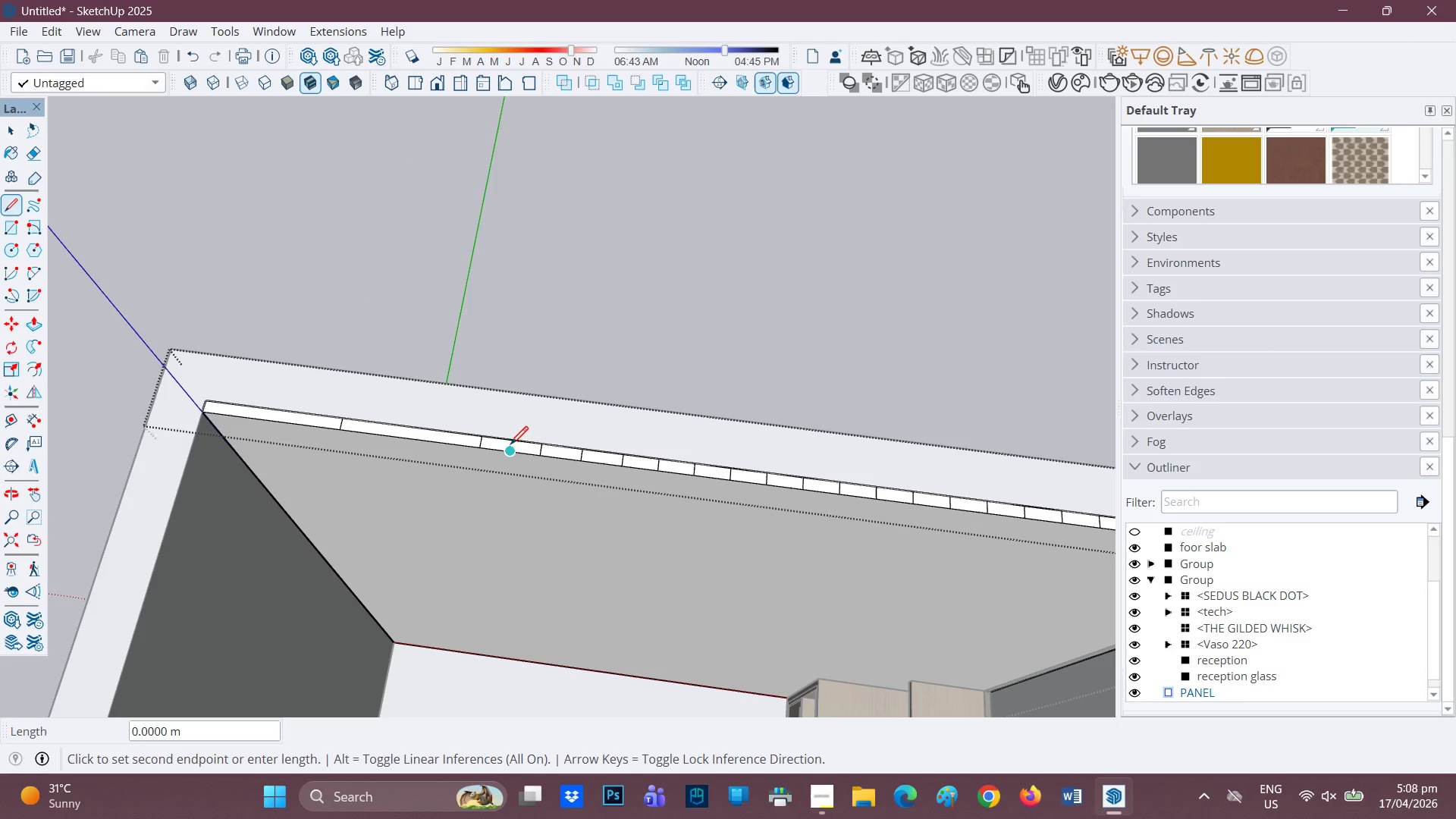 
double_click([512, 441])
 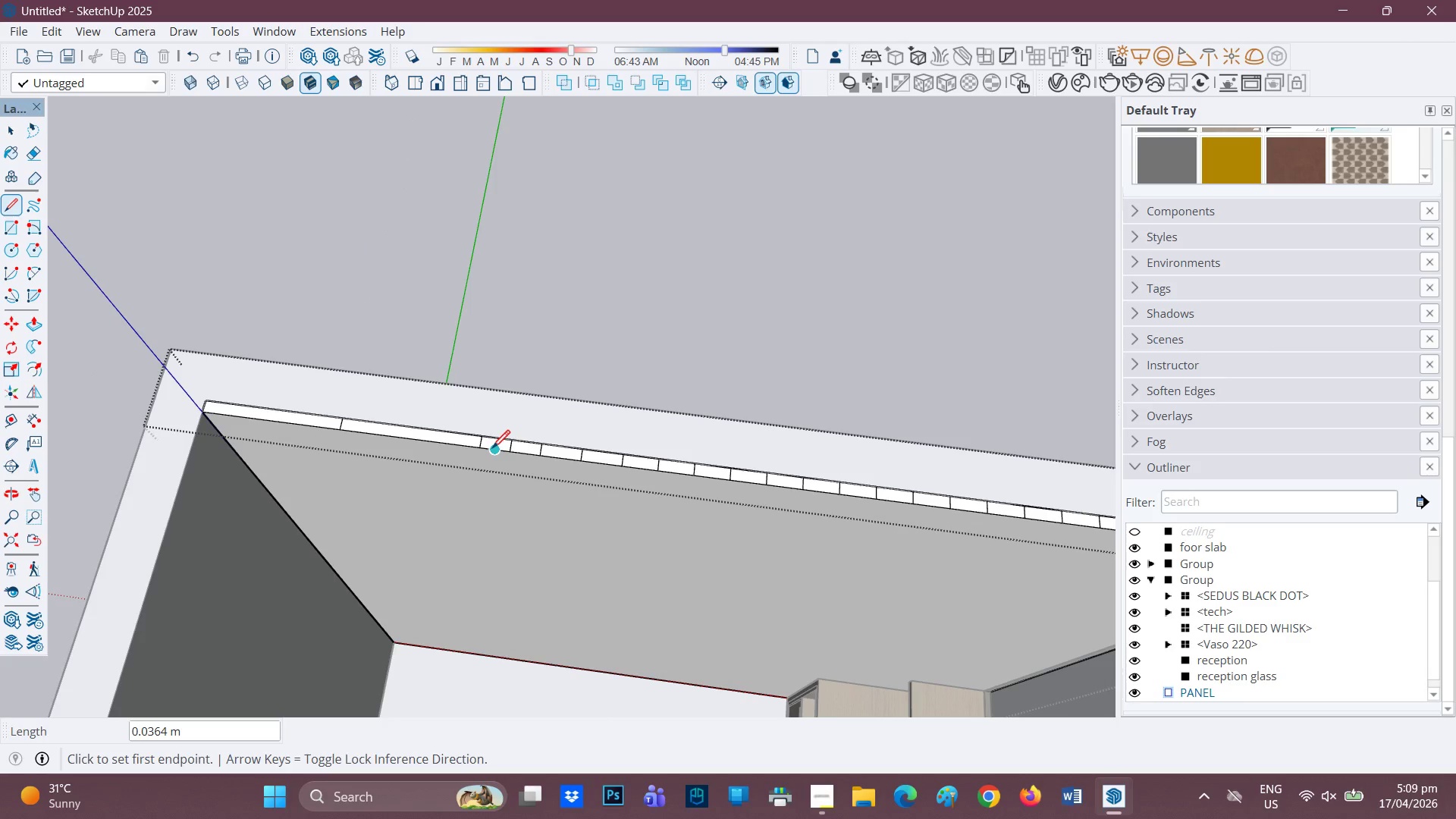 
mouse_move([544, 455])
 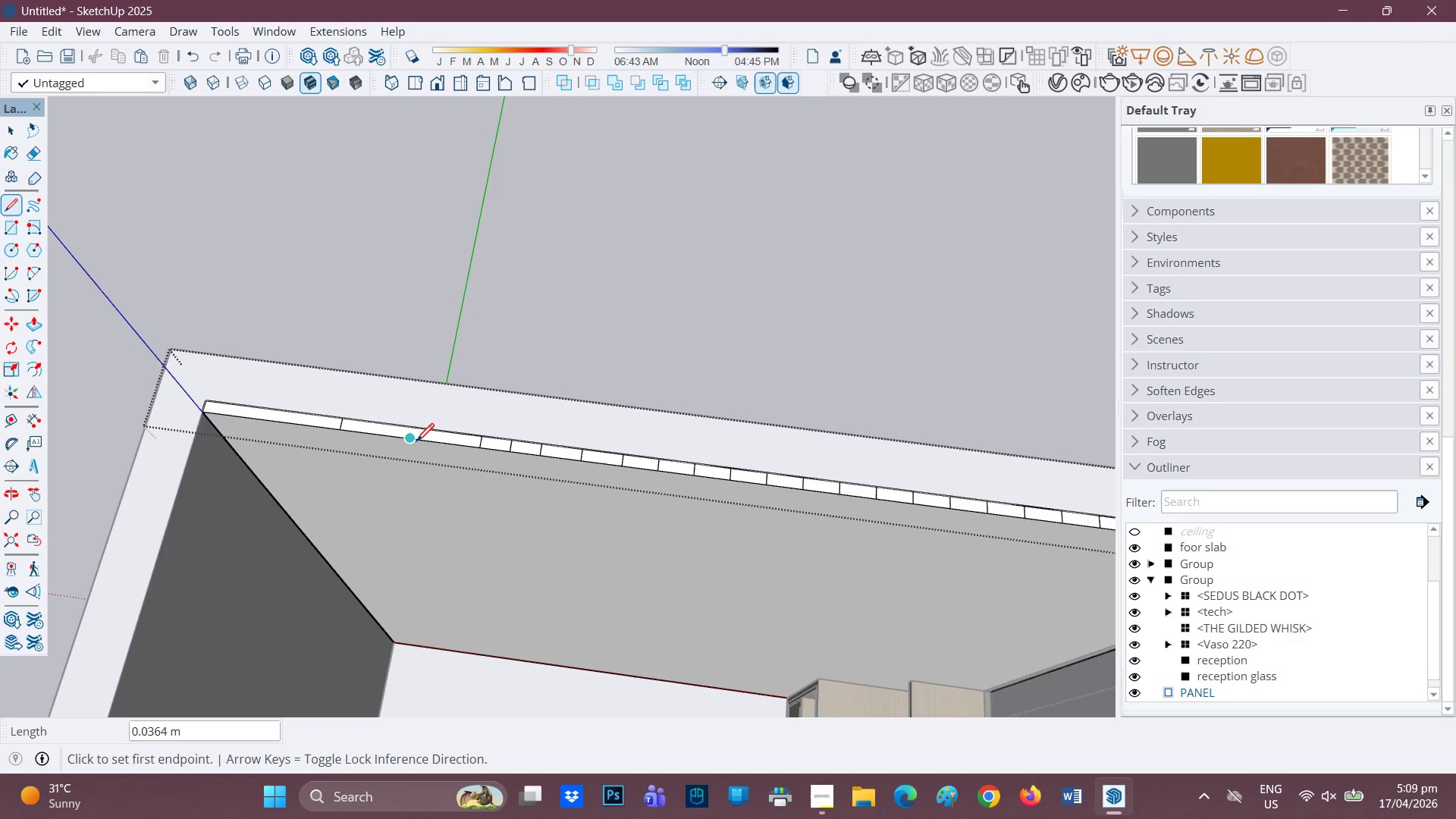 
left_click([416, 443])
 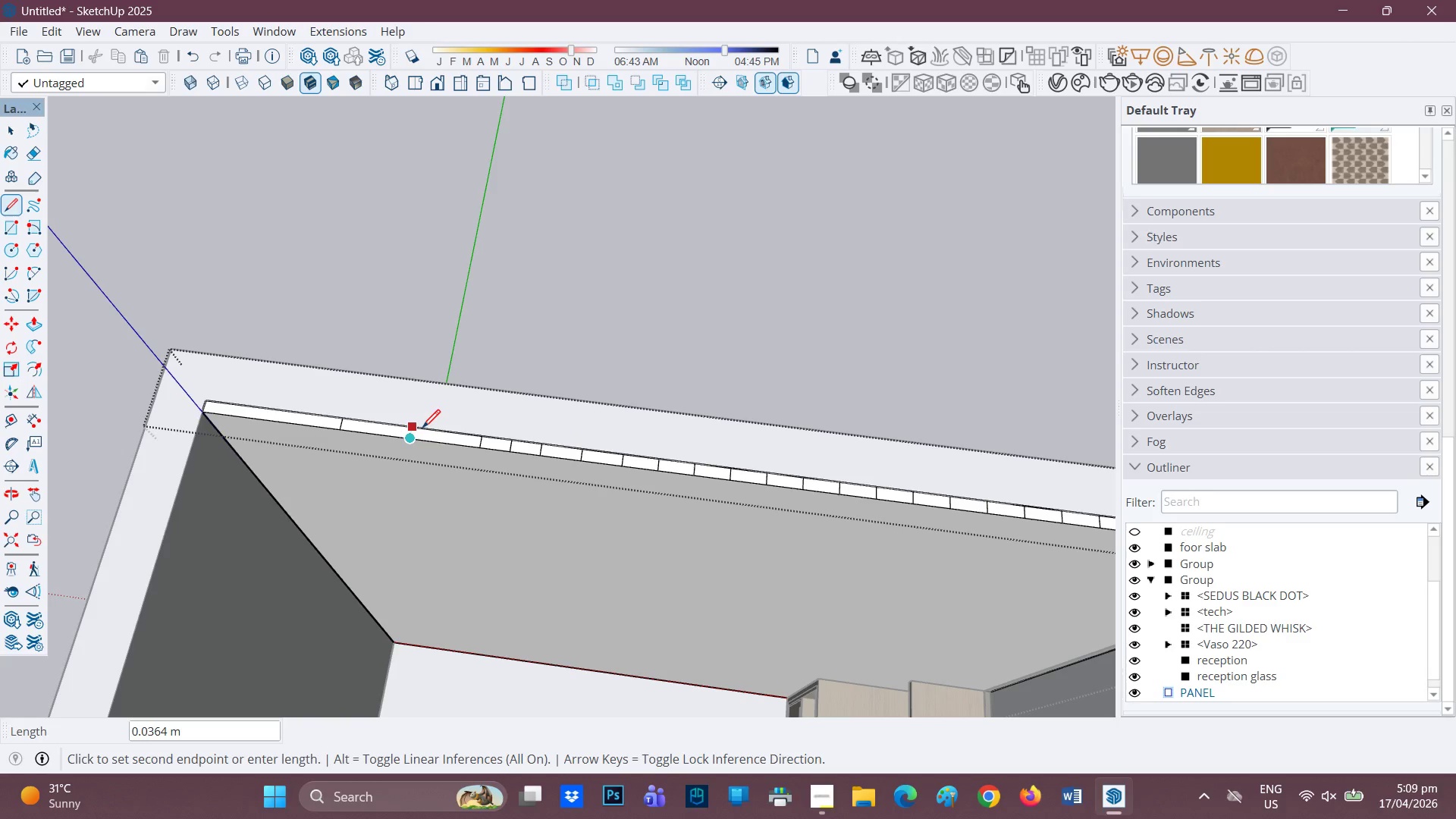 
left_click([422, 428])
 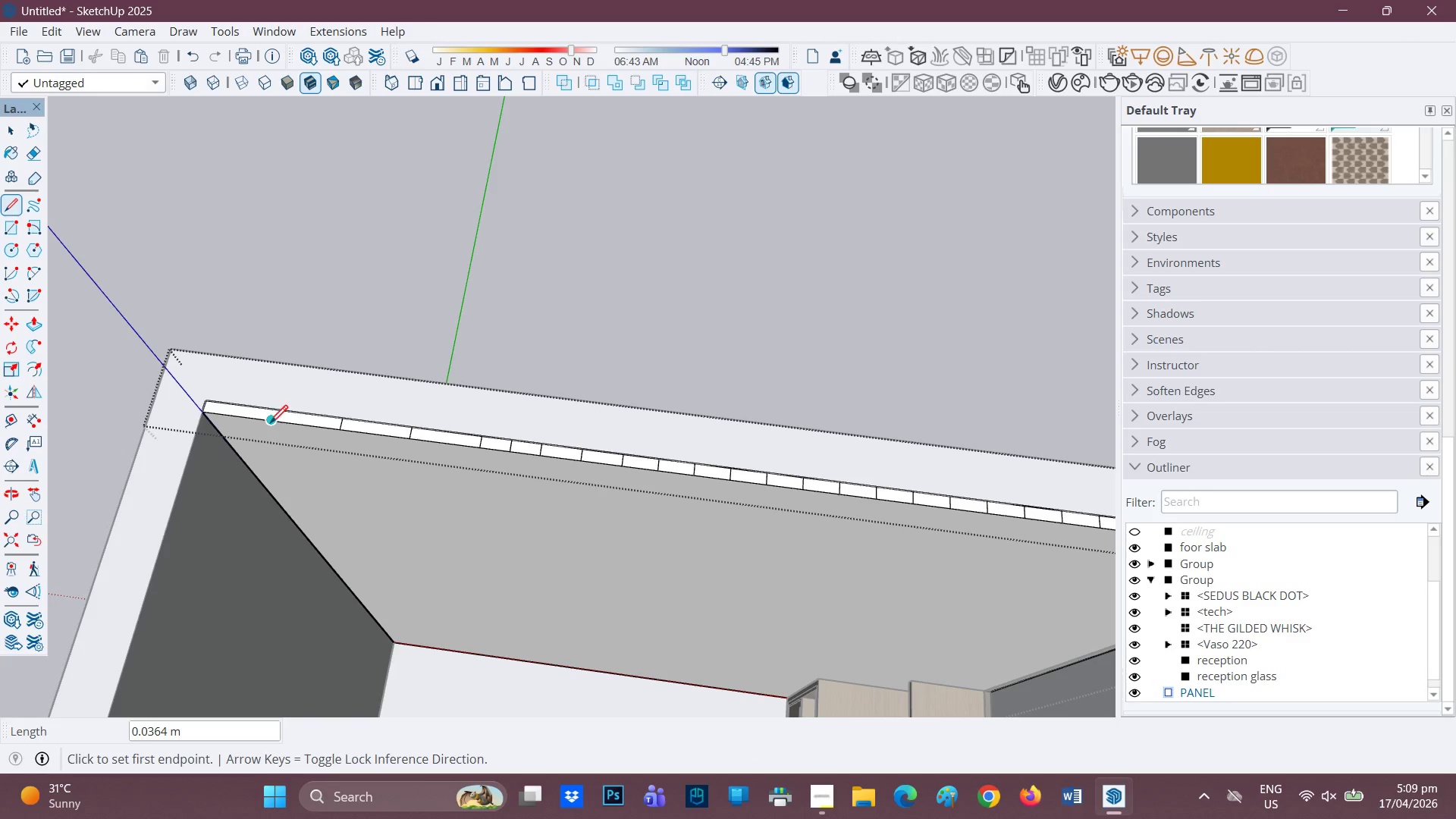 
left_click_drag(start_coordinate=[270, 424], to_coordinate=[279, 419])
 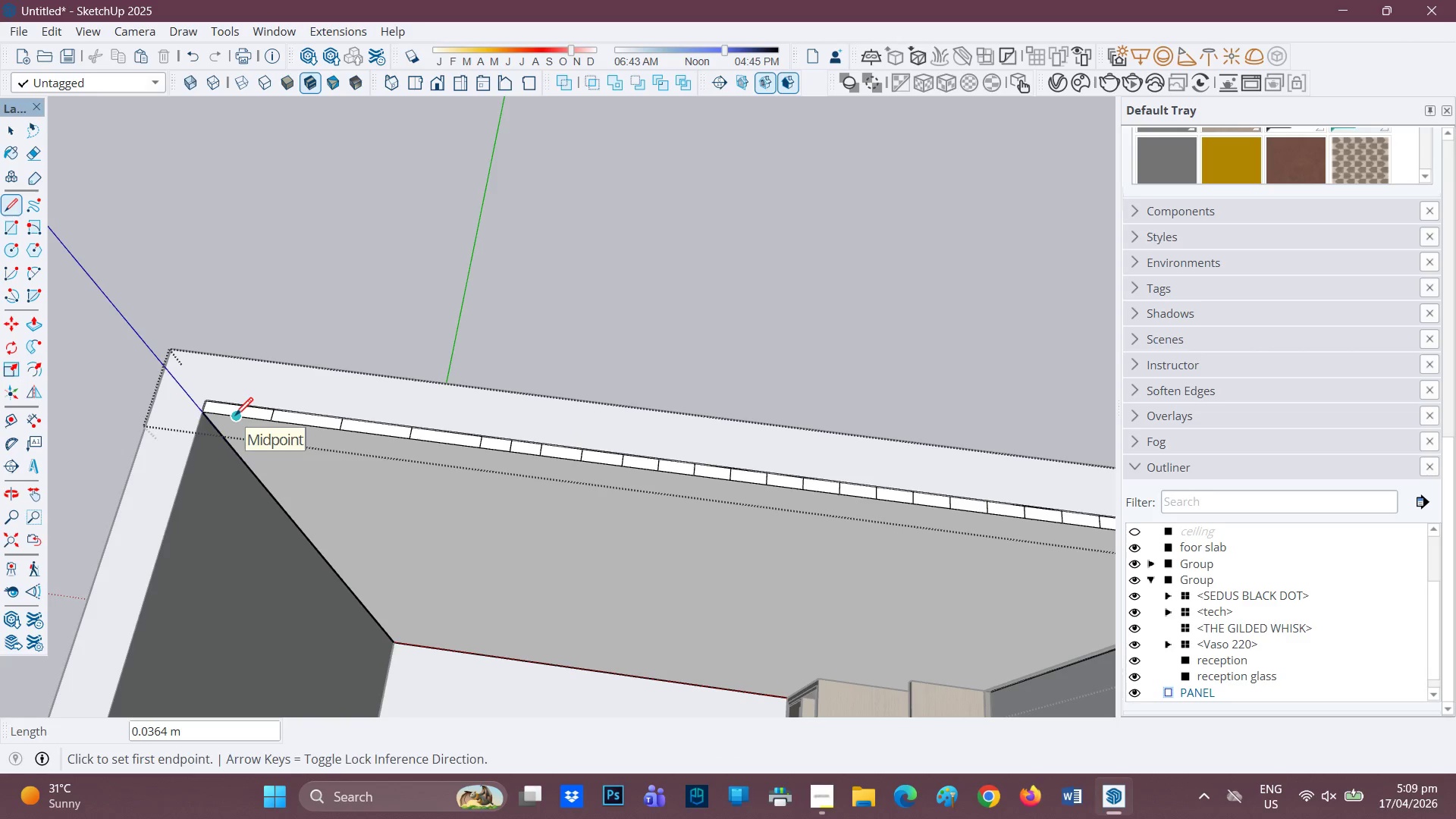 
left_click([244, 409])
 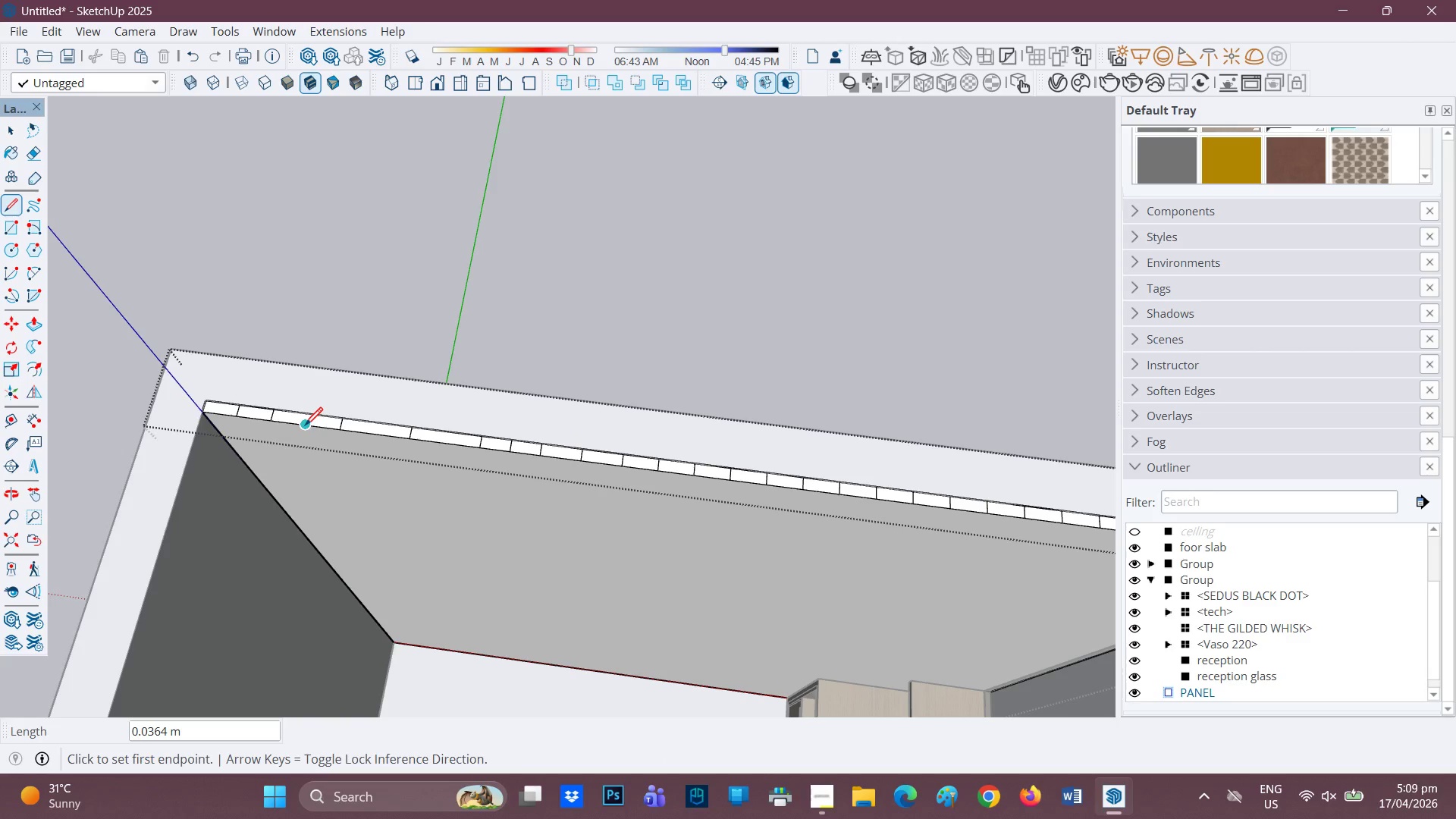 
left_click([305, 426])
 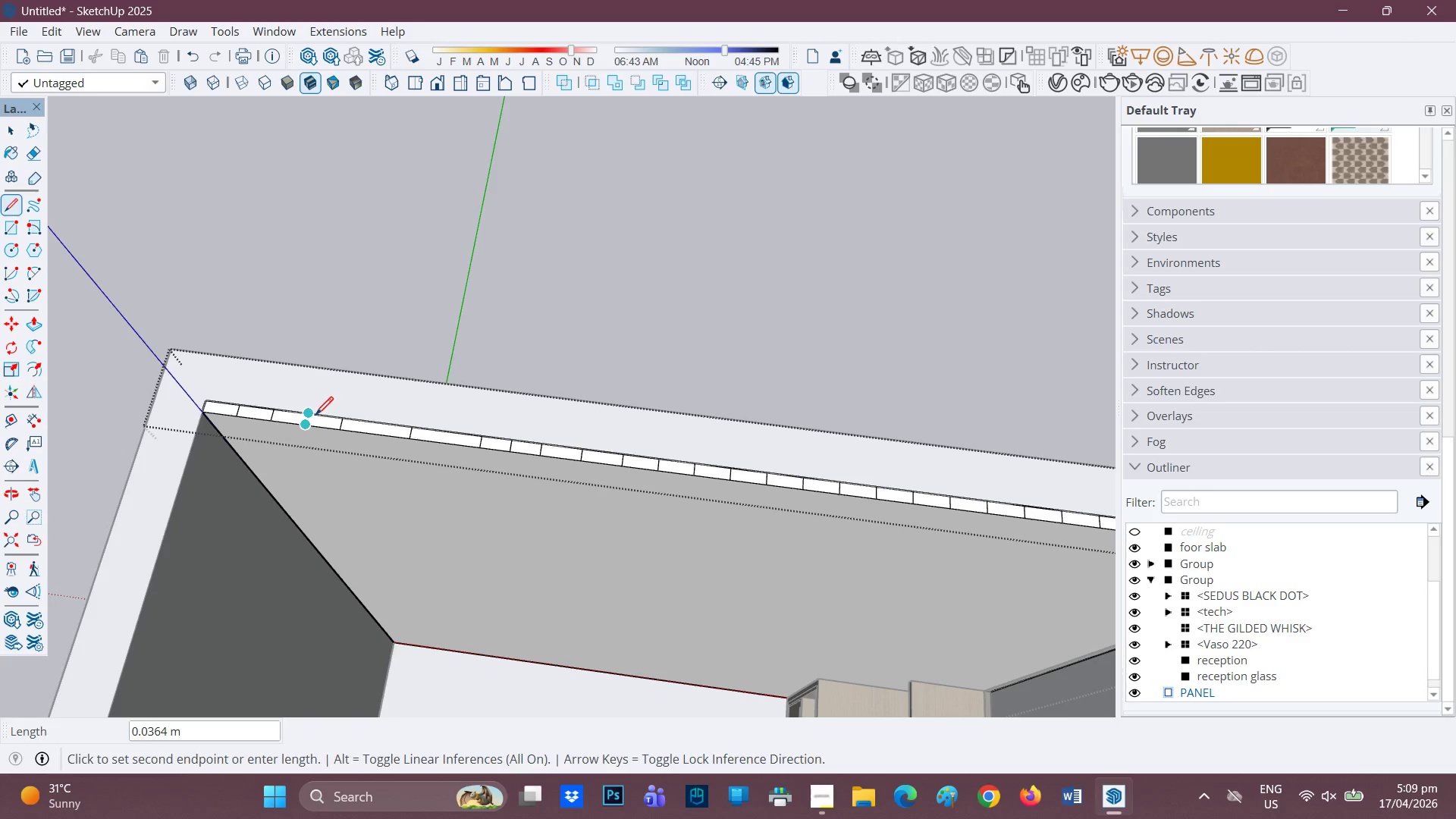 
left_click([315, 416])
 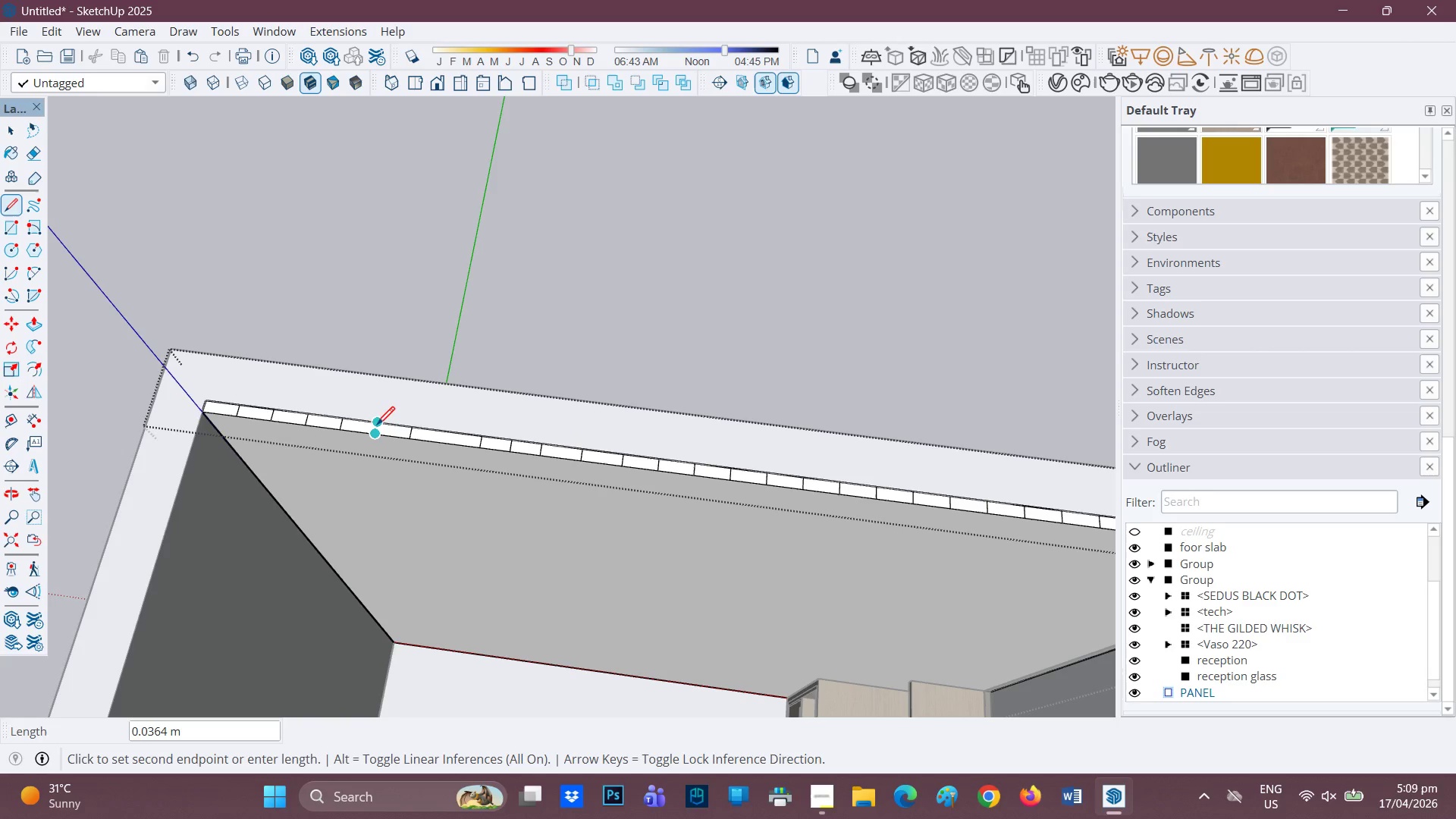 
left_click([379, 424])
 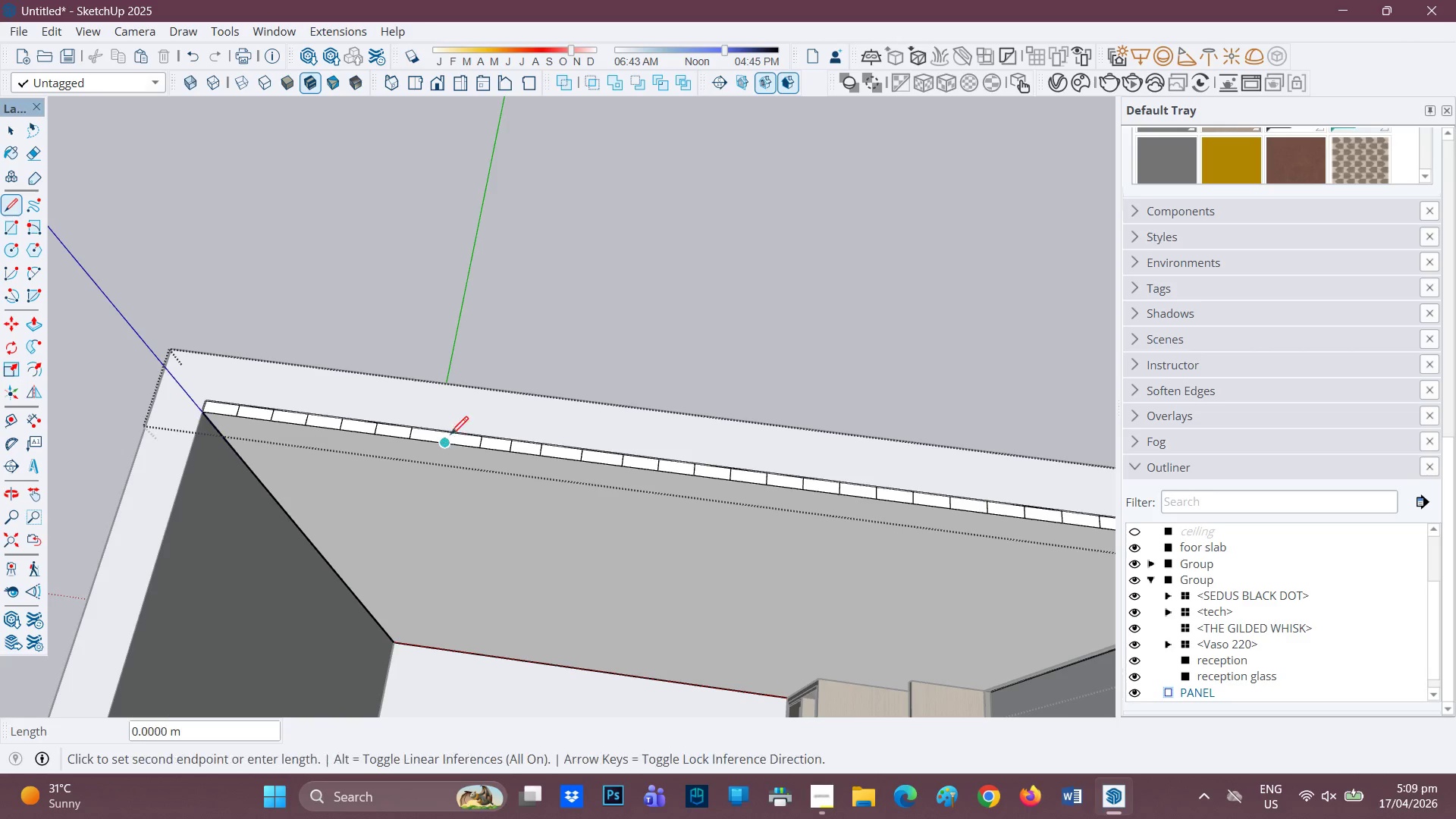 
left_click([452, 432])
 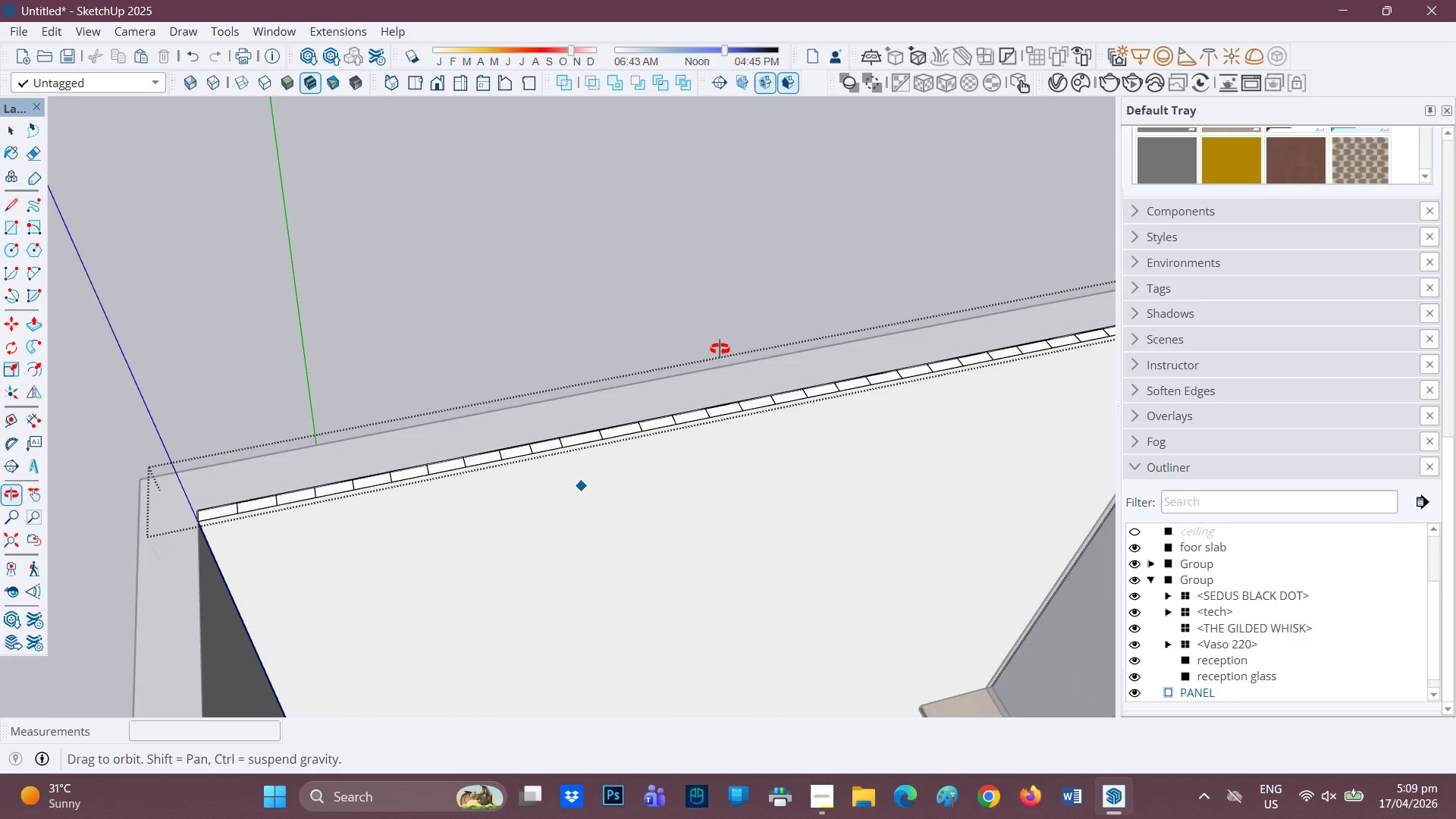 
scroll: coordinate [478, 457], scroll_direction: down, amount: 4.0
 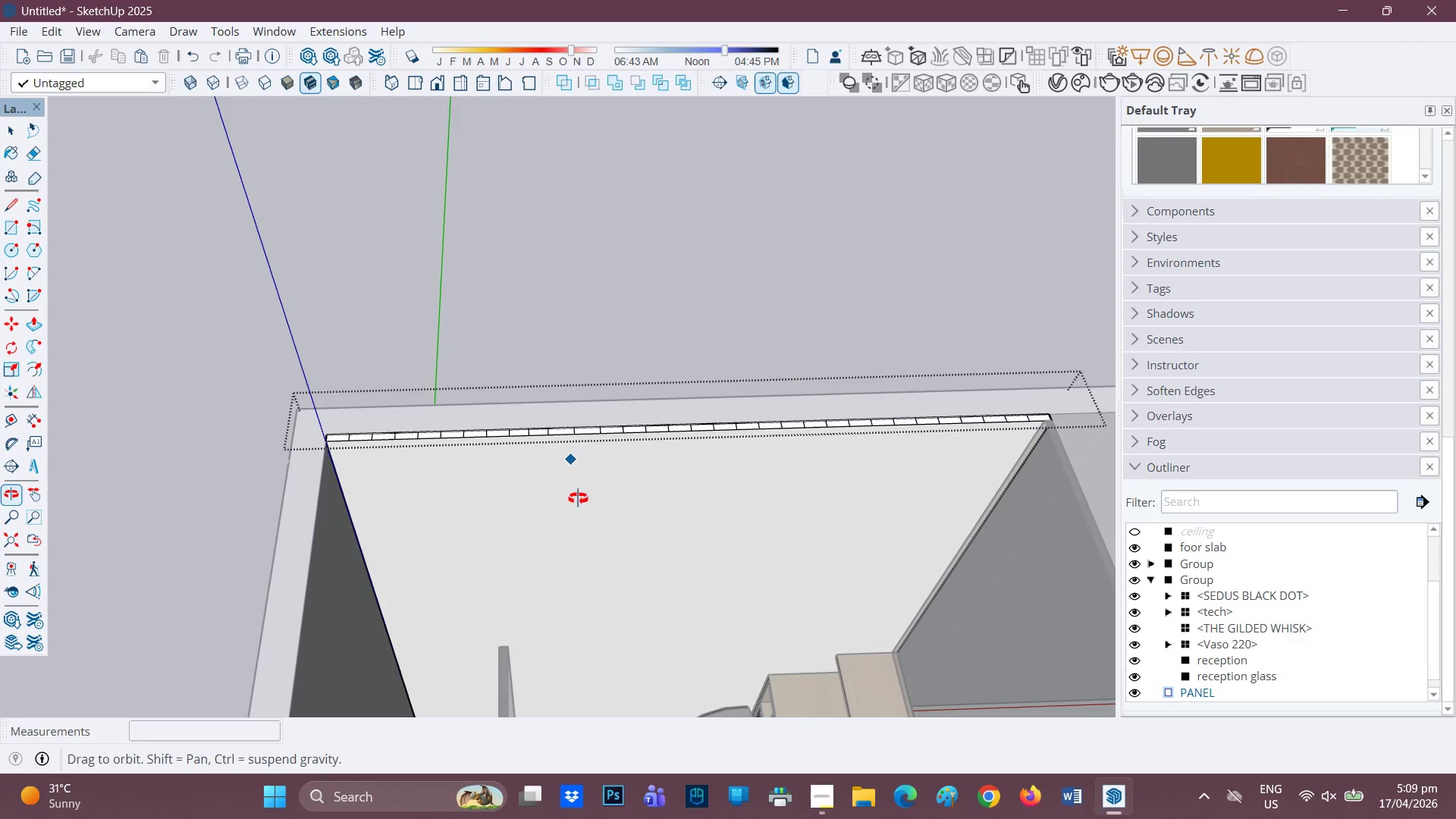 
scroll: coordinate [369, 447], scroll_direction: up, amount: 3.0
 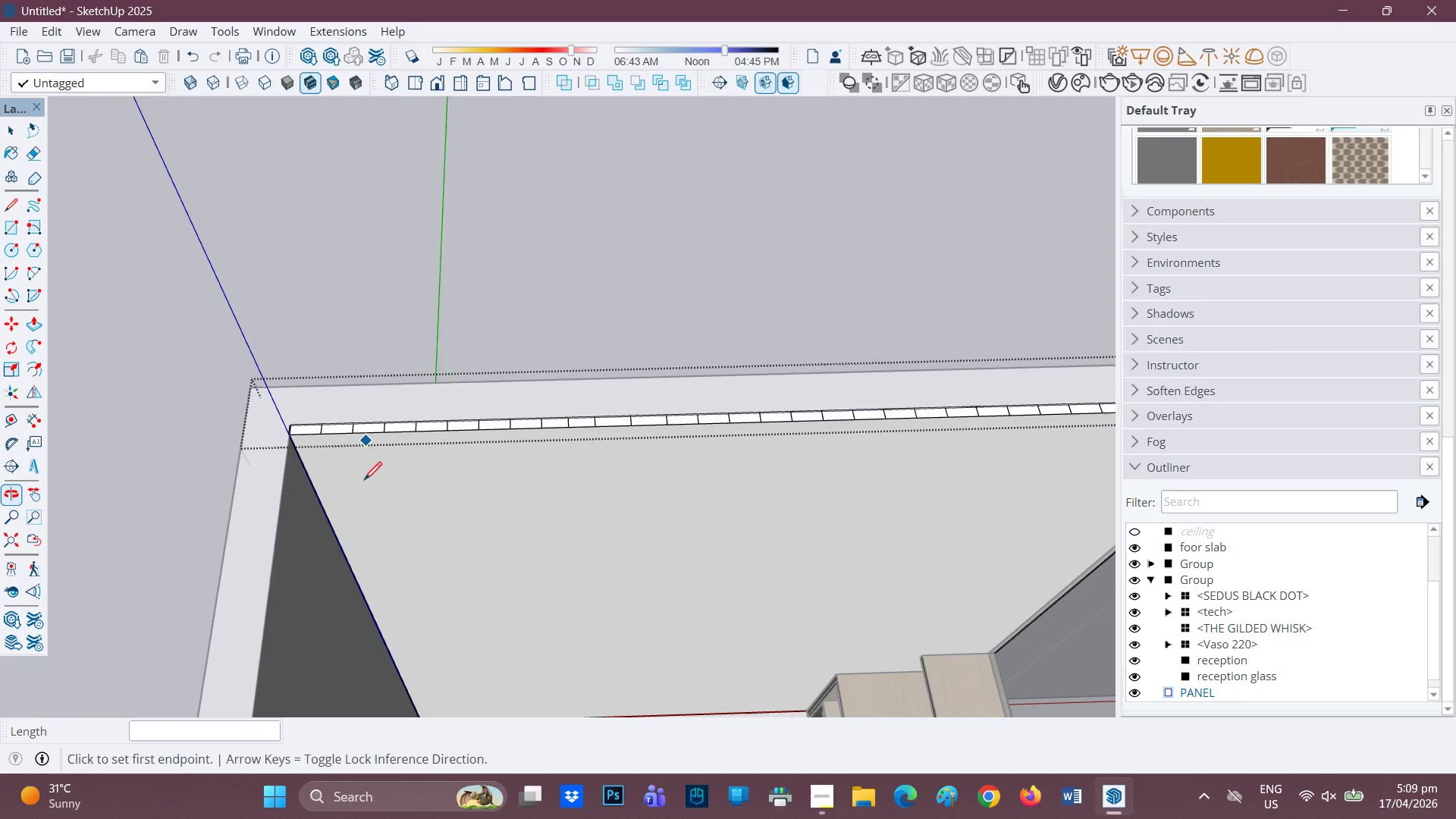 
hold_key(key=ShiftLeft, duration=0.84)
 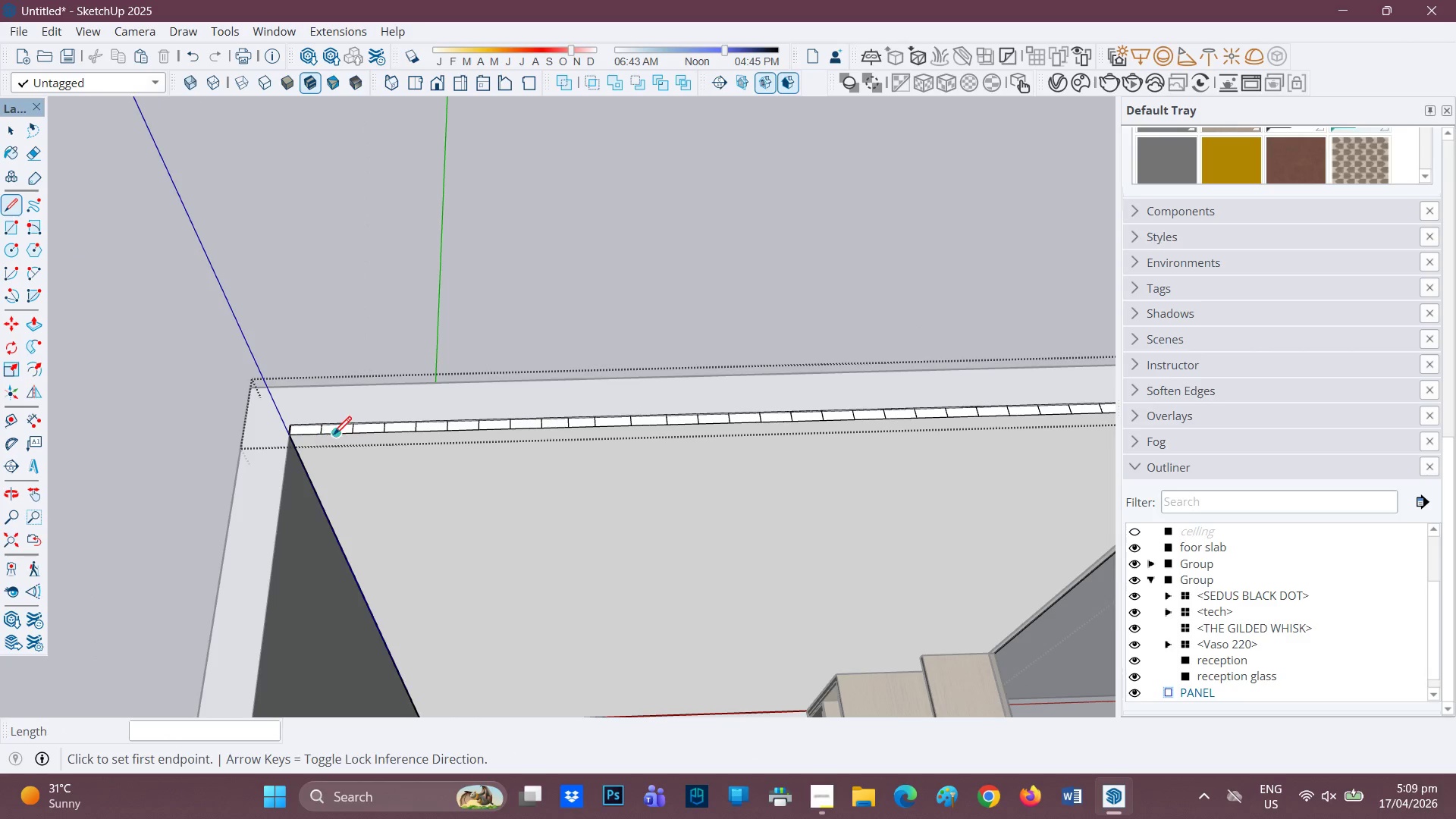 
key(Space)
 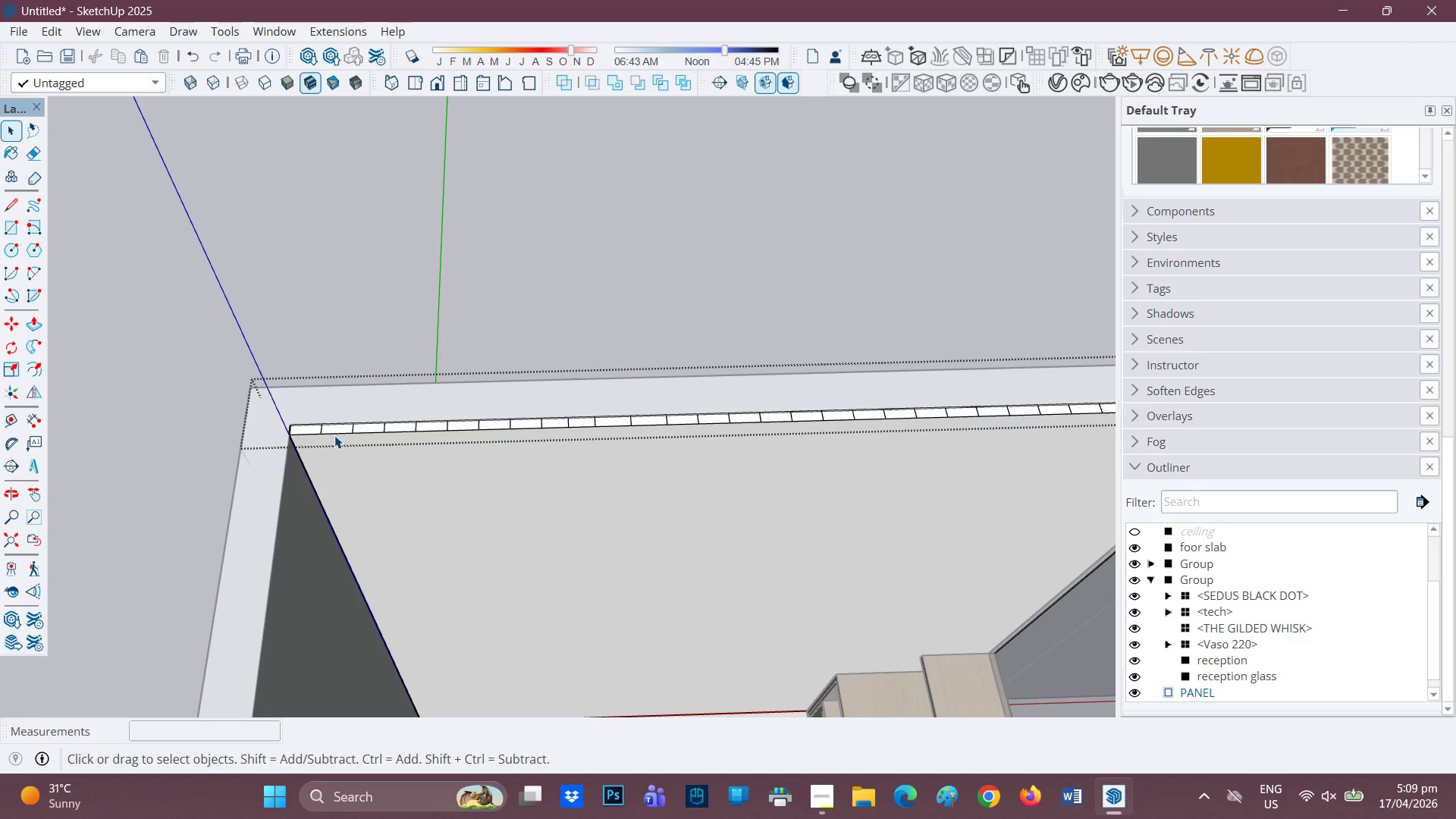 
key(Shift+ShiftLeft)
 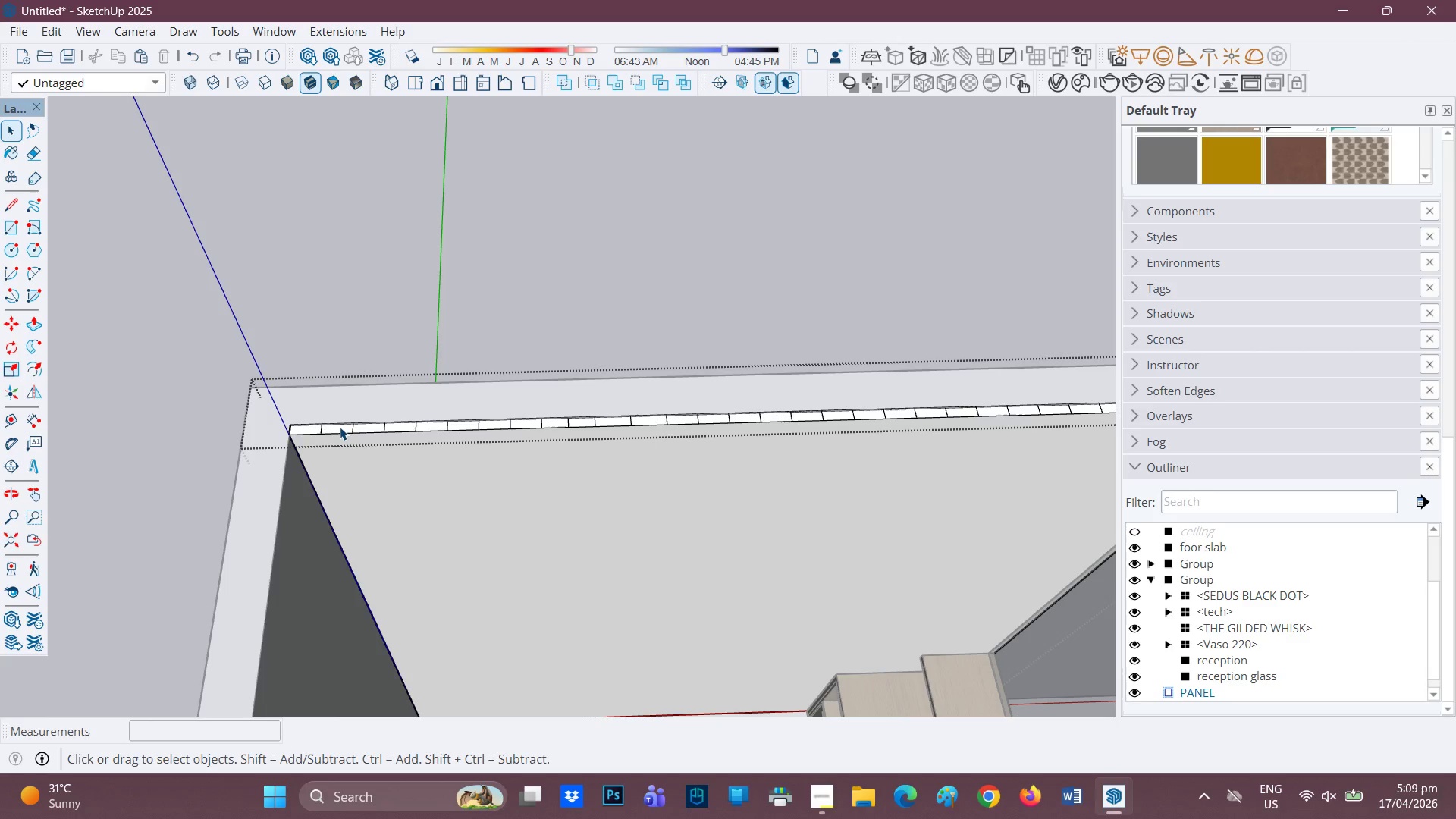 
left_click([340, 427])
 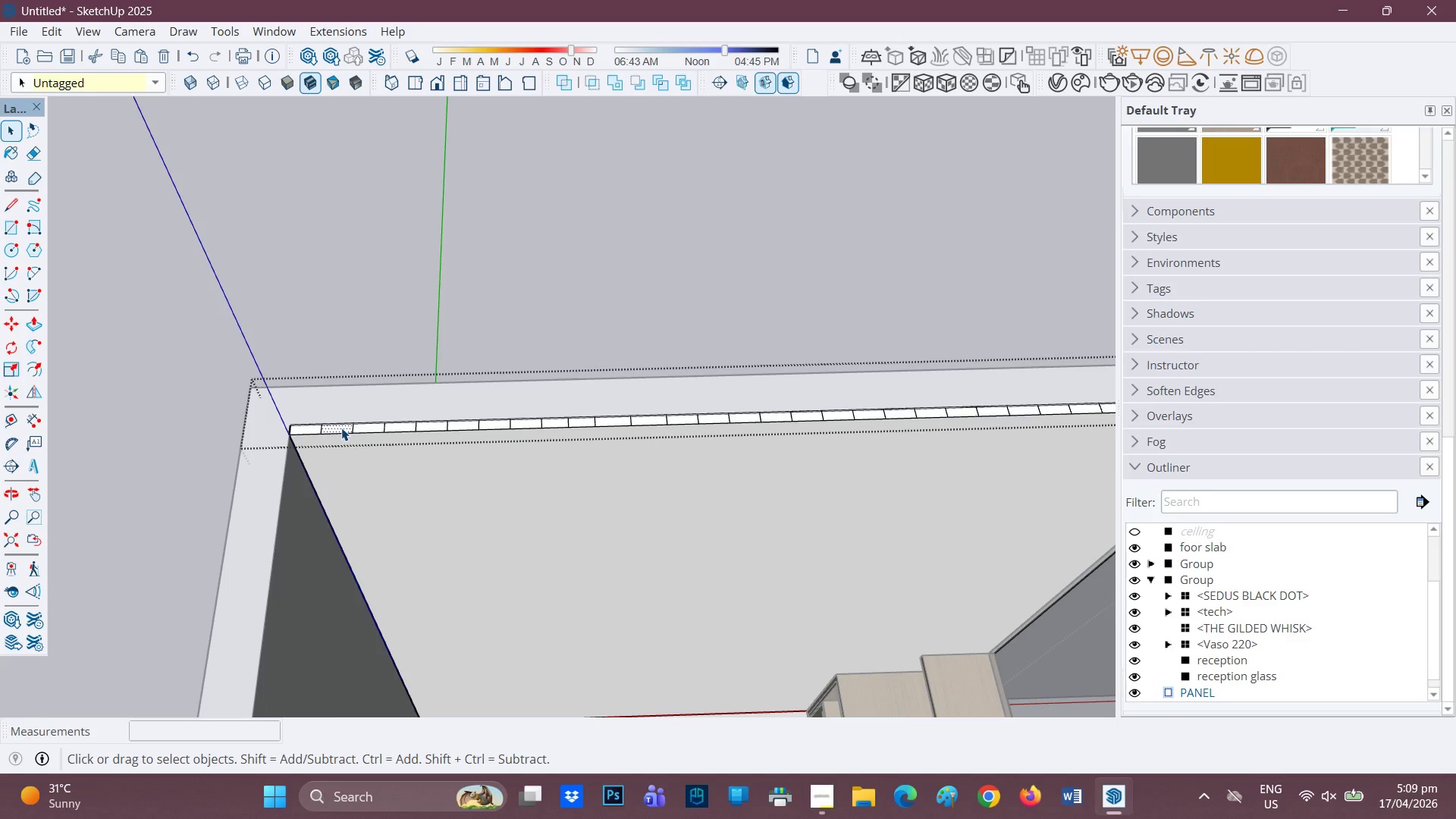 
hold_key(key=ShiftLeft, duration=1.5)
 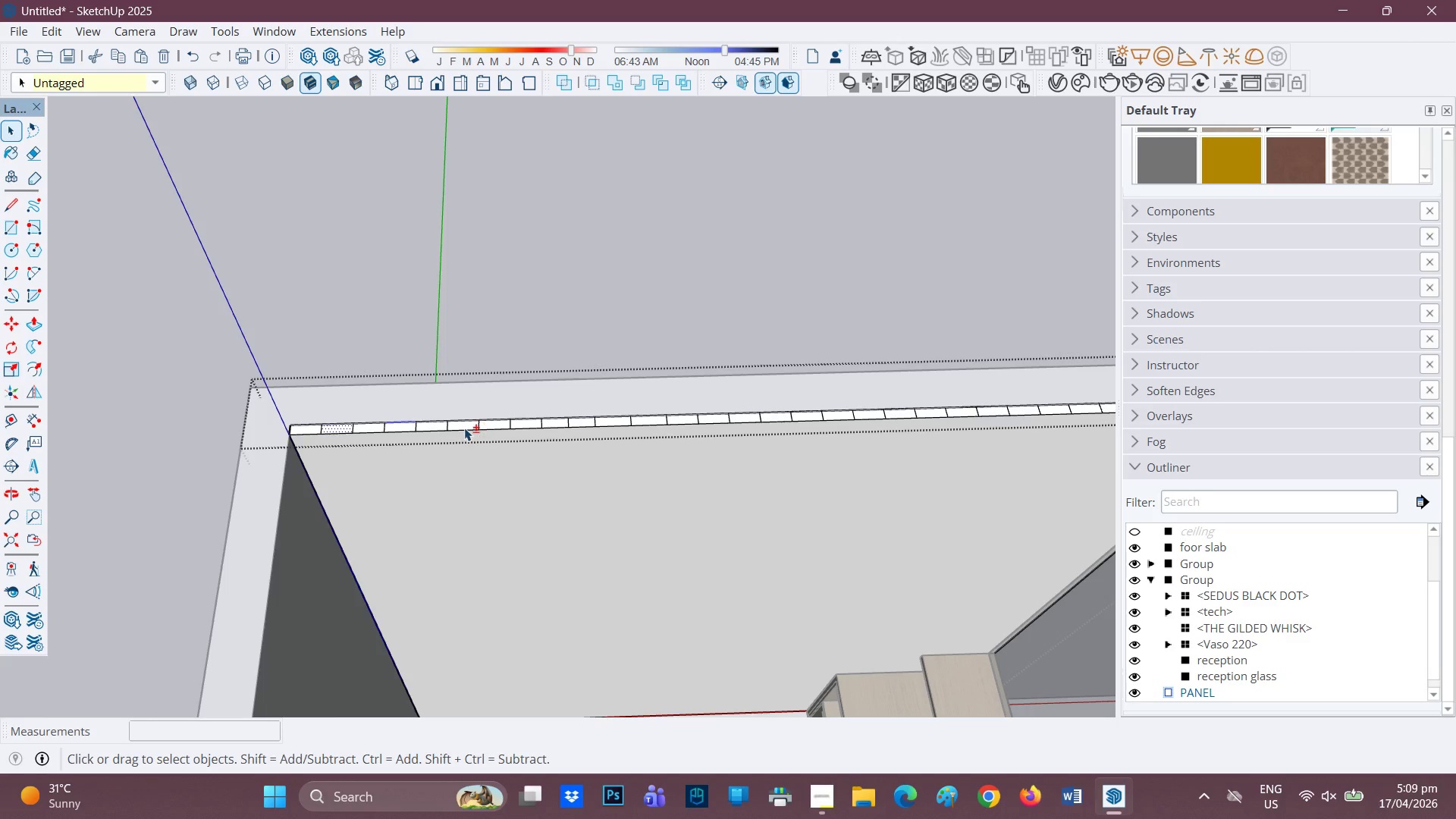 
hold_key(key=ShiftLeft, duration=1.52)
left_click([401, 425])
 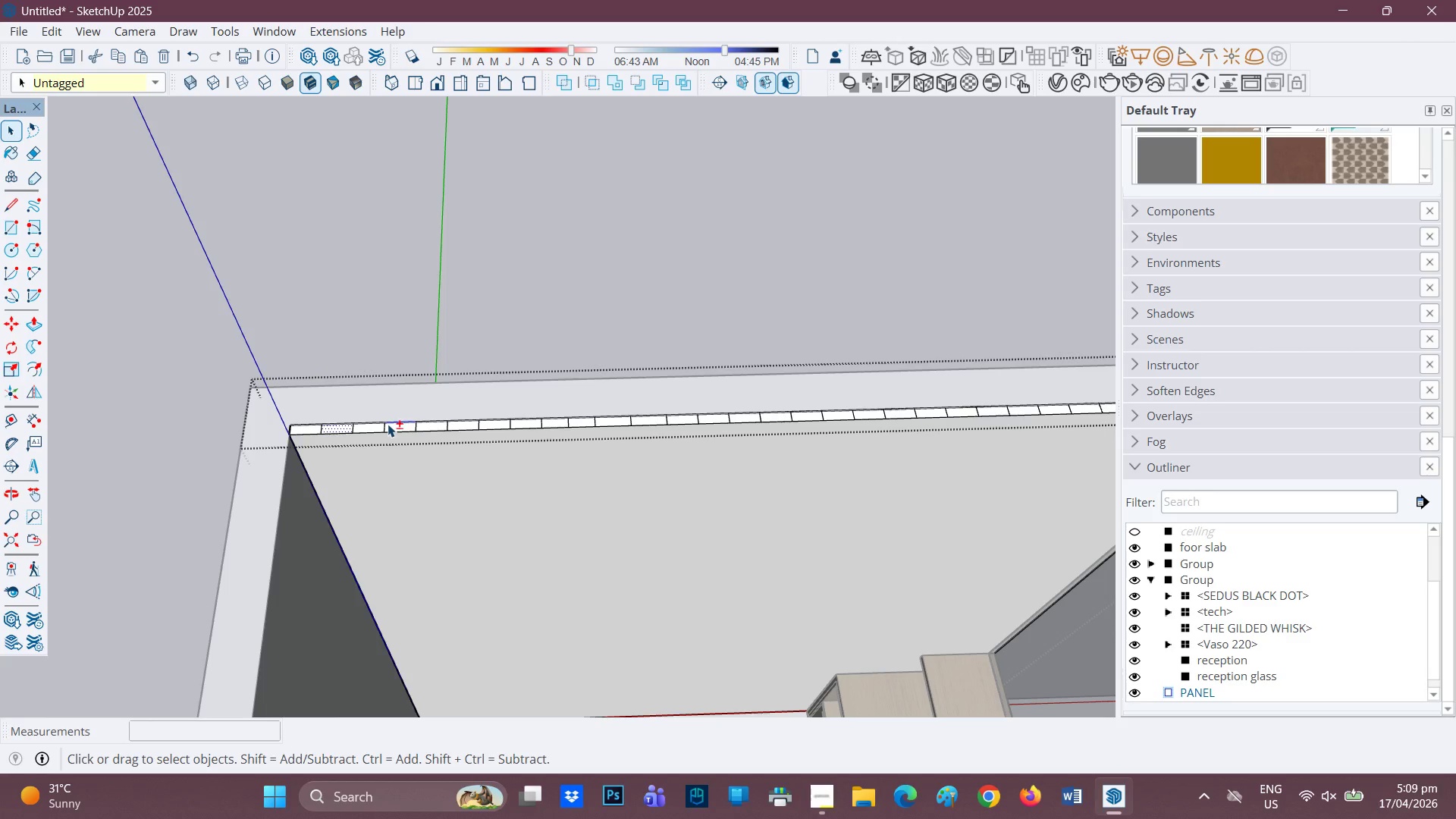 
hold_key(key=ShiftLeft, duration=1.5)
 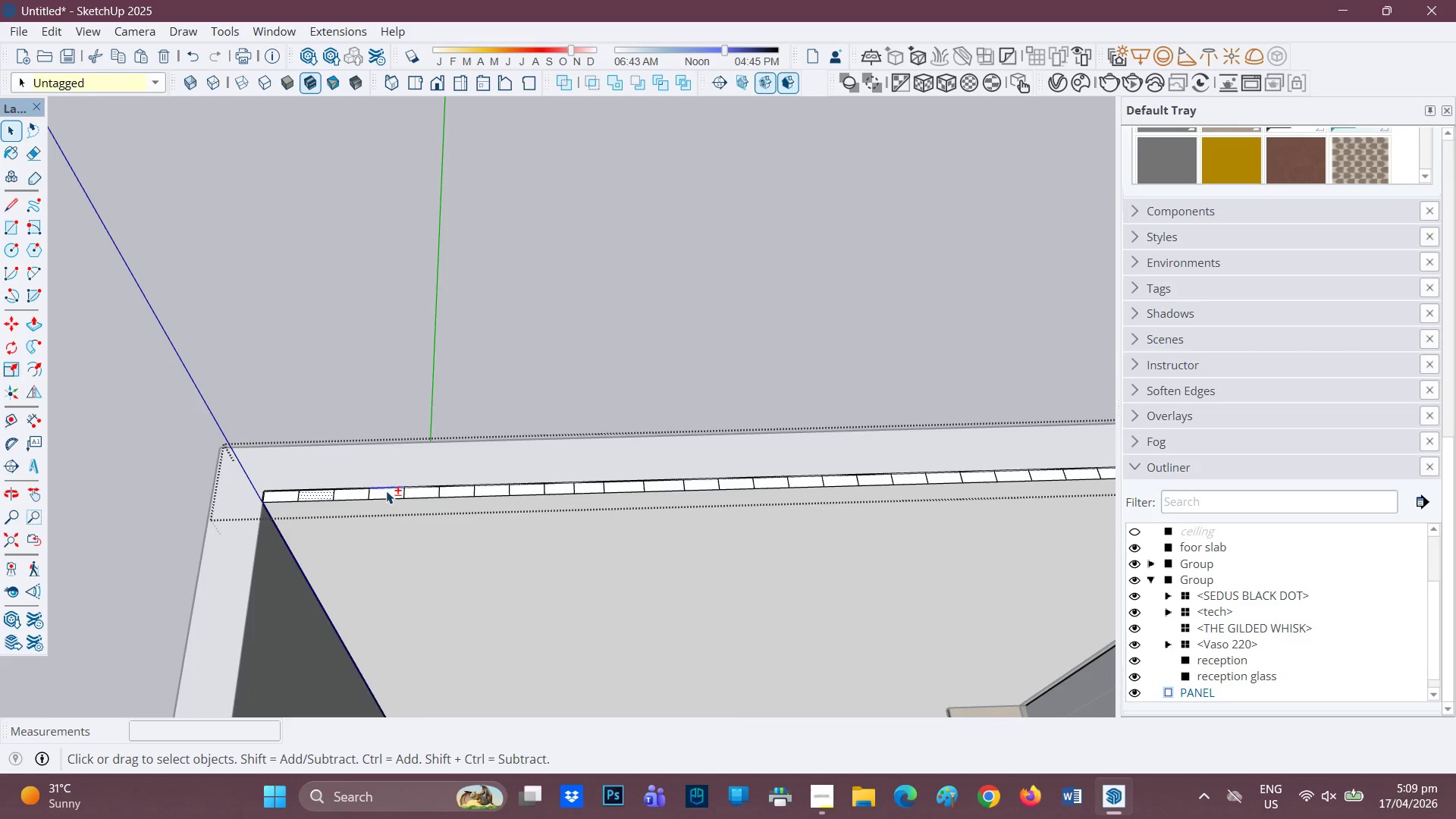 
hold_key(key=ShiftLeft, duration=1.51)
 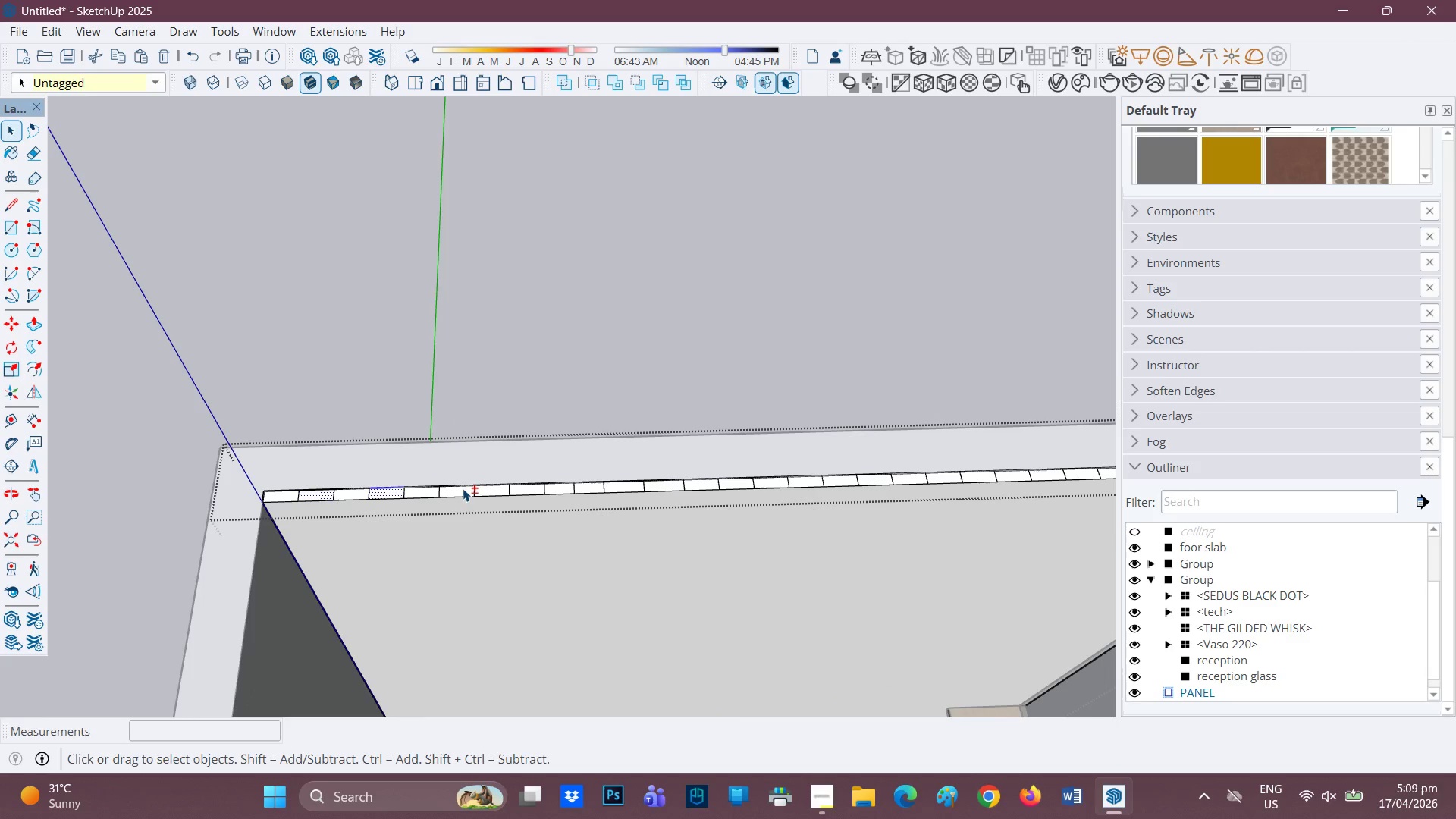 
scroll: coordinate [437, 529], scroll_direction: up, amount: 1.0
 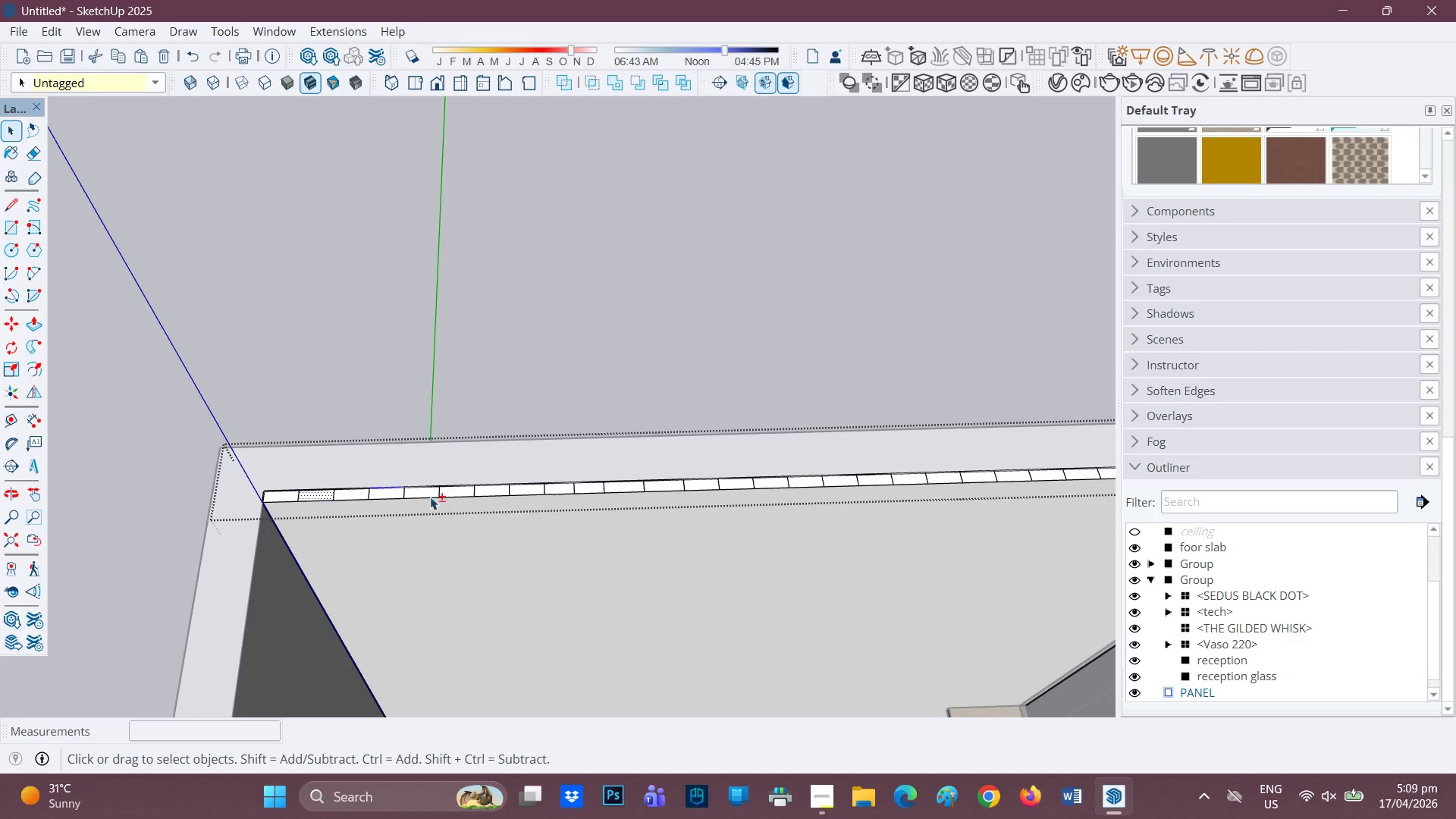 
left_click([388, 494])
 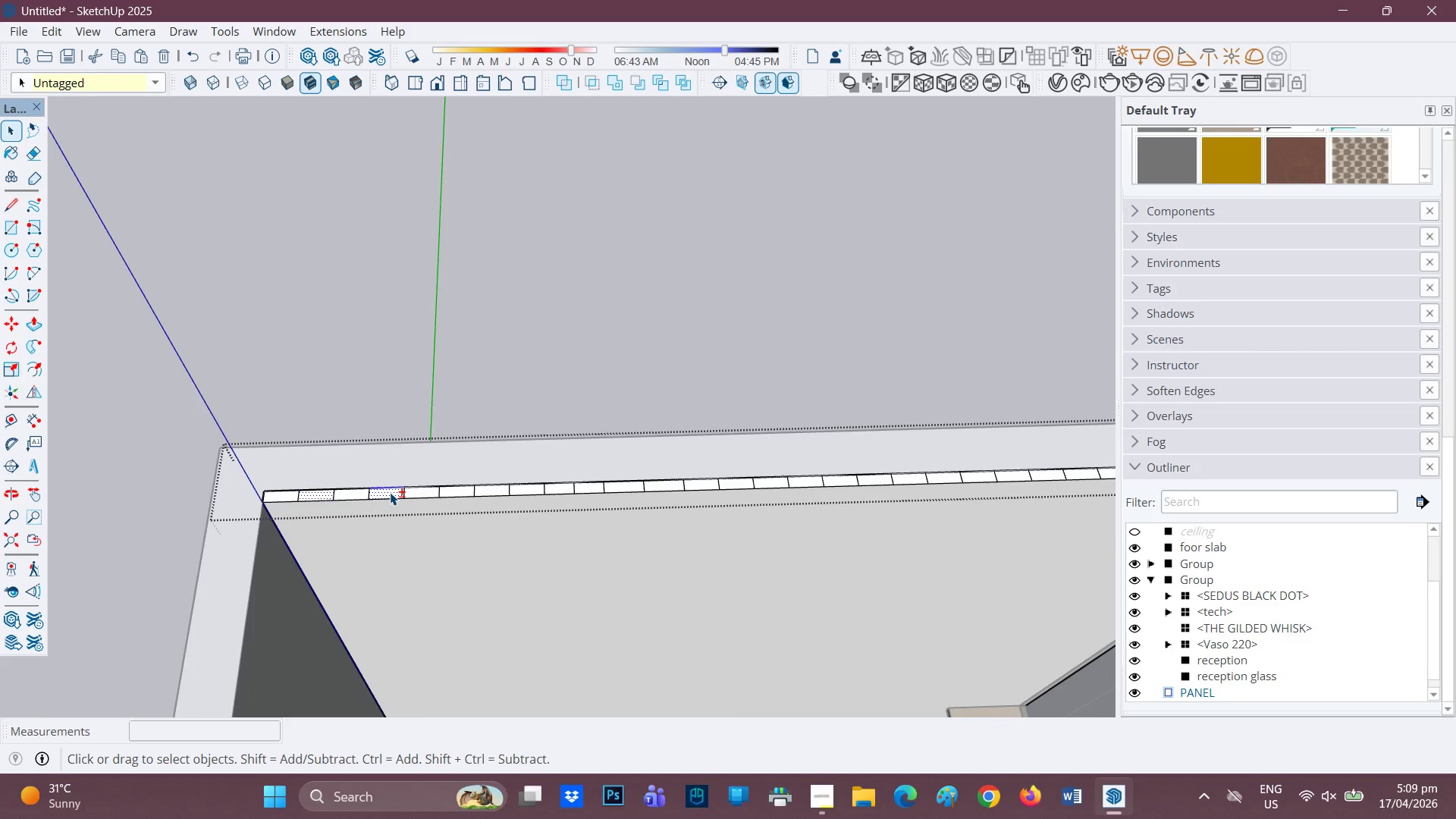 
hold_key(key=ShiftLeft, duration=1.52)
left_click([456, 491])
 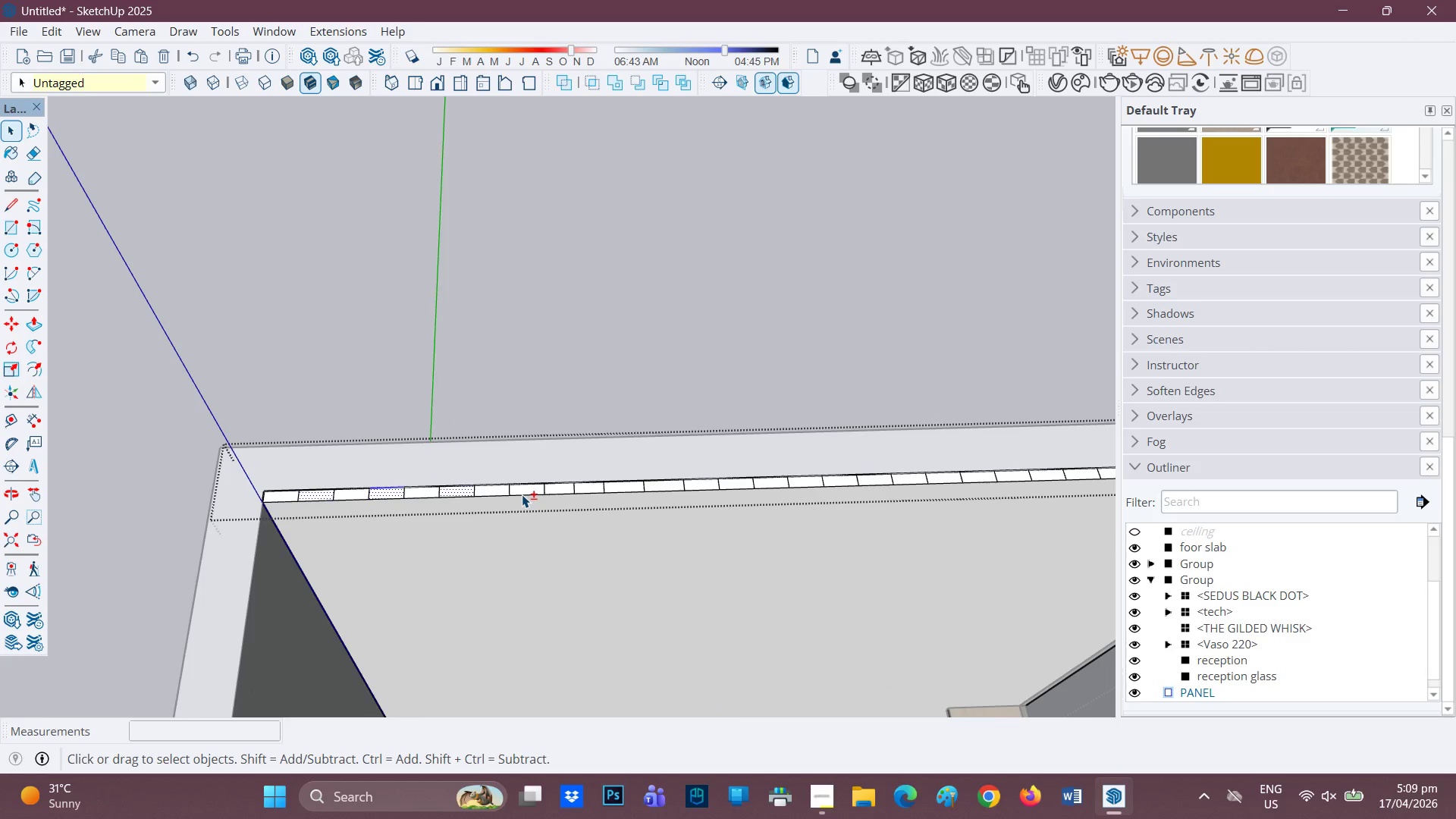 
hold_key(key=ShiftLeft, duration=1.5)
left_click([523, 490])
 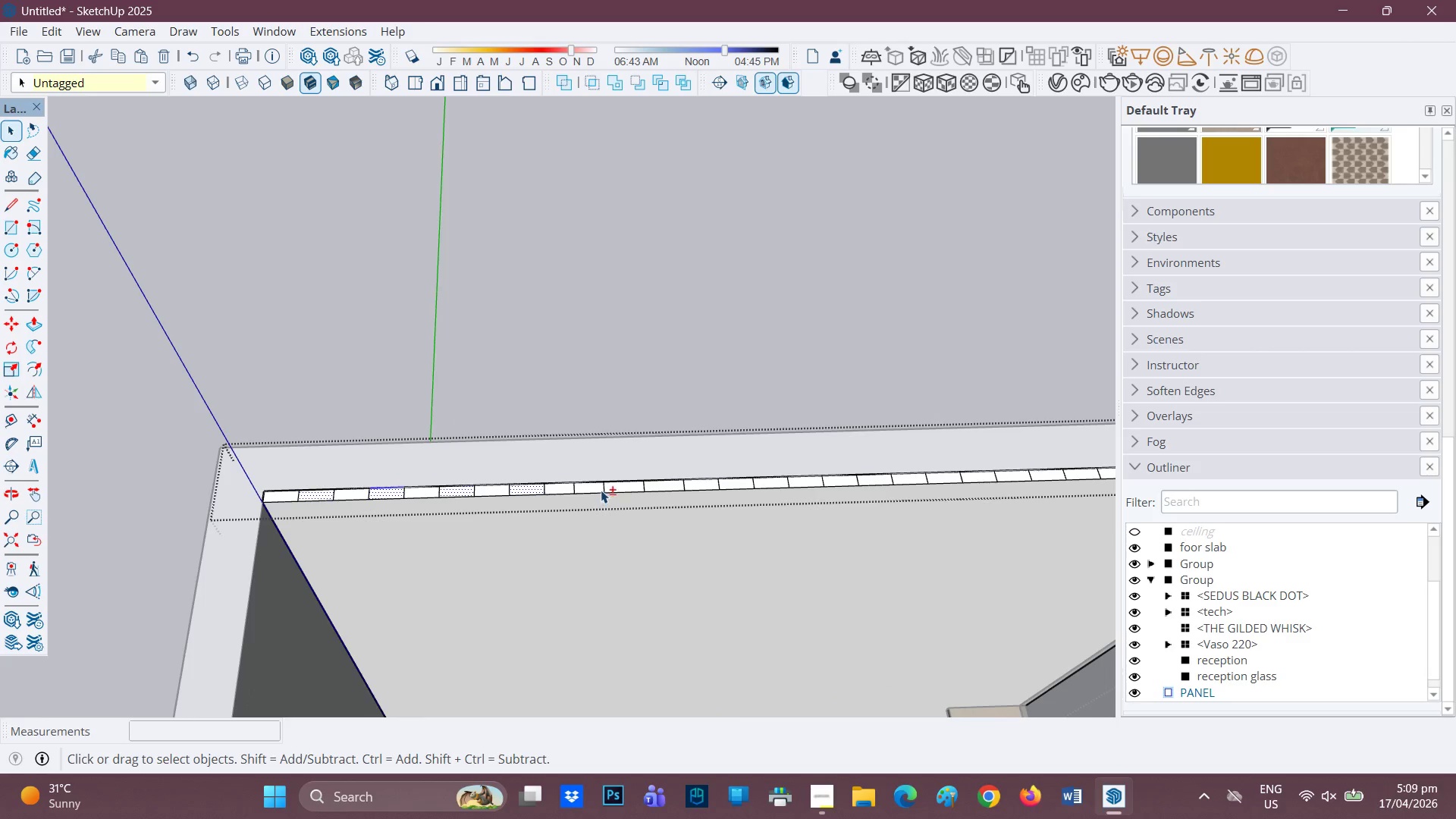 
hold_key(key=ShiftLeft, duration=1.5)
left_click([590, 486])
 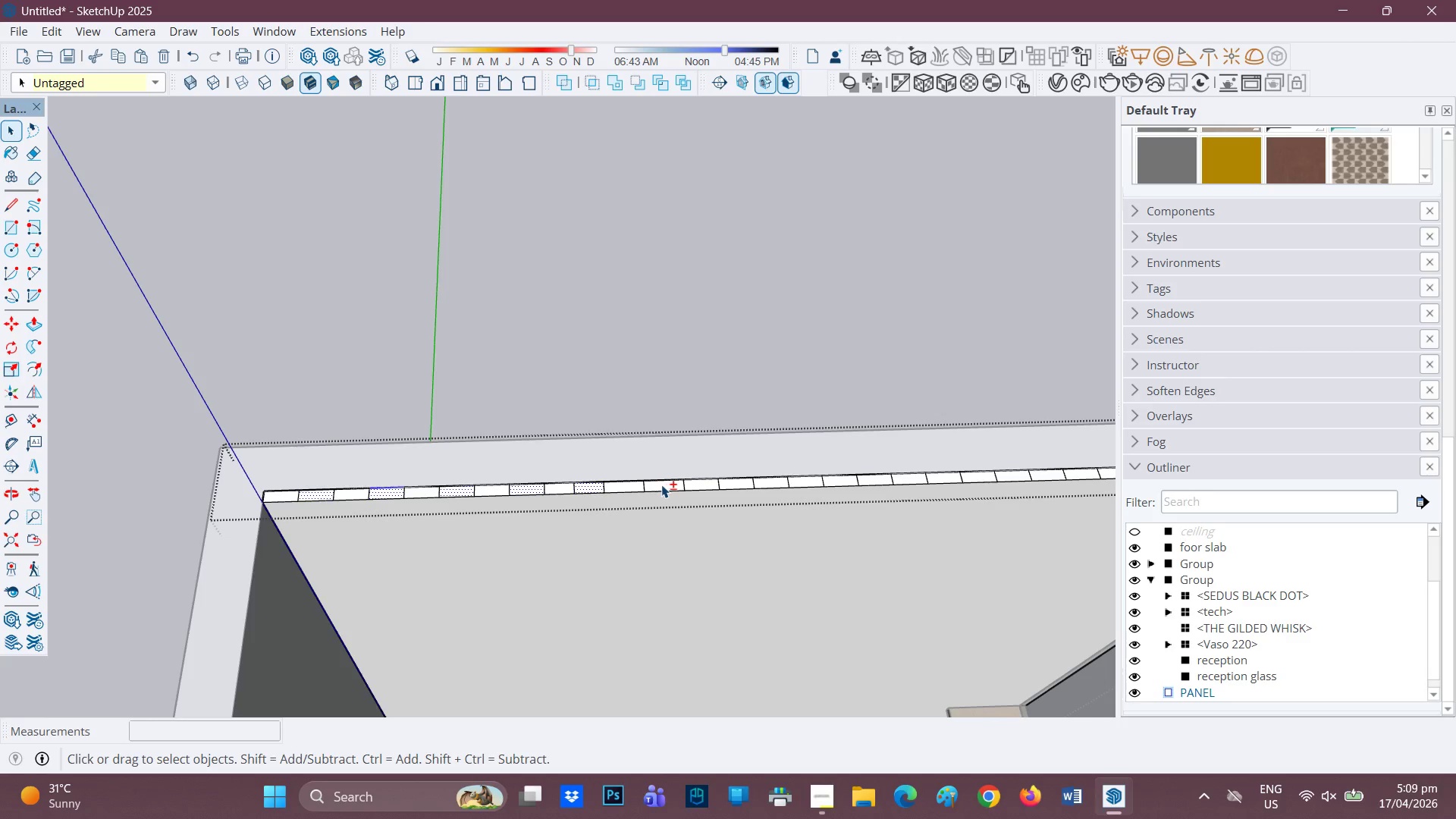 
hold_key(key=ShiftLeft, duration=1.51)
left_click([664, 485])
 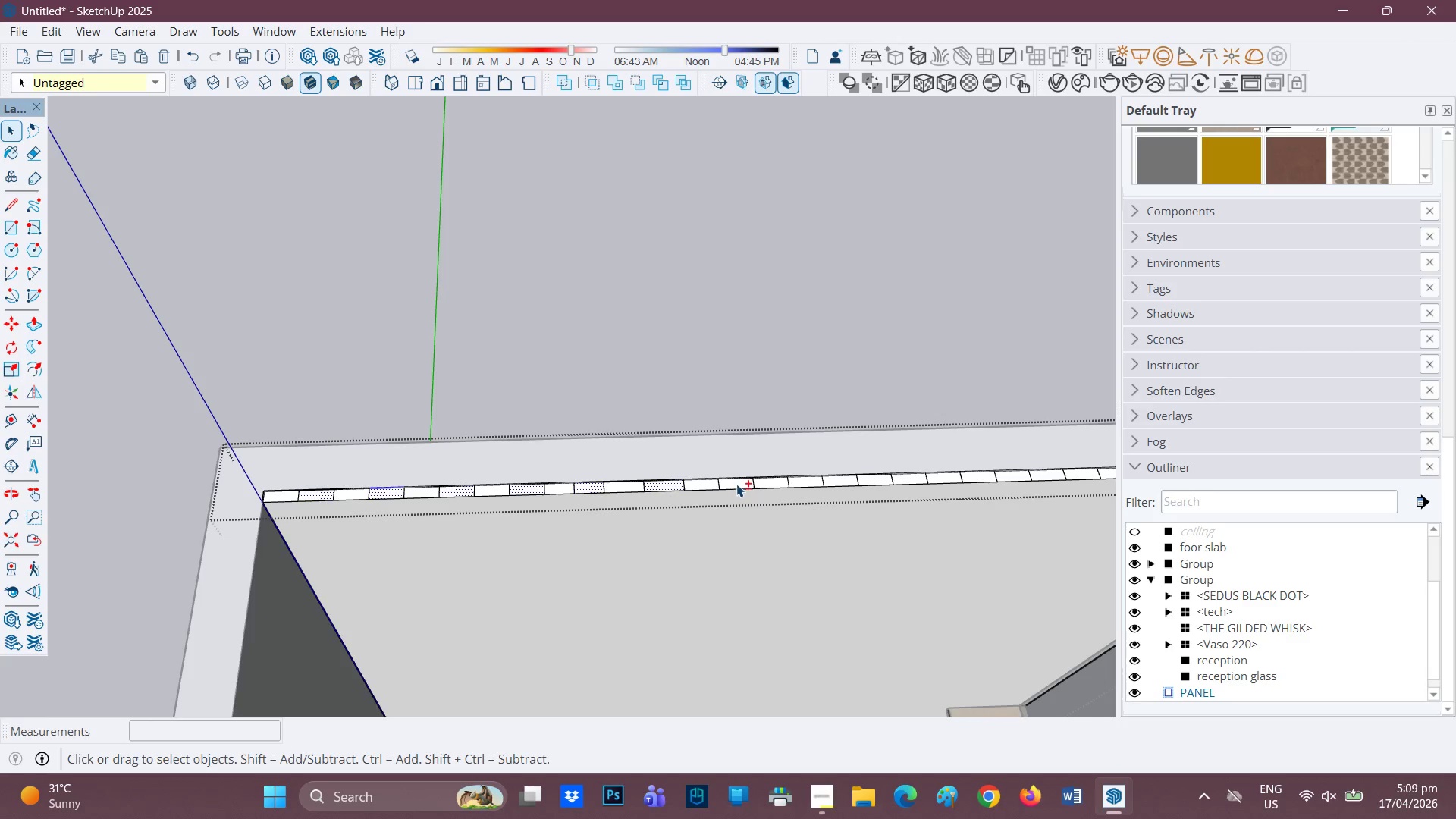 
left_click([738, 484])
 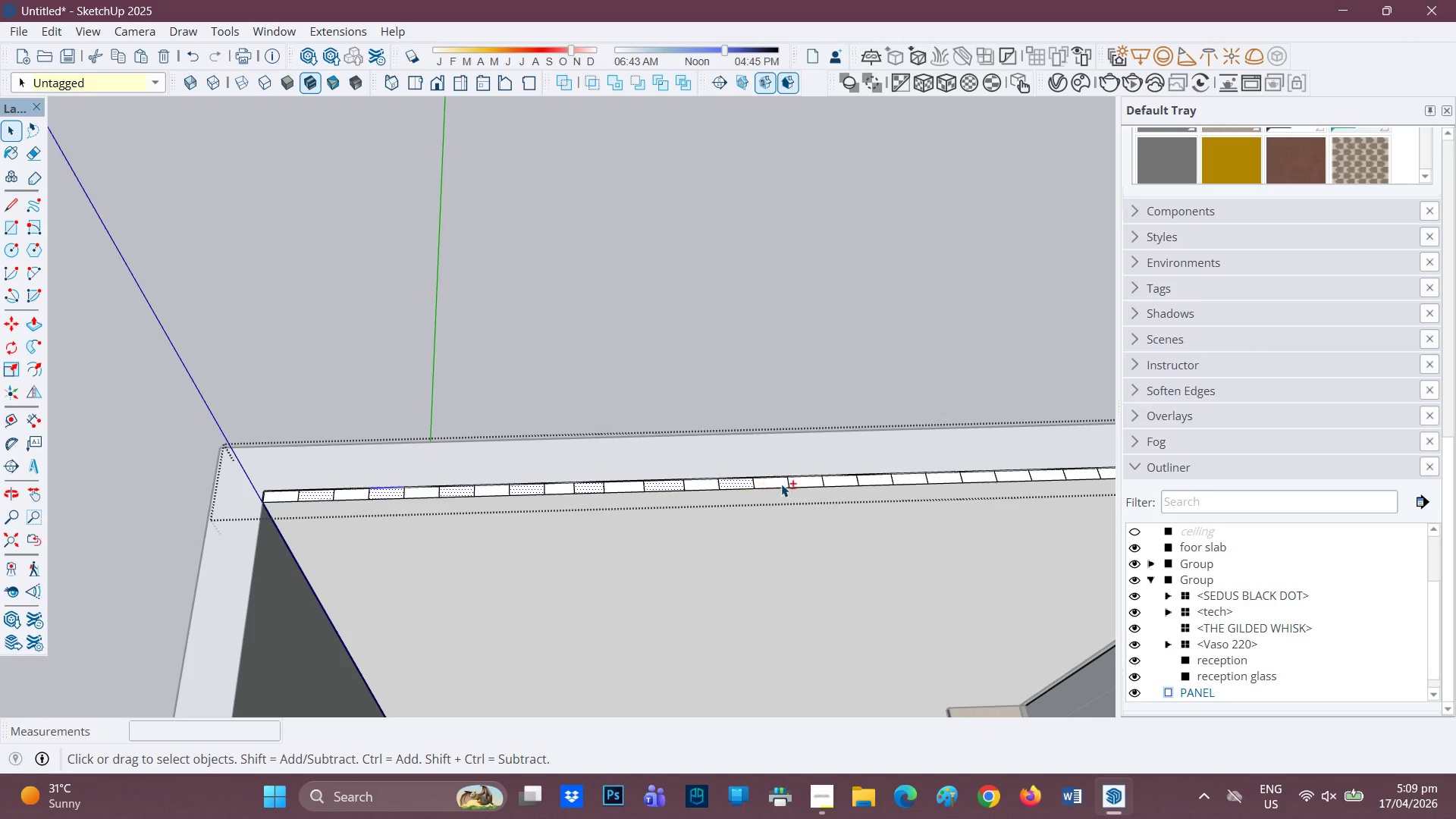 
hold_key(key=ShiftLeft, duration=1.52)
left_click([814, 481])
 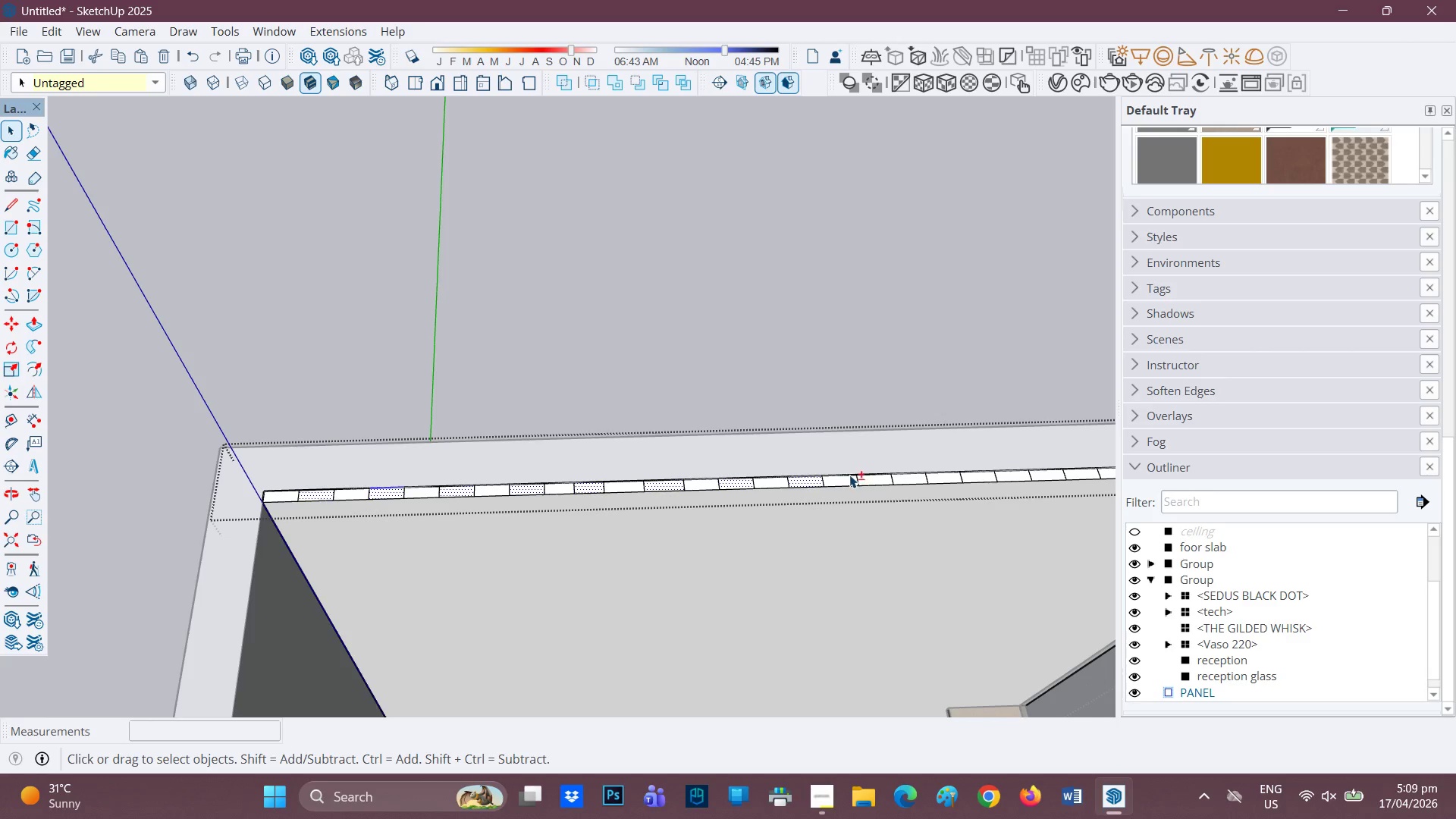 
hold_key(key=ShiftLeft, duration=1.52)
left_click([878, 479])
 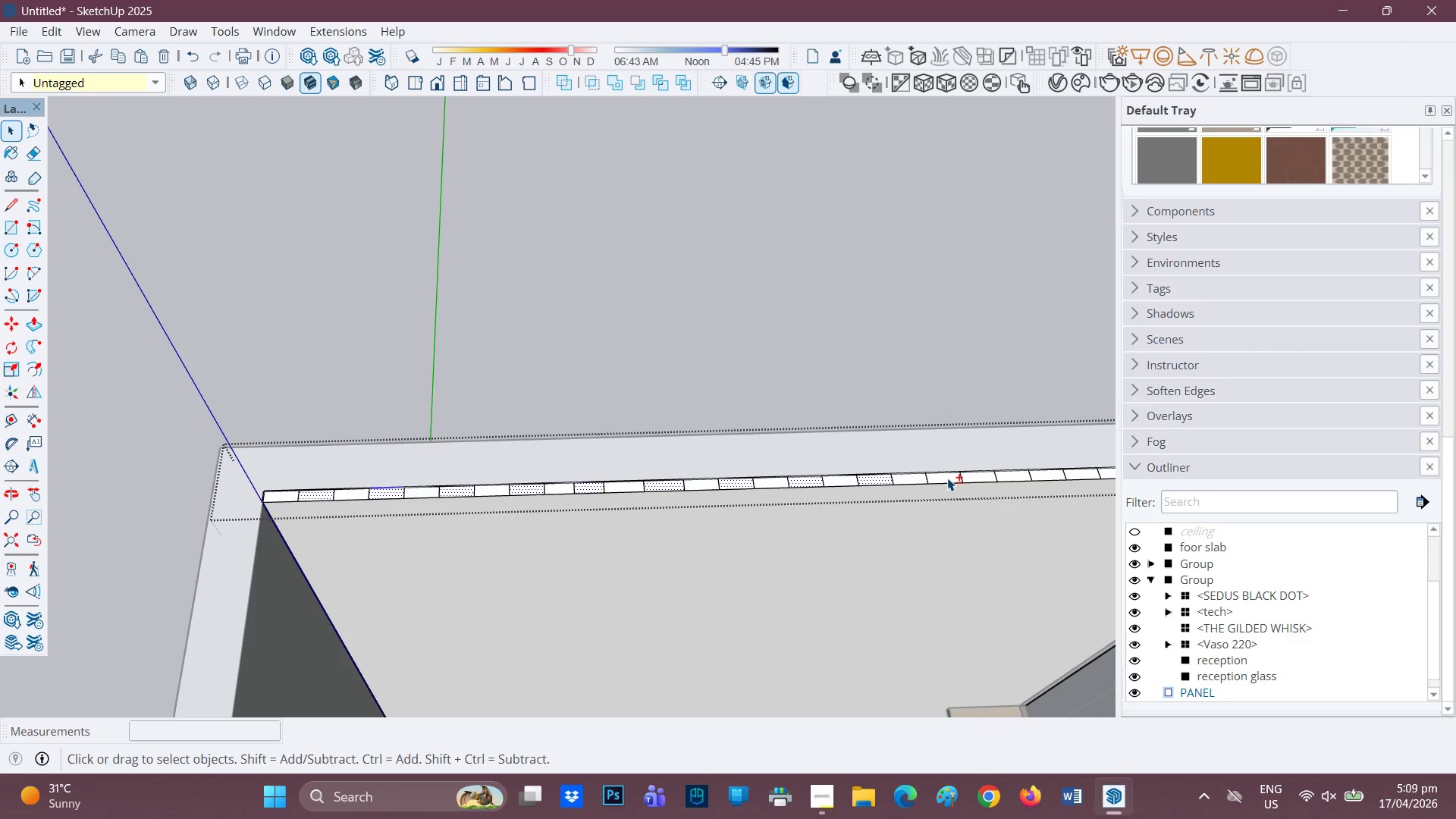 
hold_key(key=ShiftLeft, duration=1.5)
left_click([950, 475])
 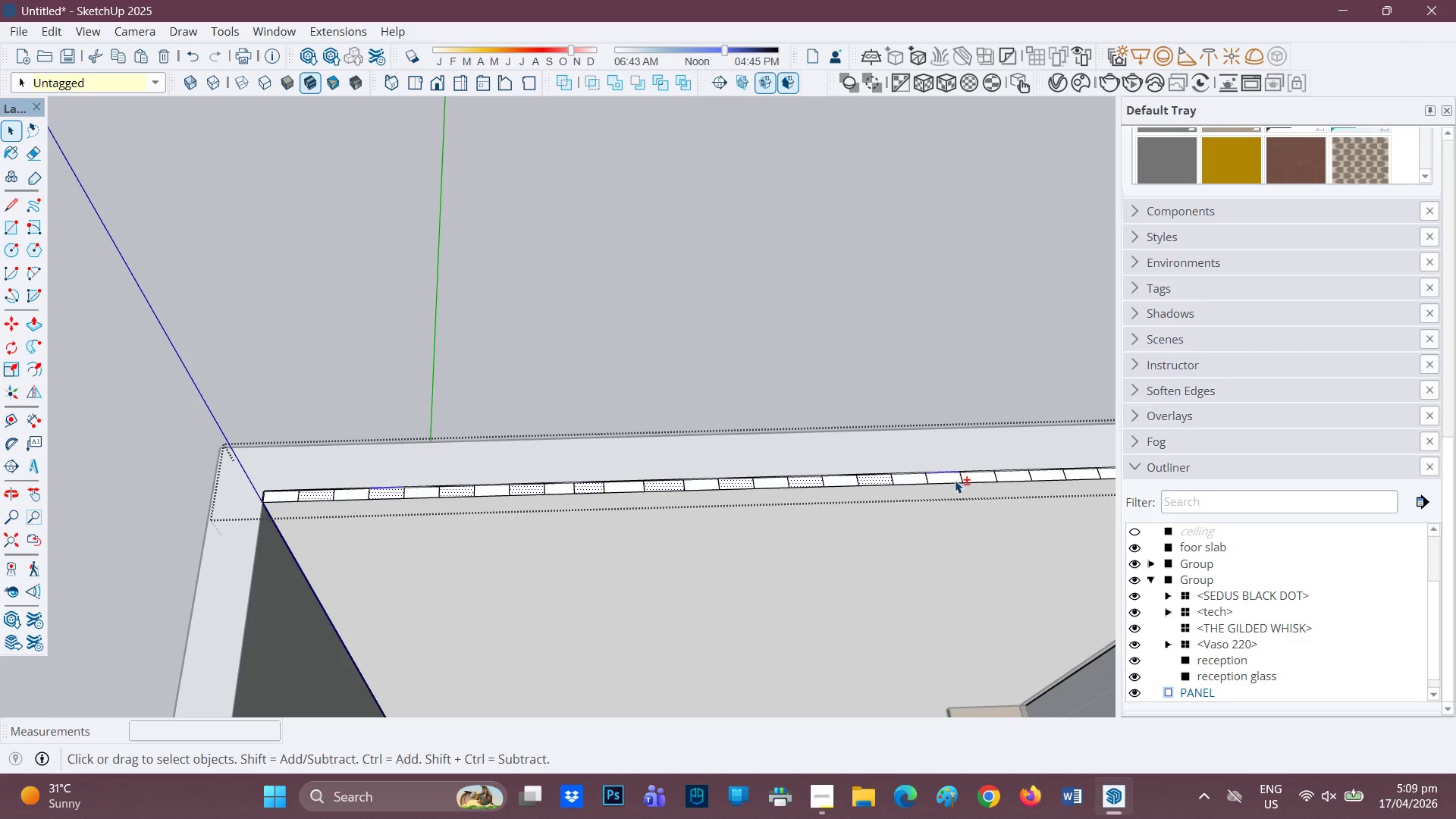 
hold_key(key=ShiftLeft, duration=1.51)
left_click([950, 477])
 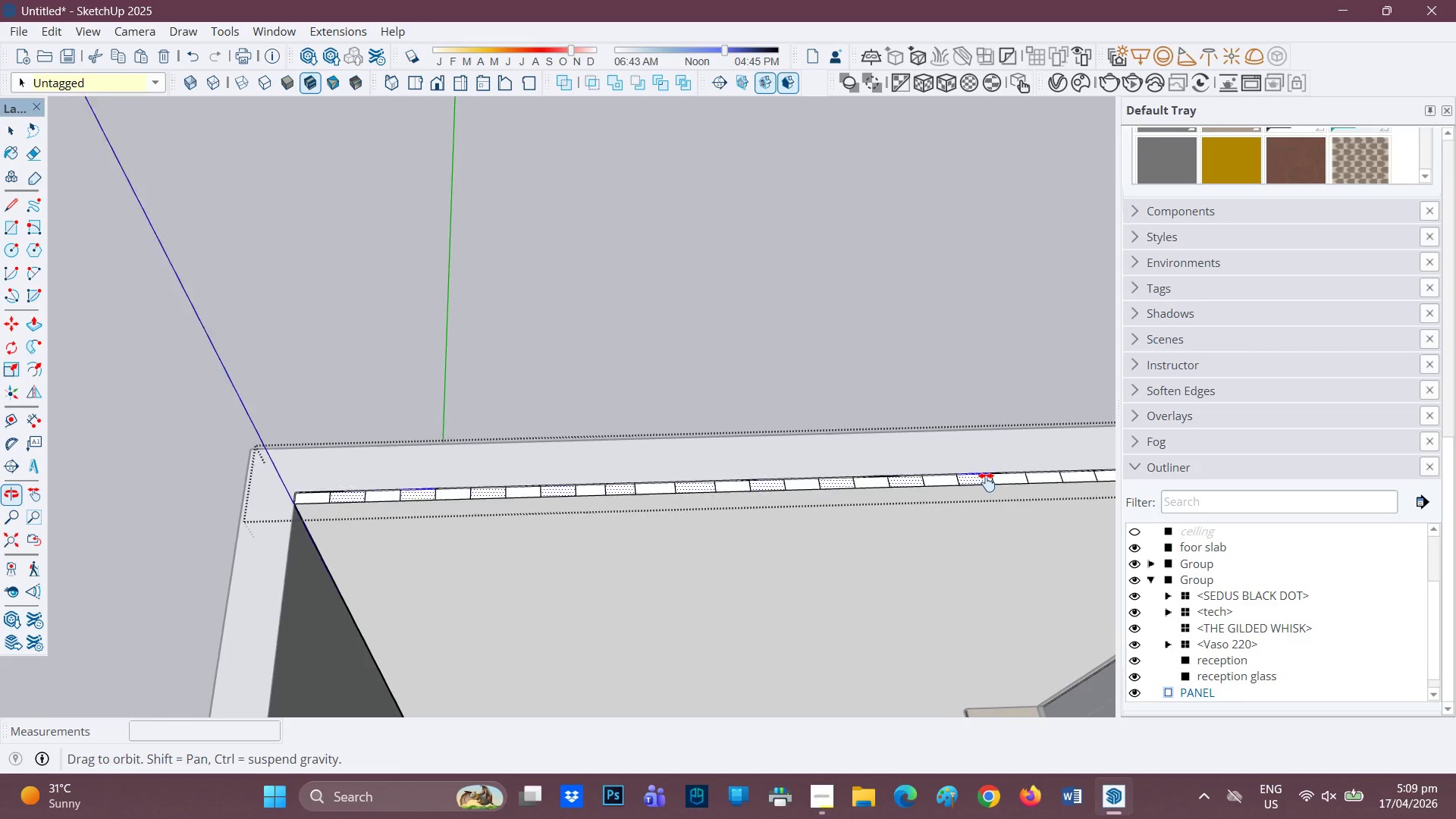 
hold_key(key=ShiftLeft, duration=1.5)
 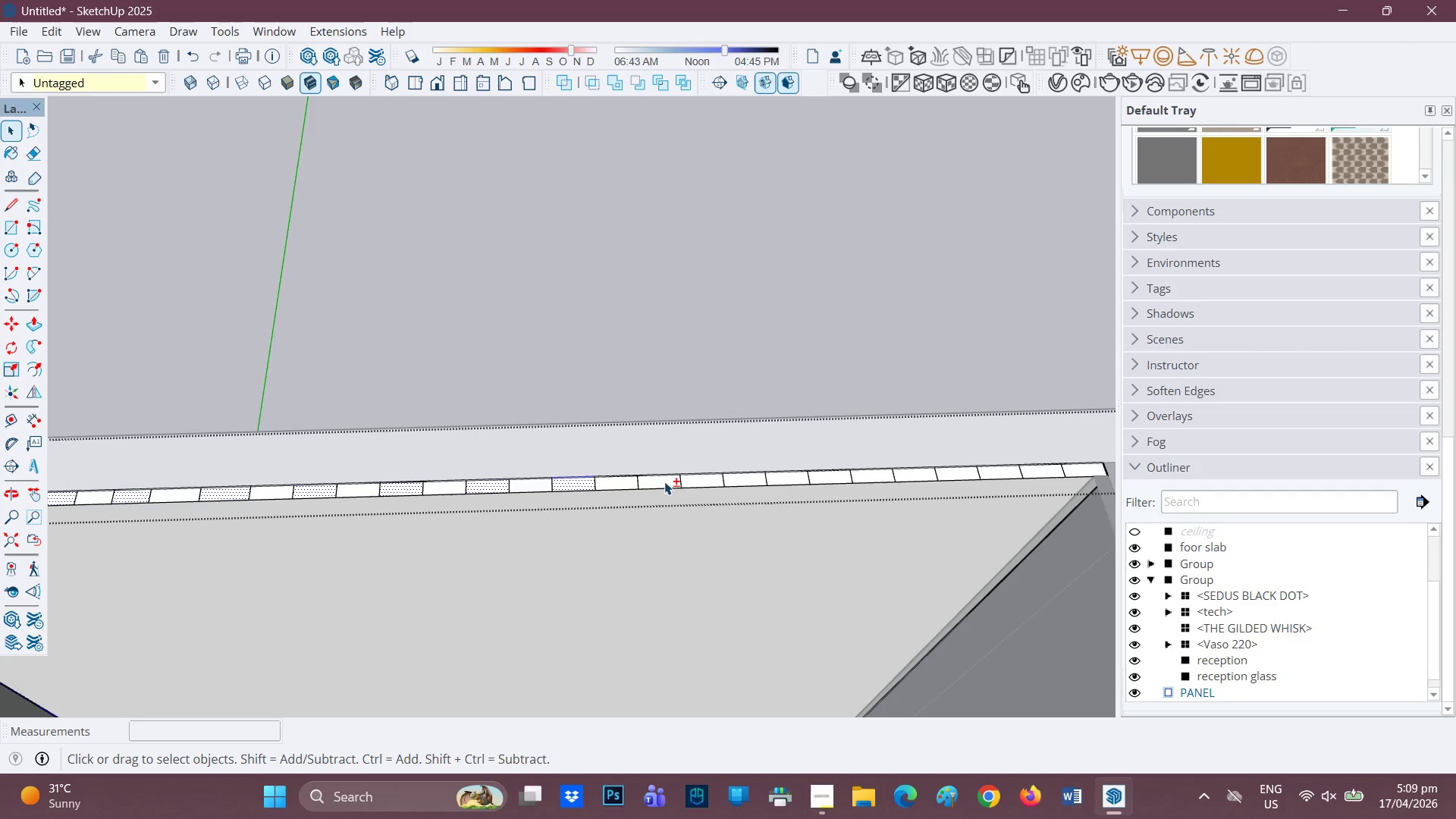 
hold_key(key=ShiftLeft, duration=1.53)
 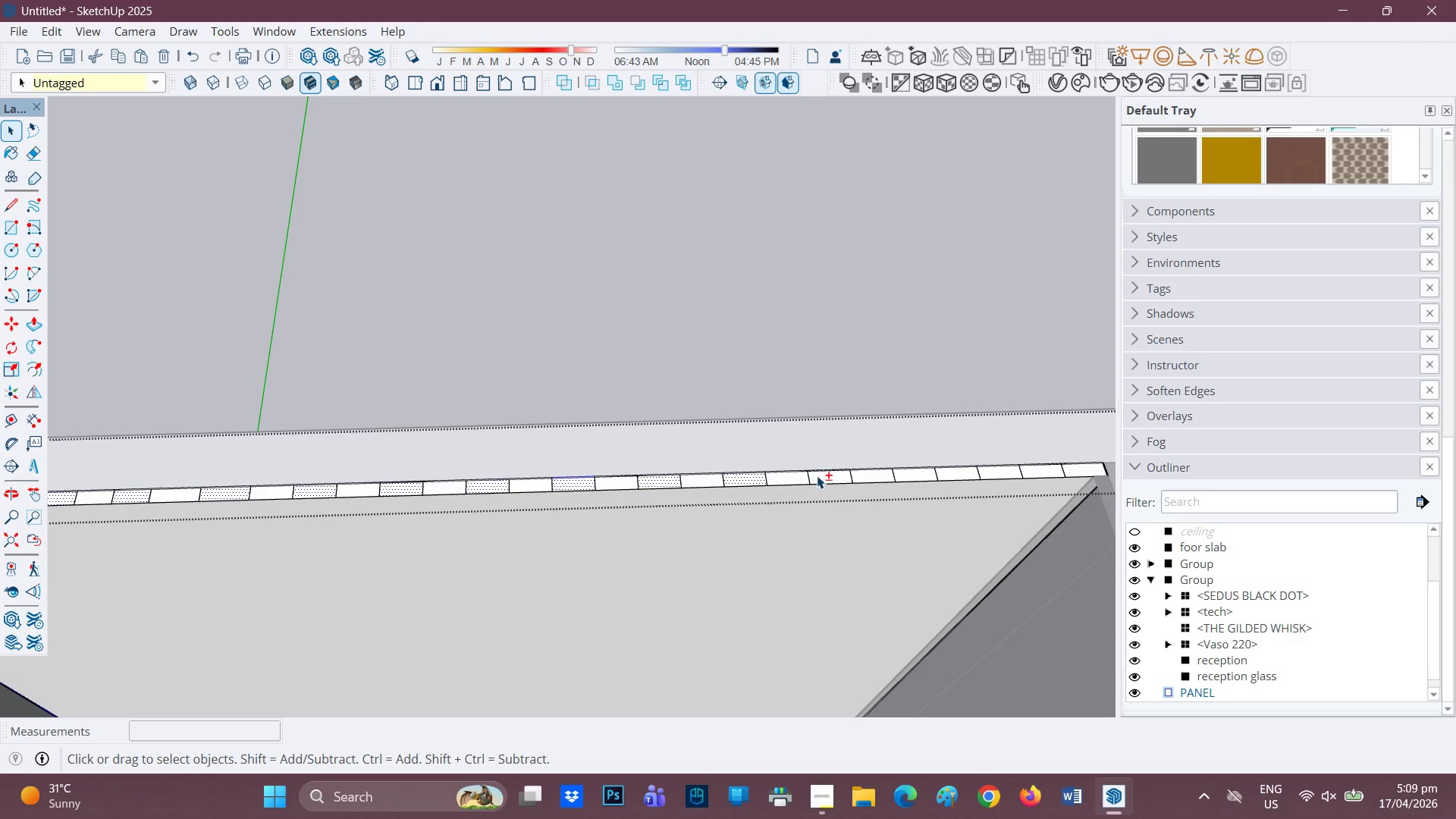 
scroll: coordinate [640, 497], scroll_direction: up, amount: 2.0
 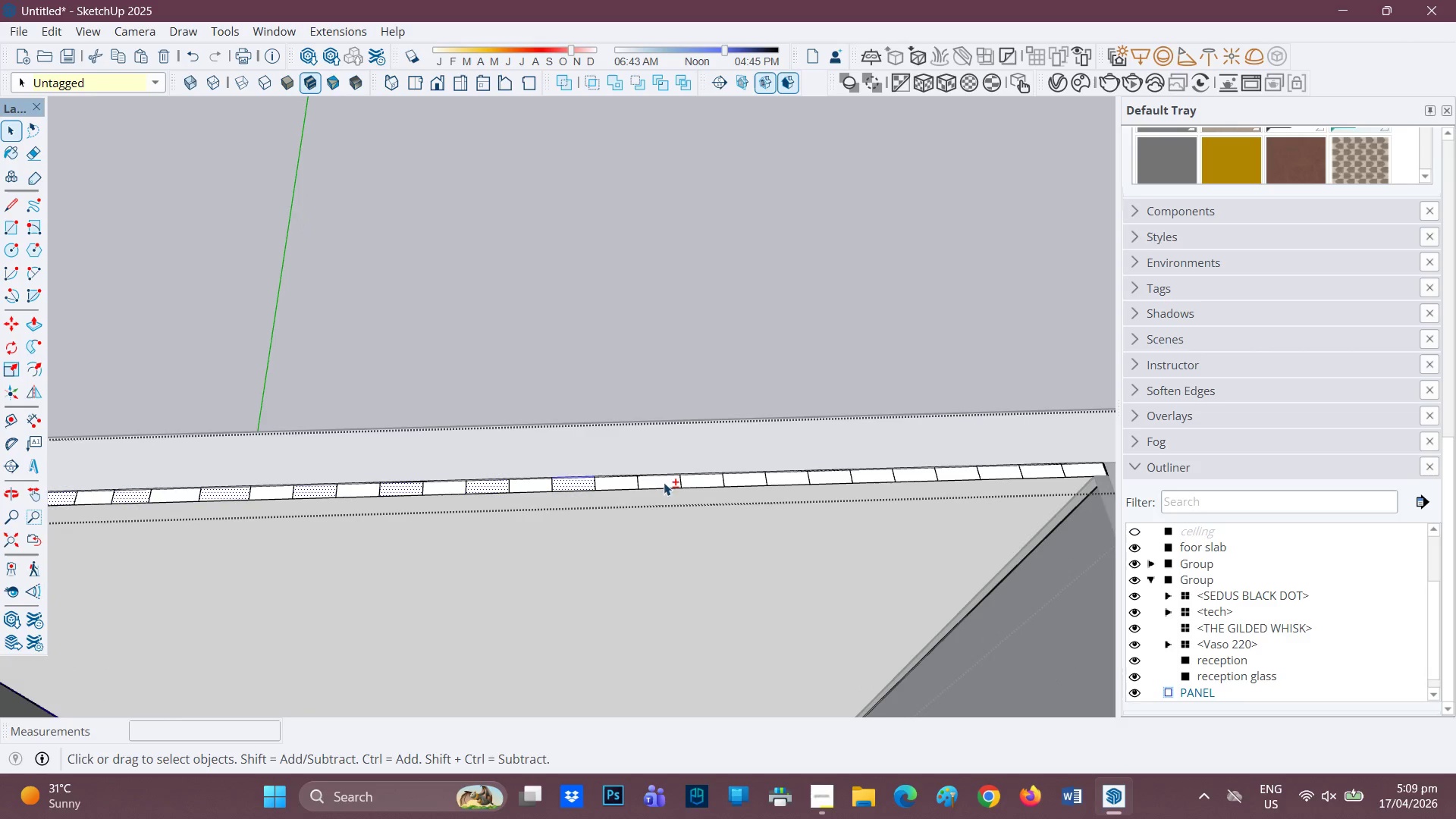 
left_click([664, 482])
 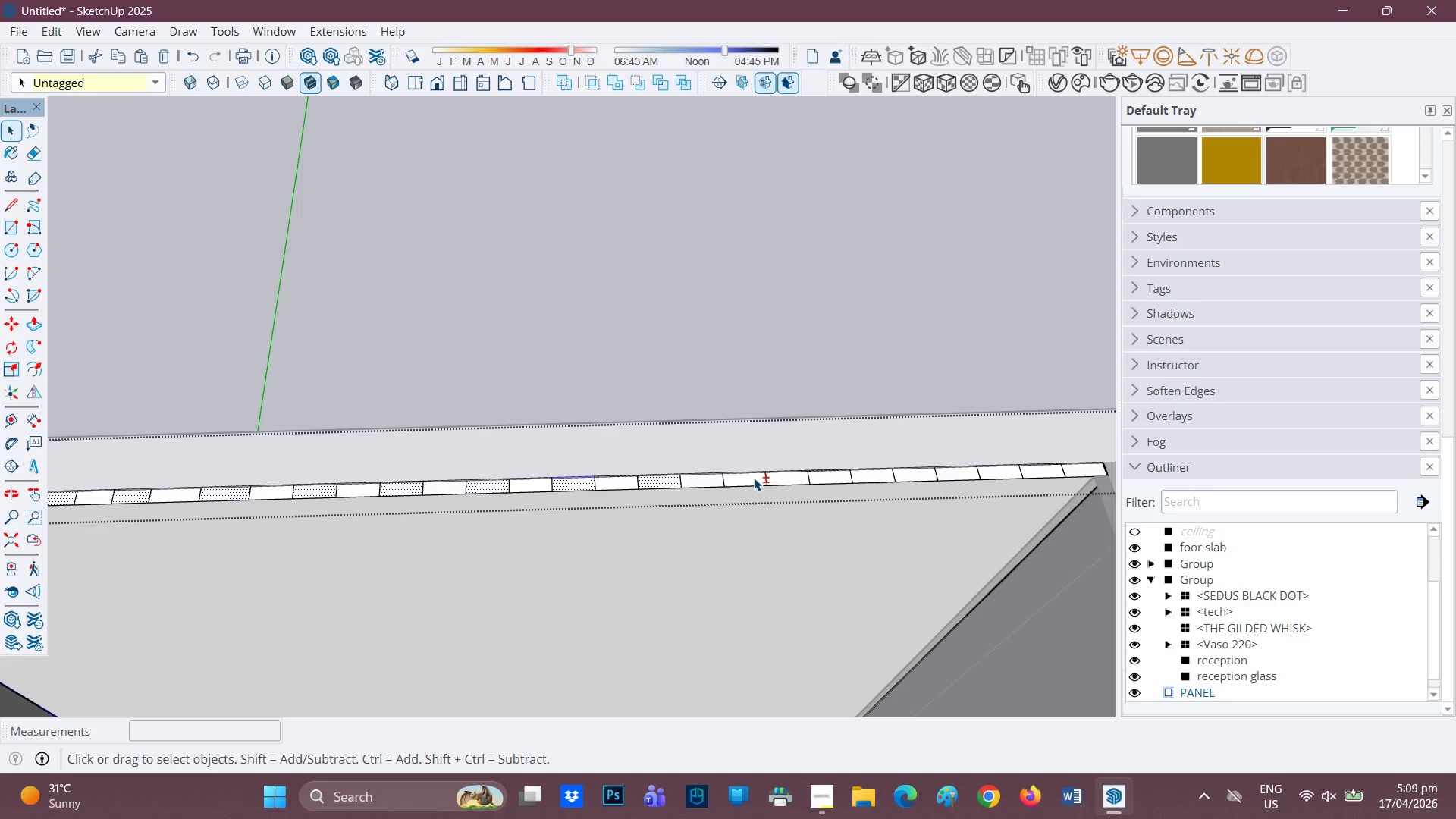 
hold_key(key=ShiftLeft, duration=1.5)
left_click([837, 474])
 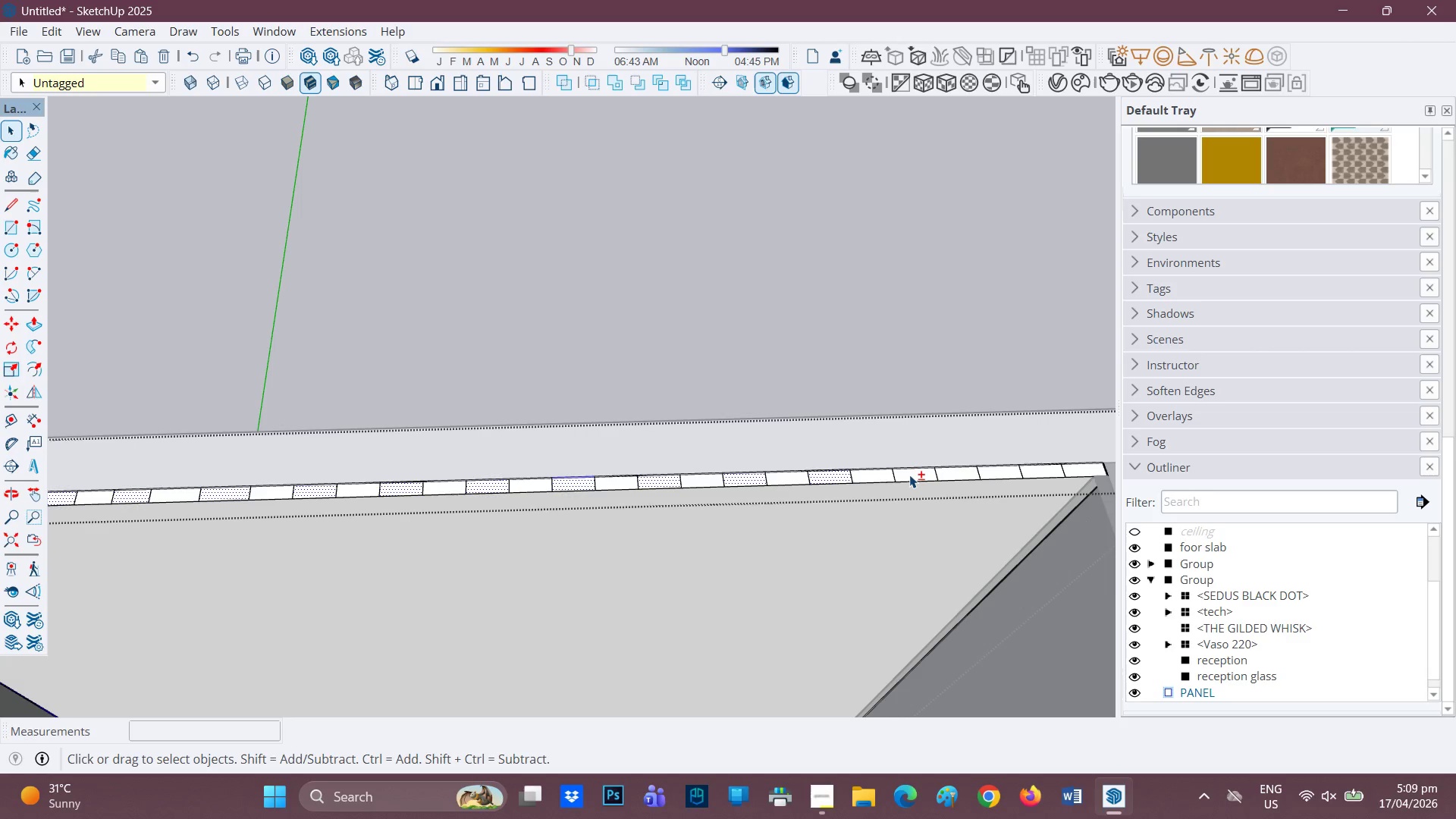 
hold_key(key=ShiftLeft, duration=1.5)
left_click([920, 474])
 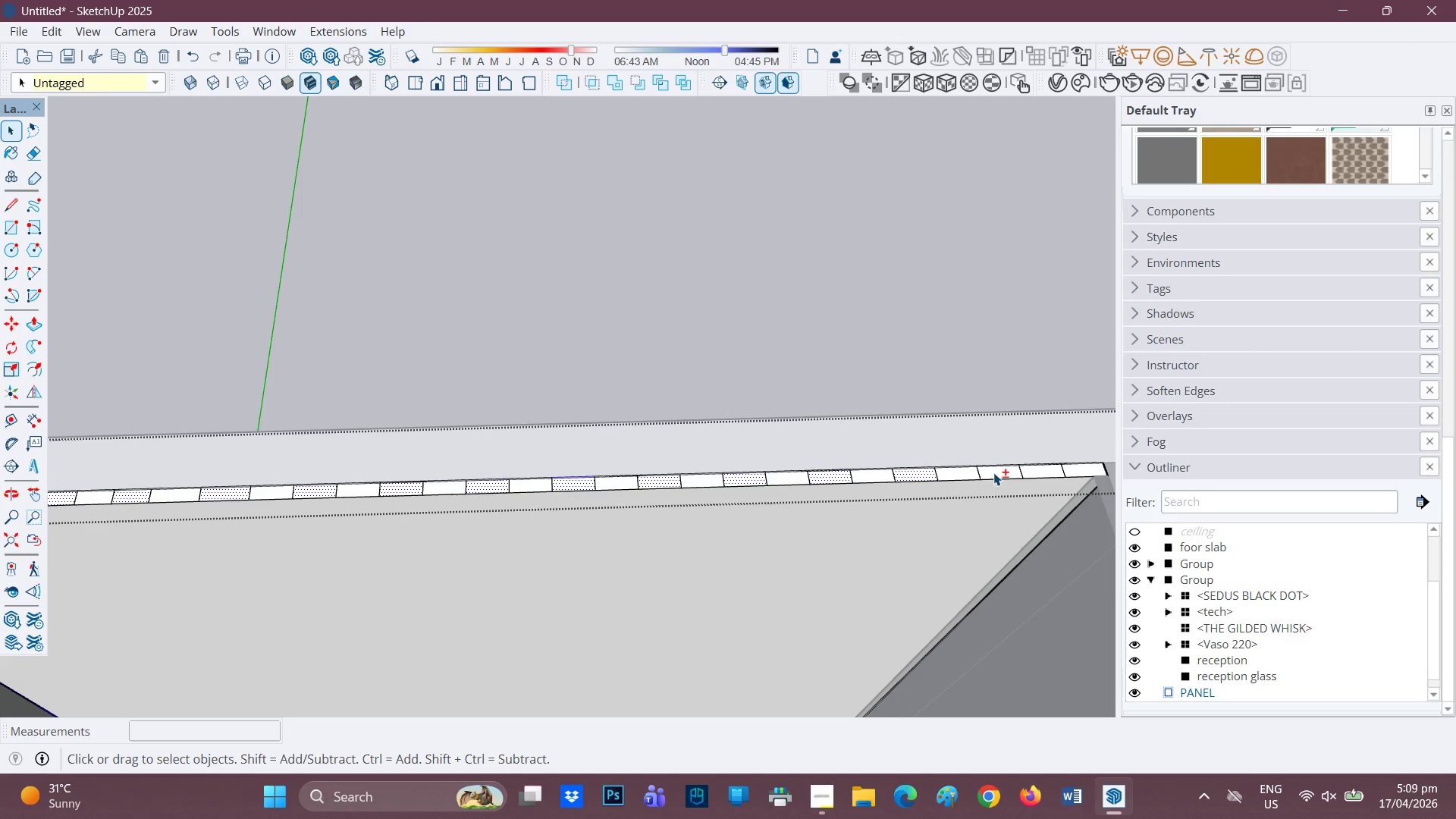 
hold_key(key=ShiftLeft, duration=1.51)
left_click([994, 472])
 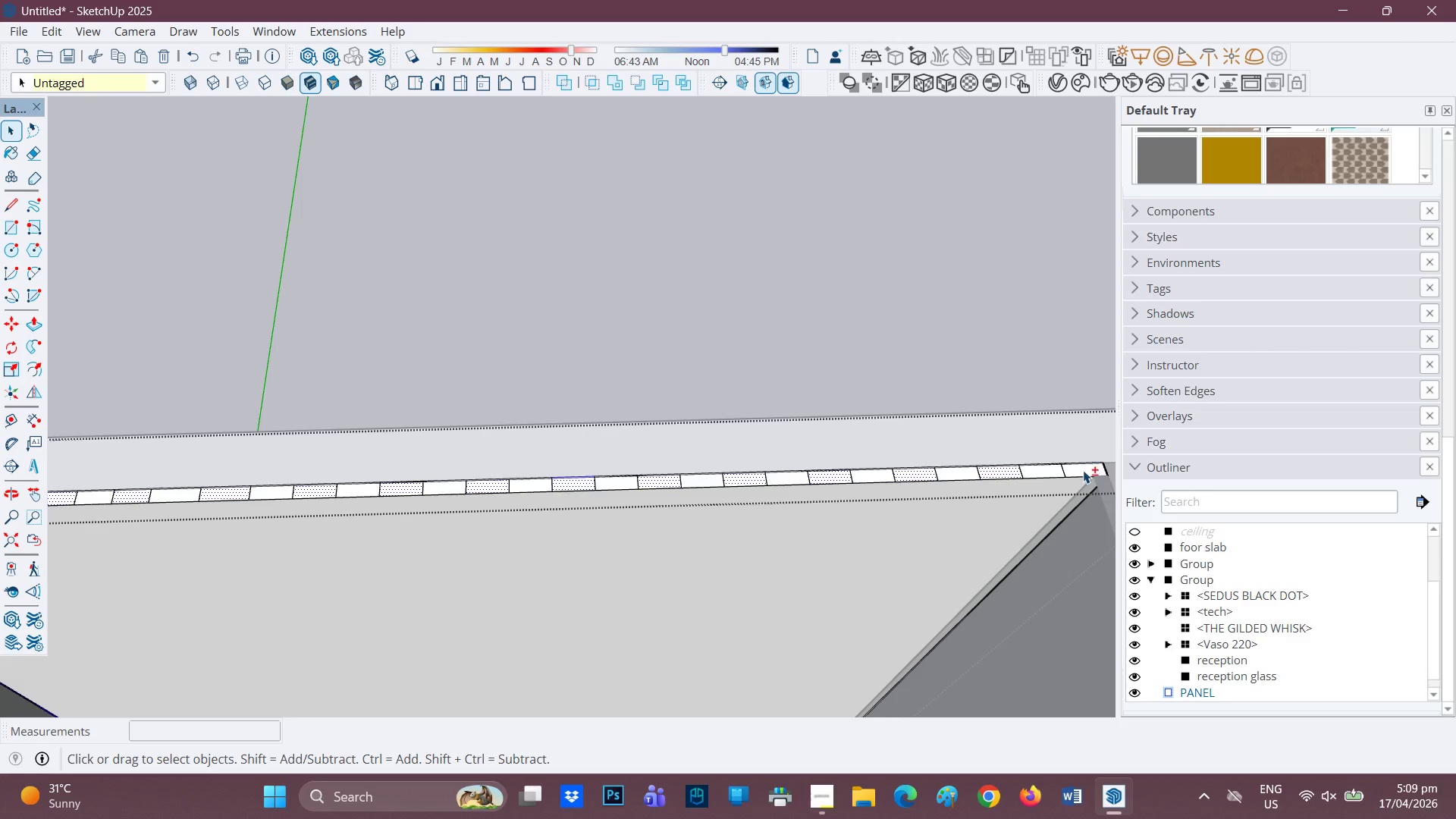 
left_click([1081, 471])
 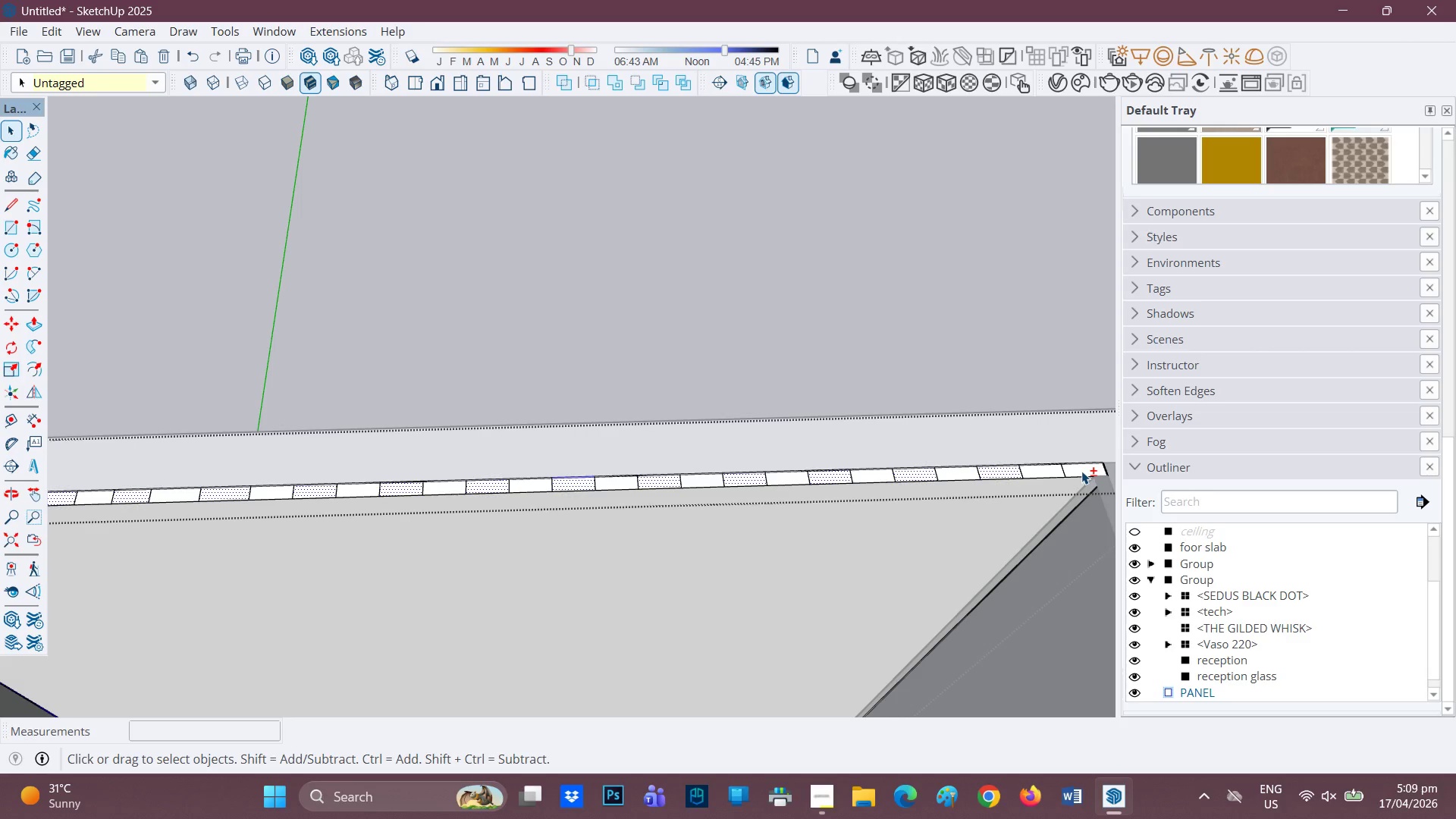 
hold_key(key=ShiftLeft, duration=0.39)
 